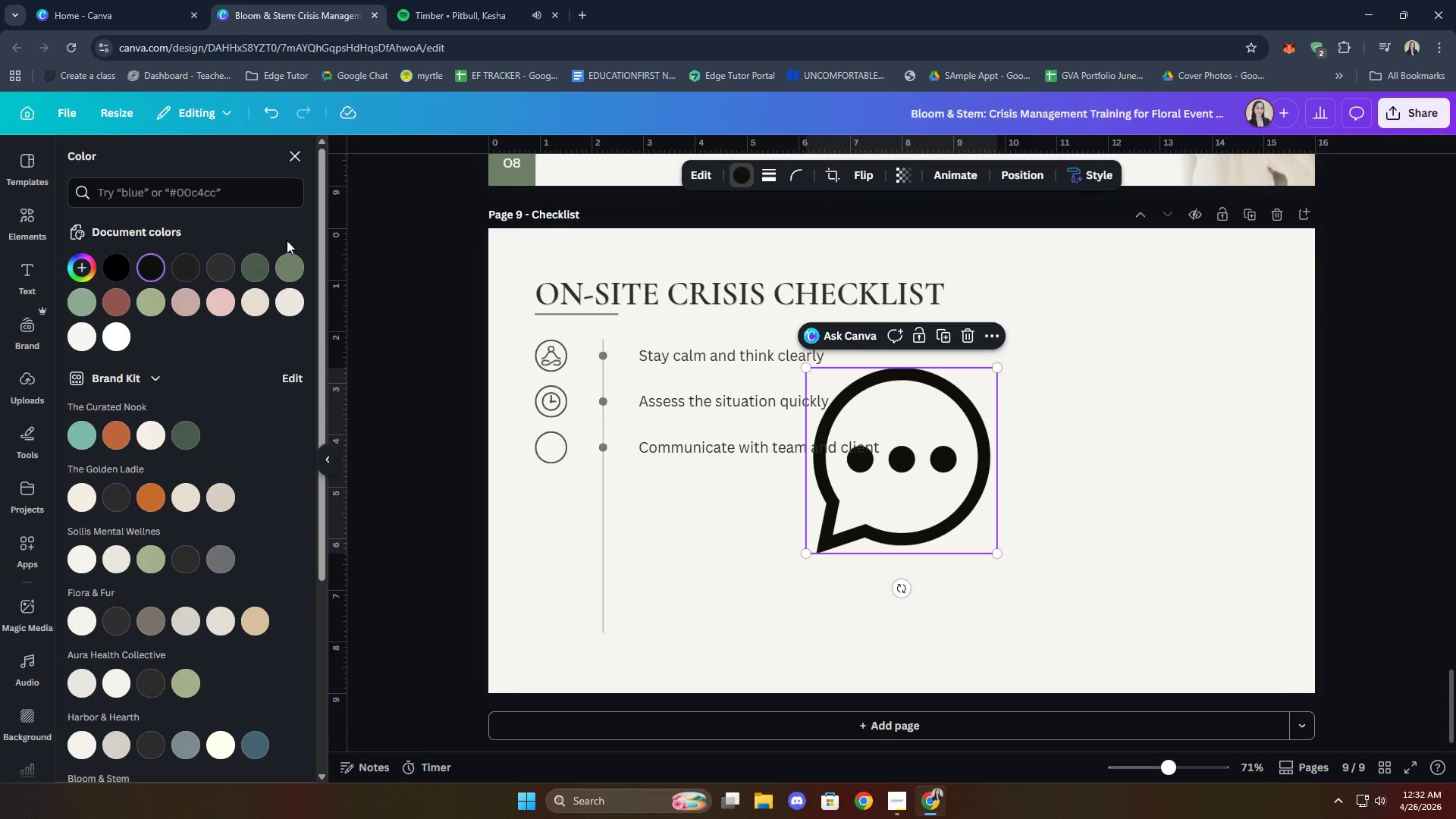 
left_click([259, 267])
 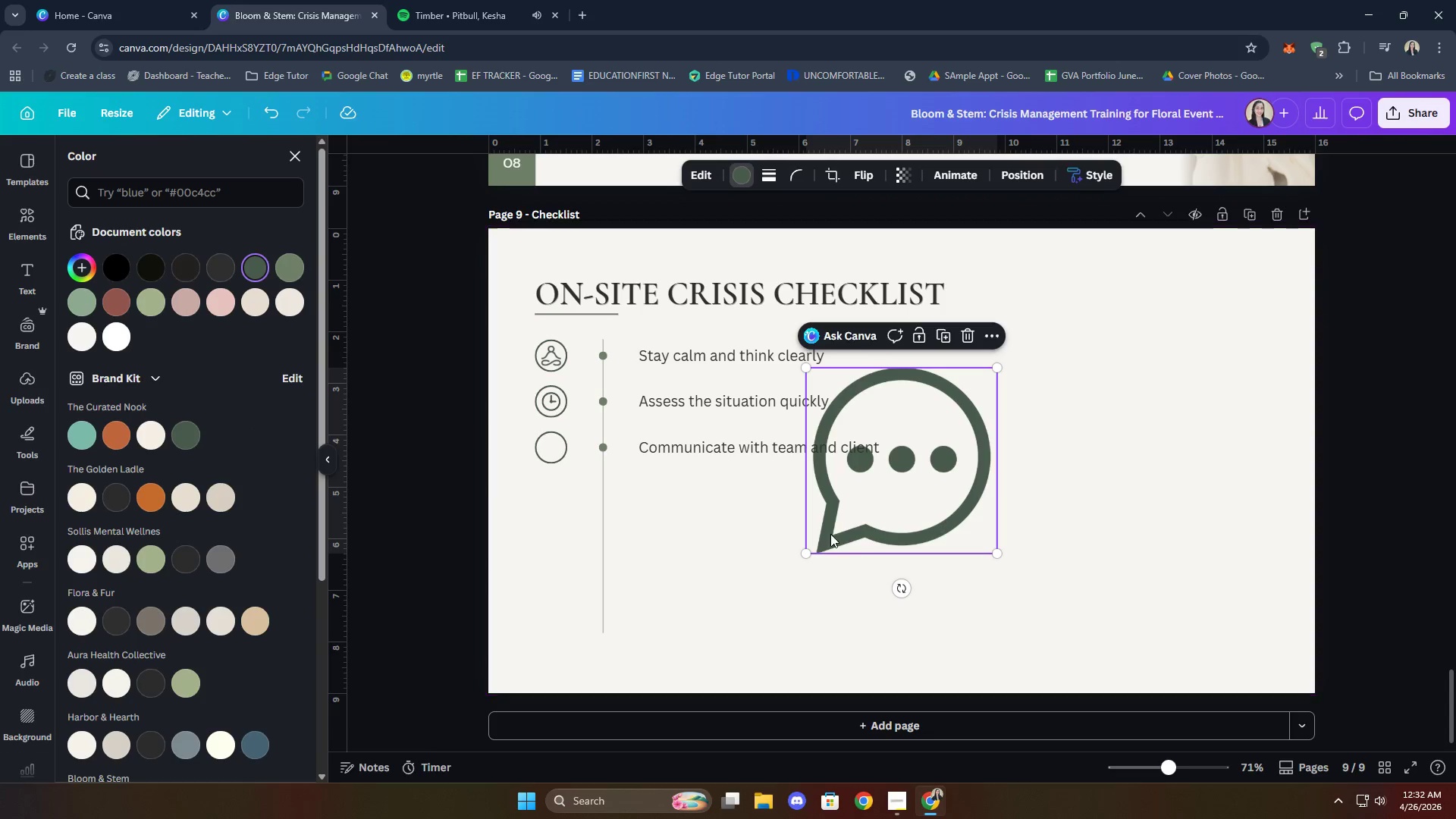 
left_click_drag(start_coordinate=[900, 509], to_coordinate=[654, 592])
 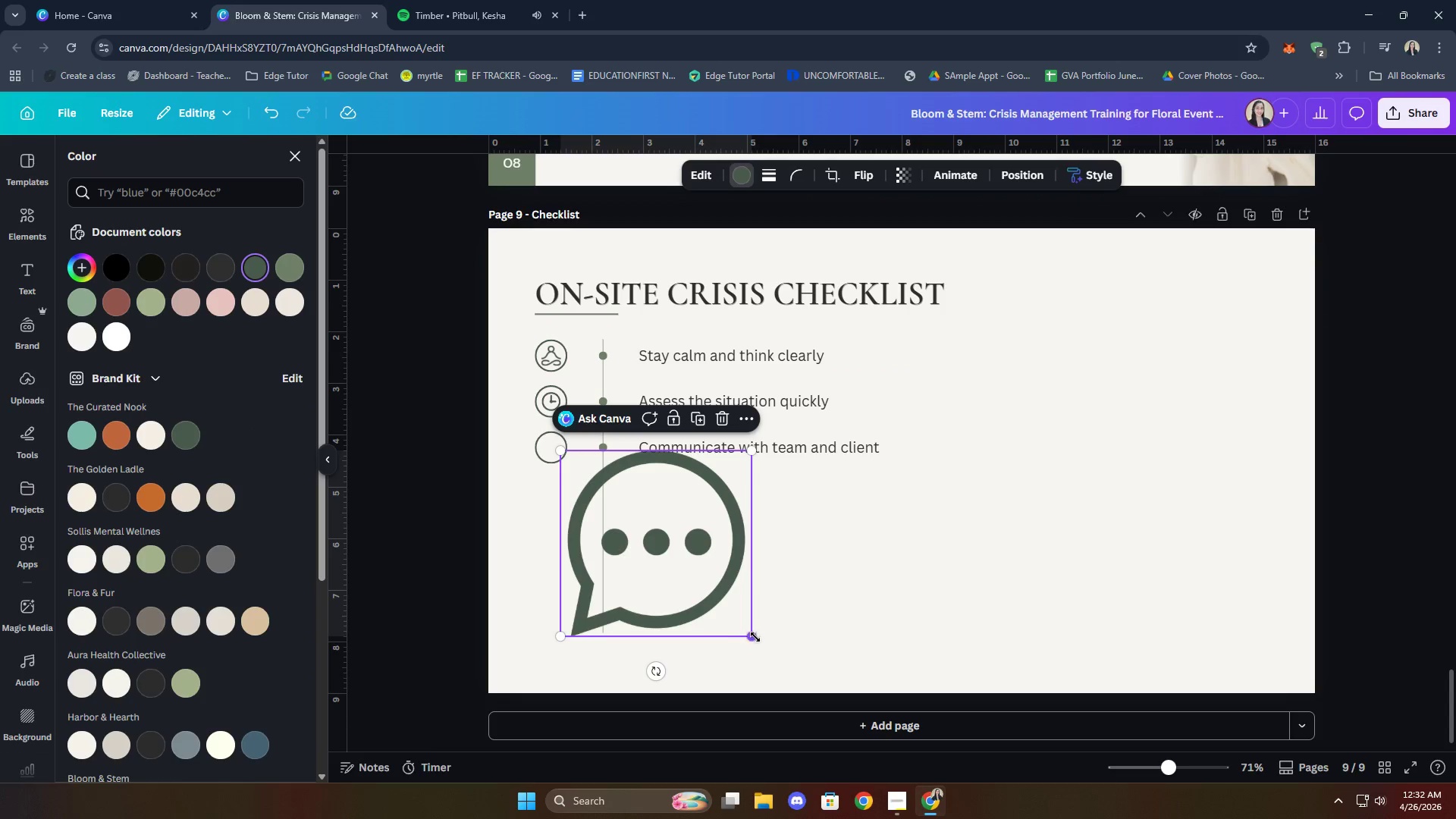 
left_click_drag(start_coordinate=[755, 637], to_coordinate=[582, 477])
 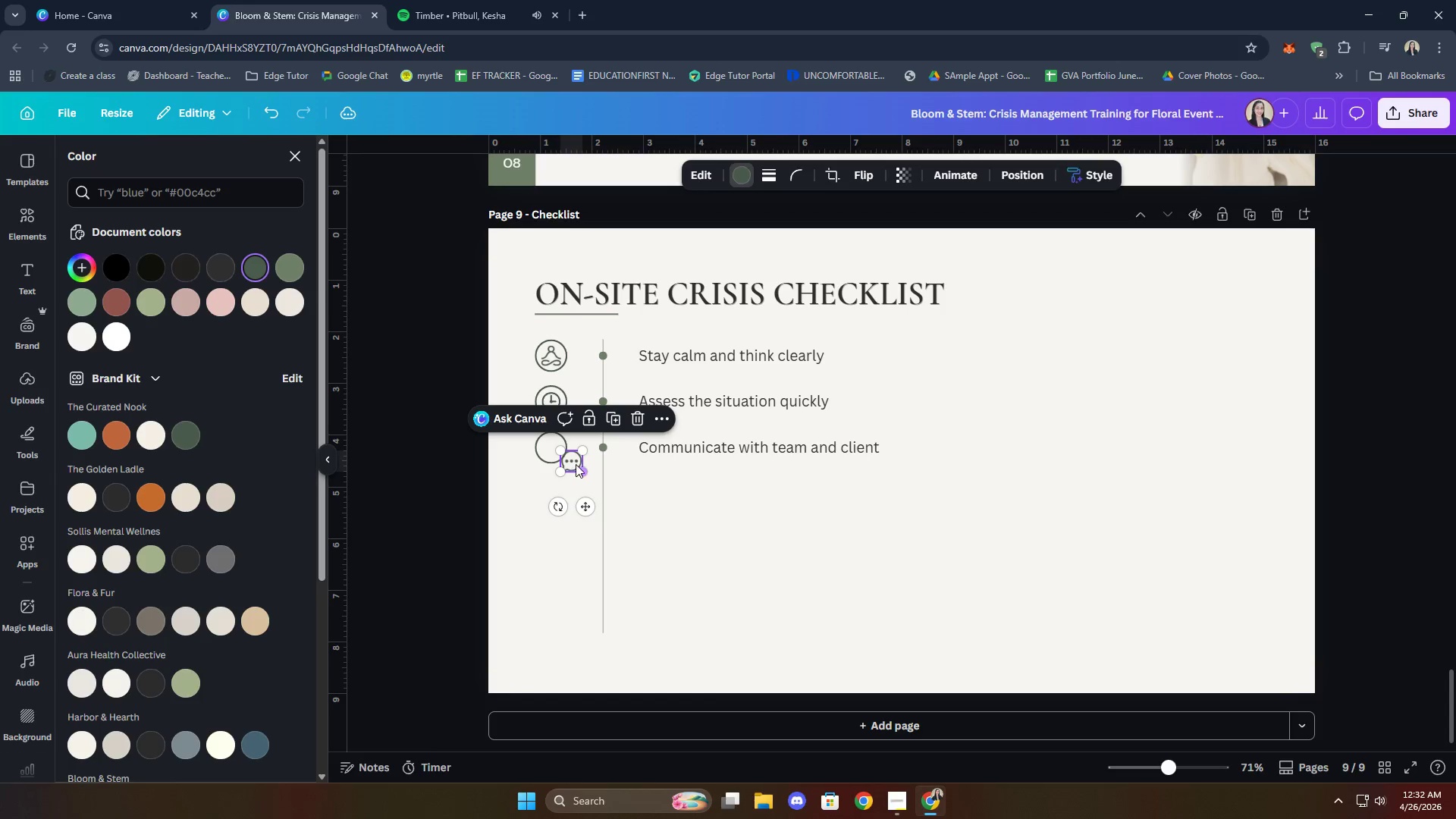 
left_click_drag(start_coordinate=[576, 463], to_coordinate=[556, 450])
 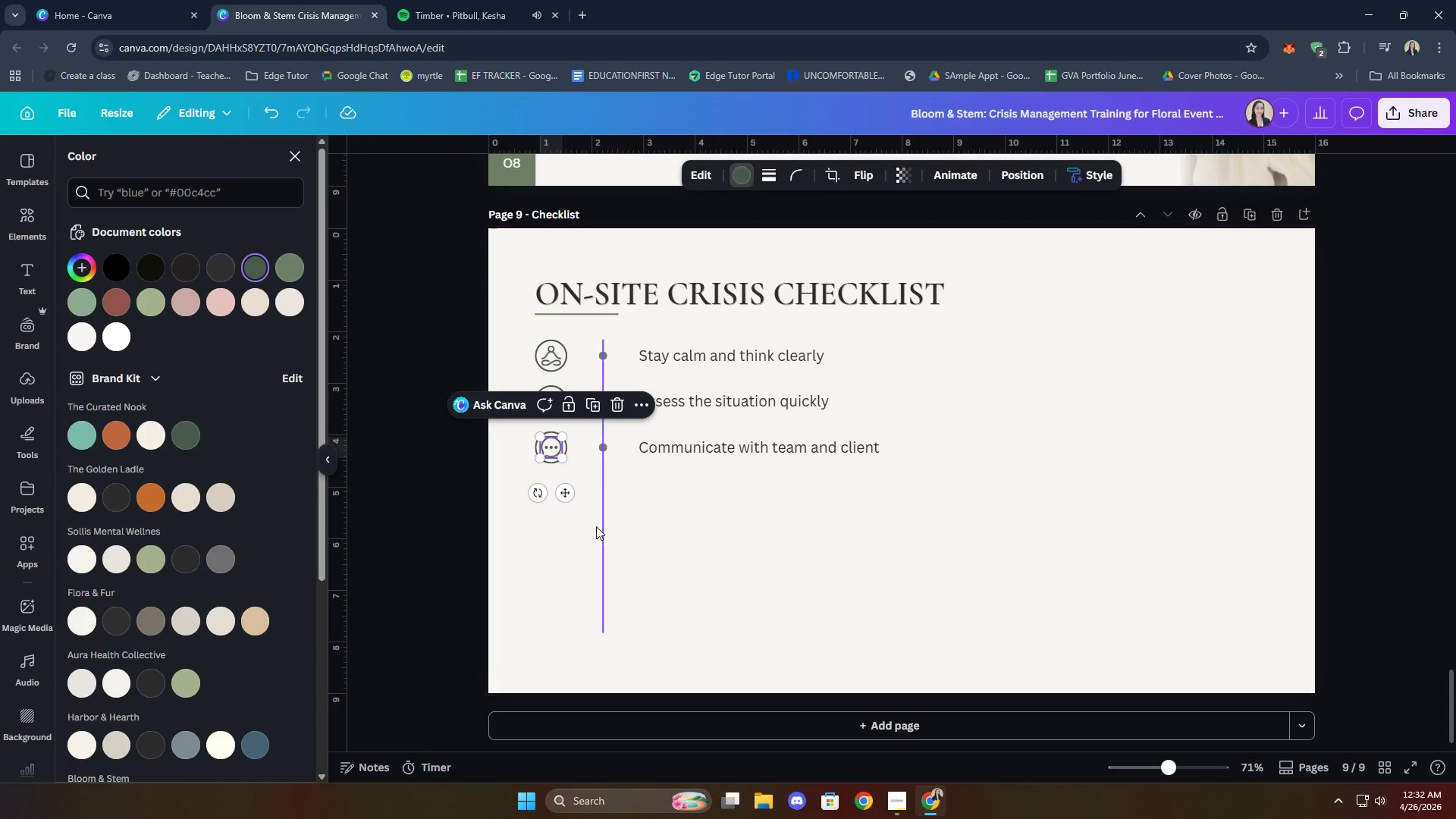 
left_click([596, 526])
 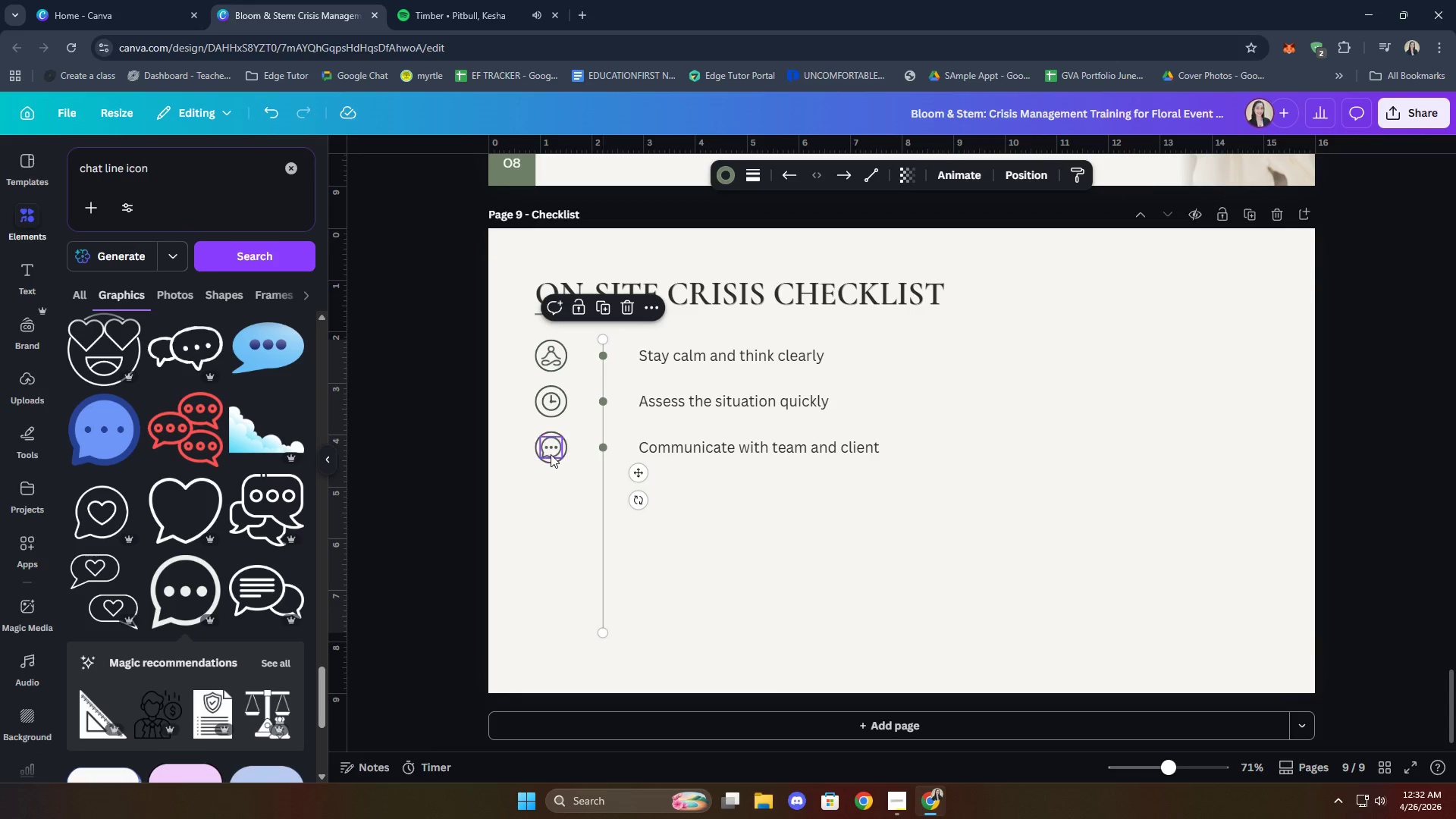 
left_click([551, 454])
 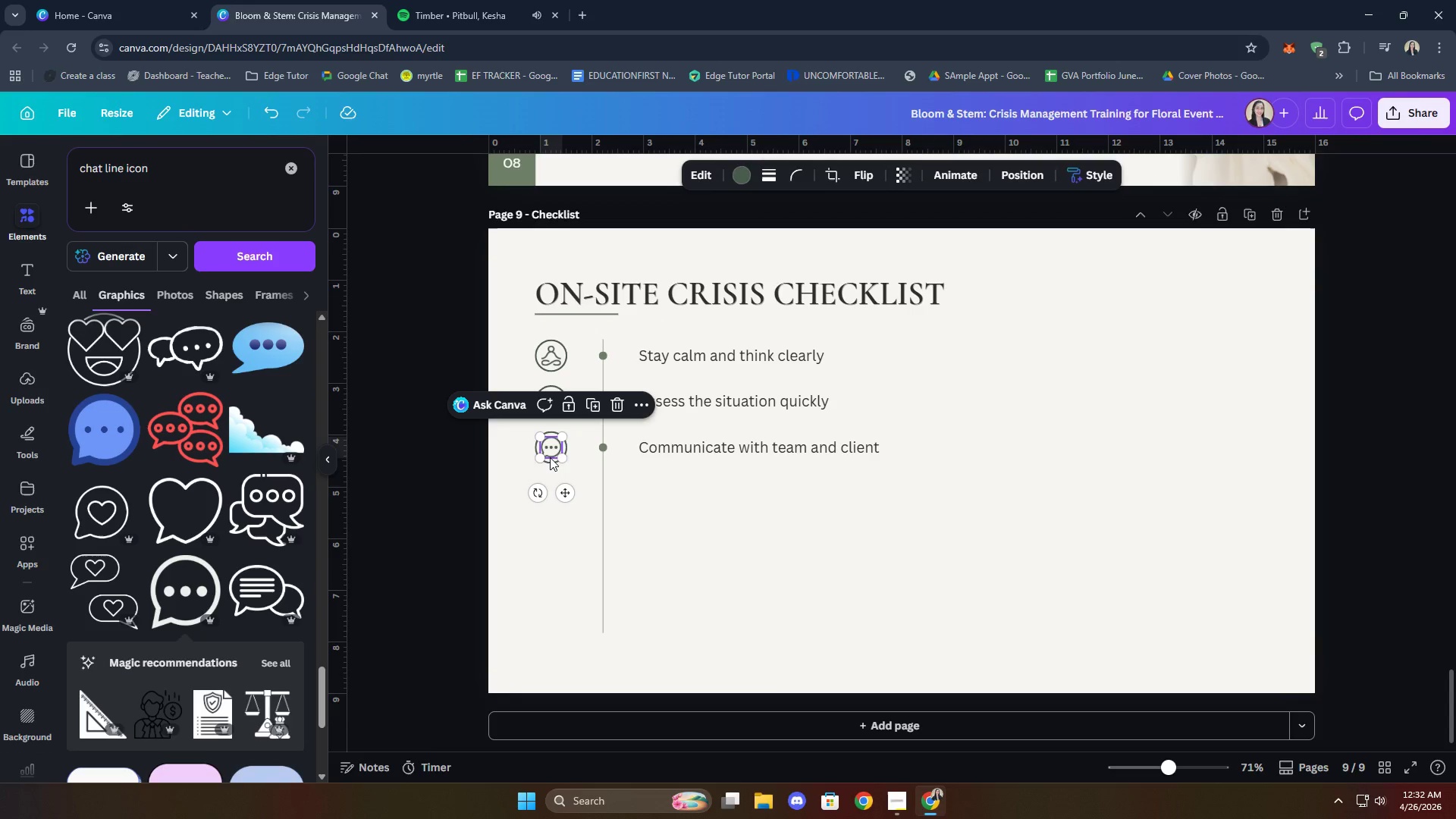 
hold_key(key=ShiftLeft, duration=0.5)
left_click([550, 461])
 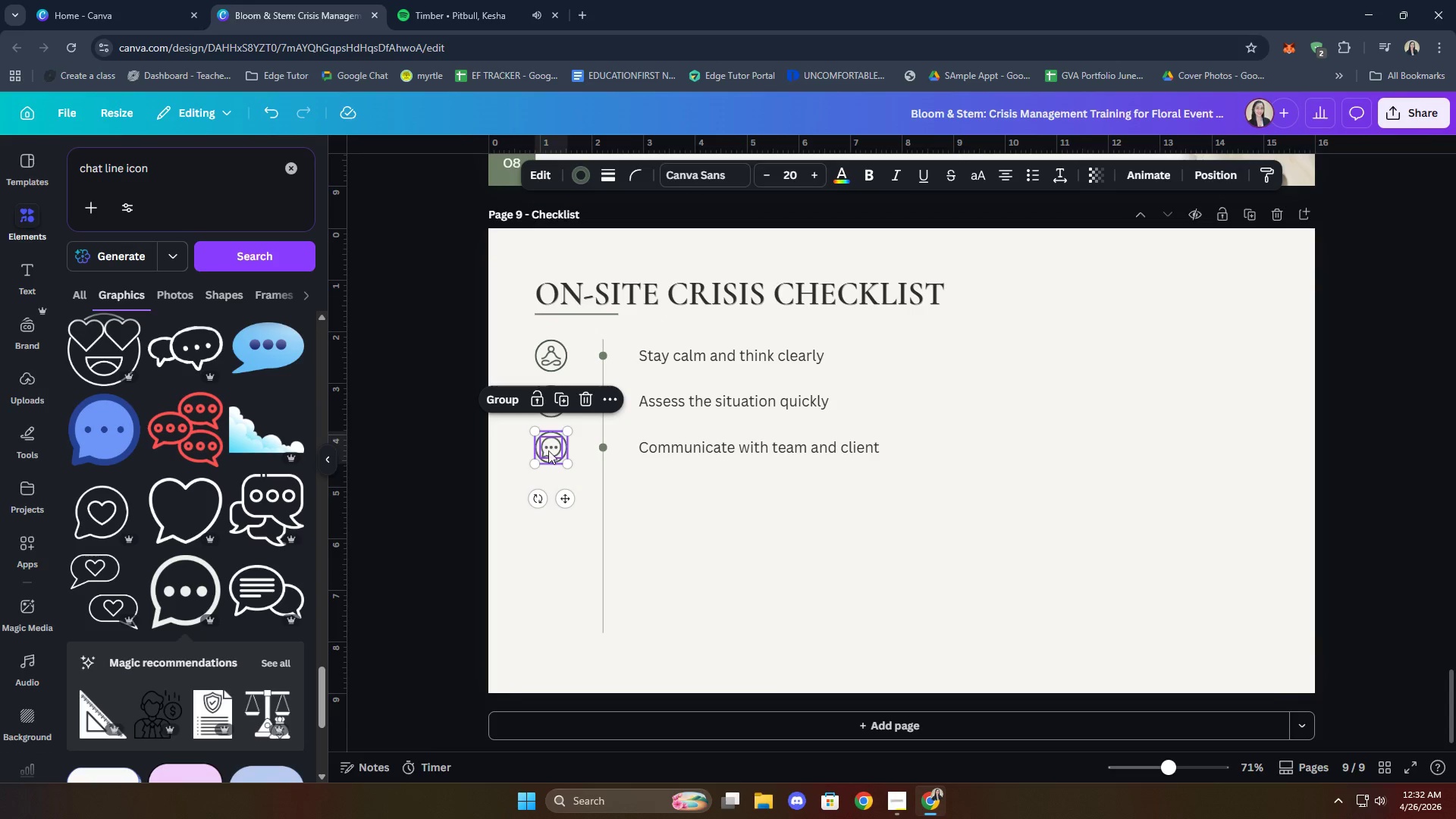 
right_click([549, 448])
 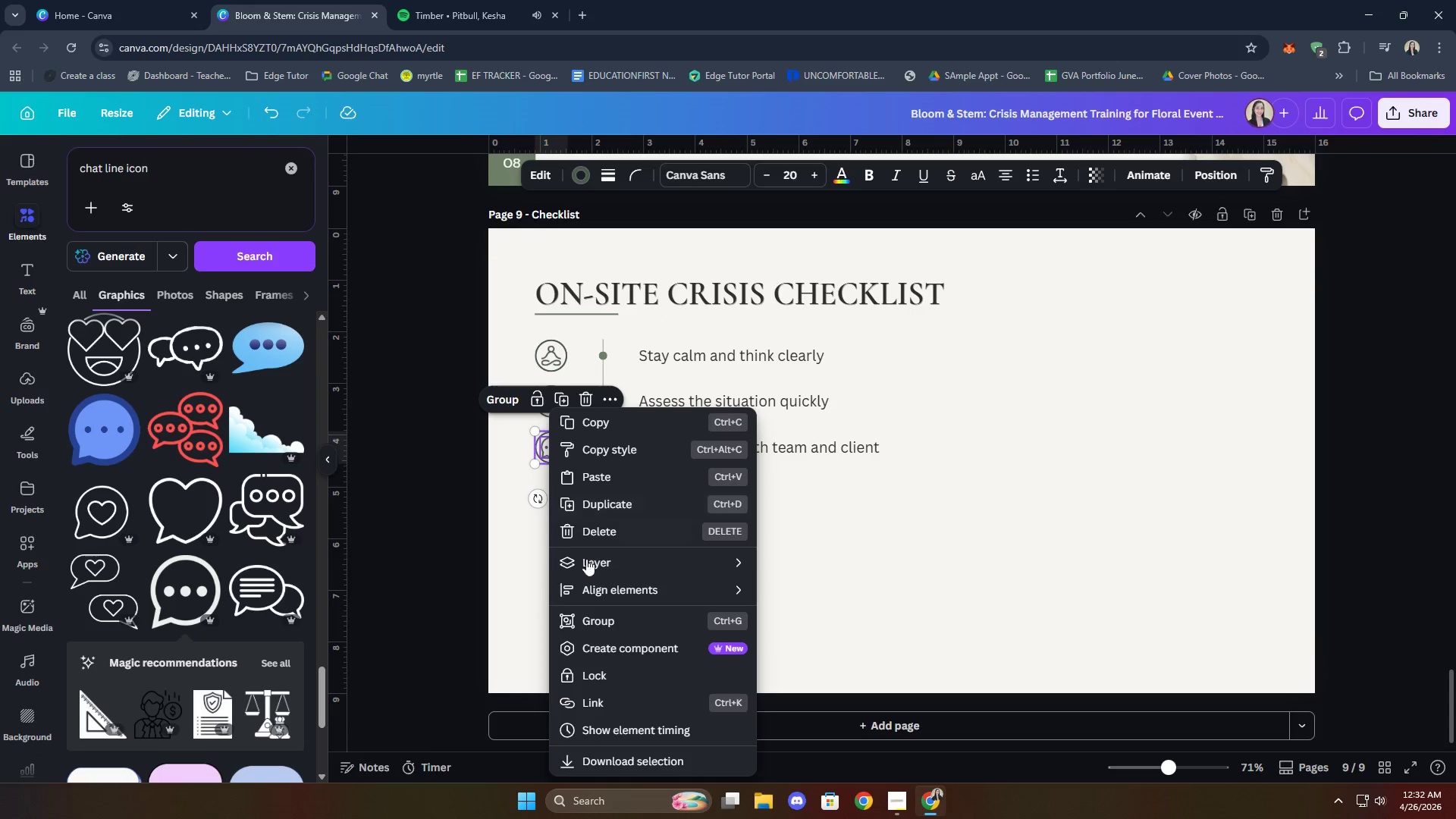 
mouse_move([608, 580])
 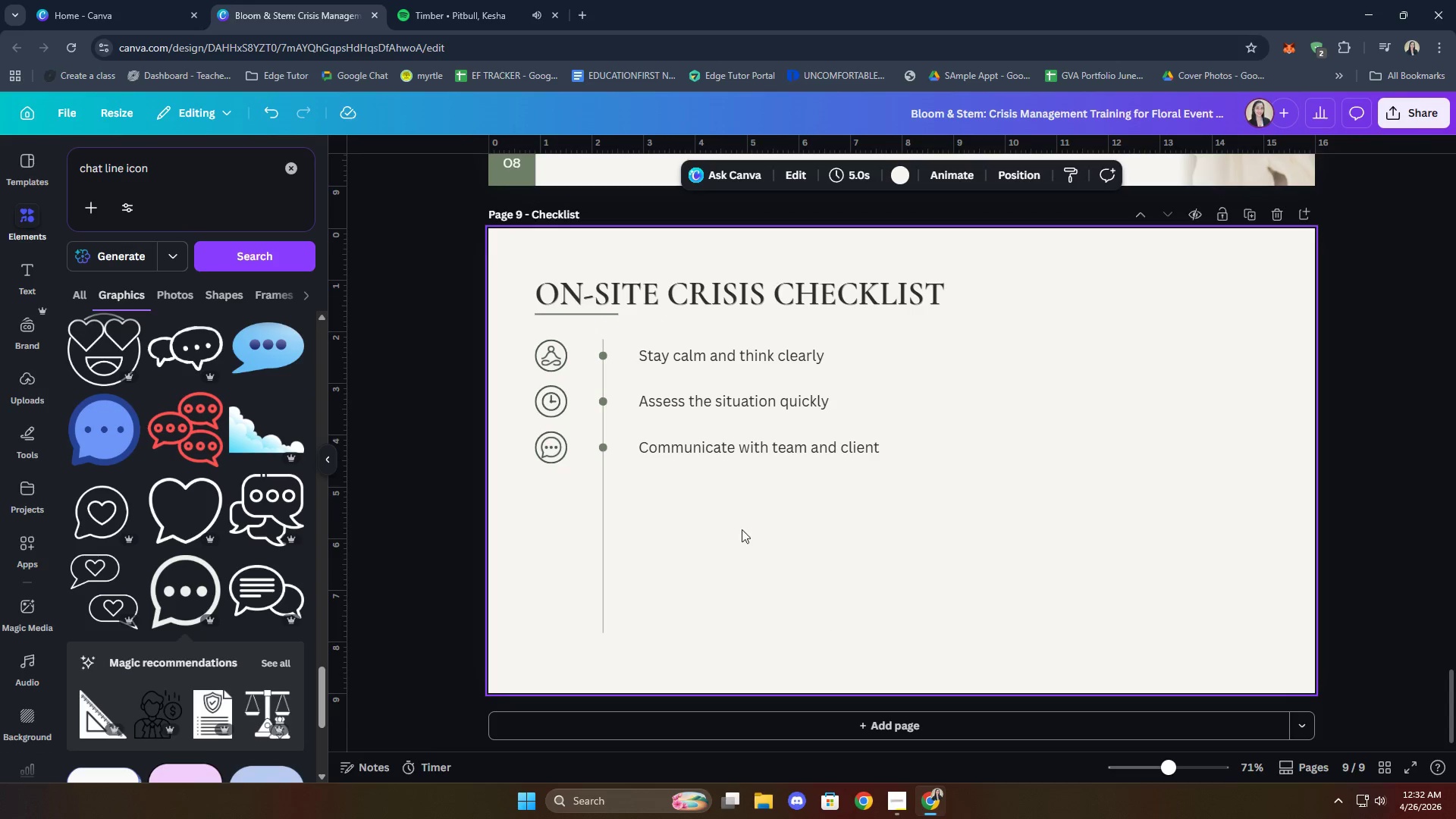 
scroll: coordinate [194, 485], scroll_direction: down, amount: 6.0
 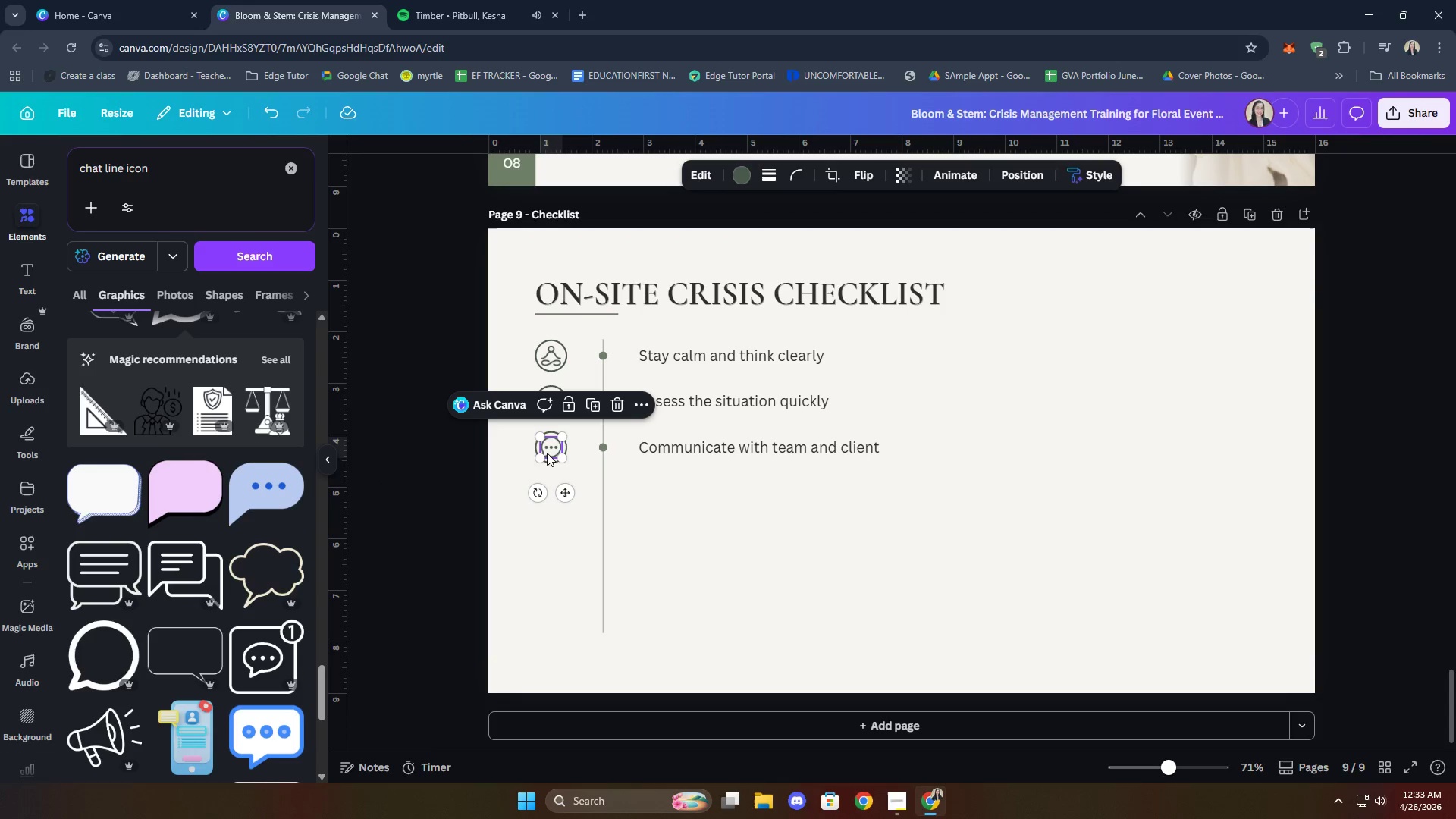 
left_click_drag(start_coordinate=[538, 458], to_coordinate=[541, 453])
 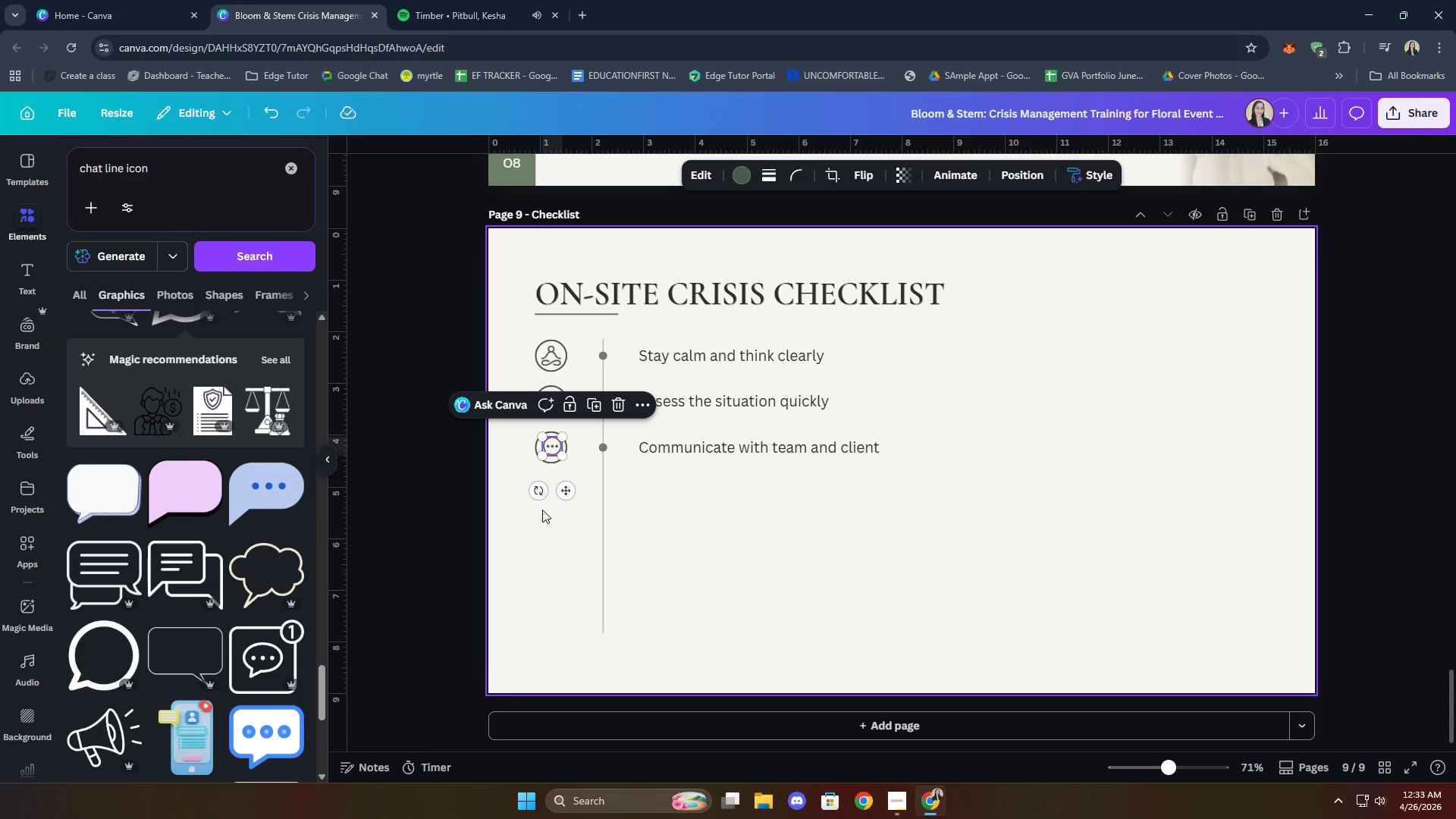 
left_click([542, 510])
 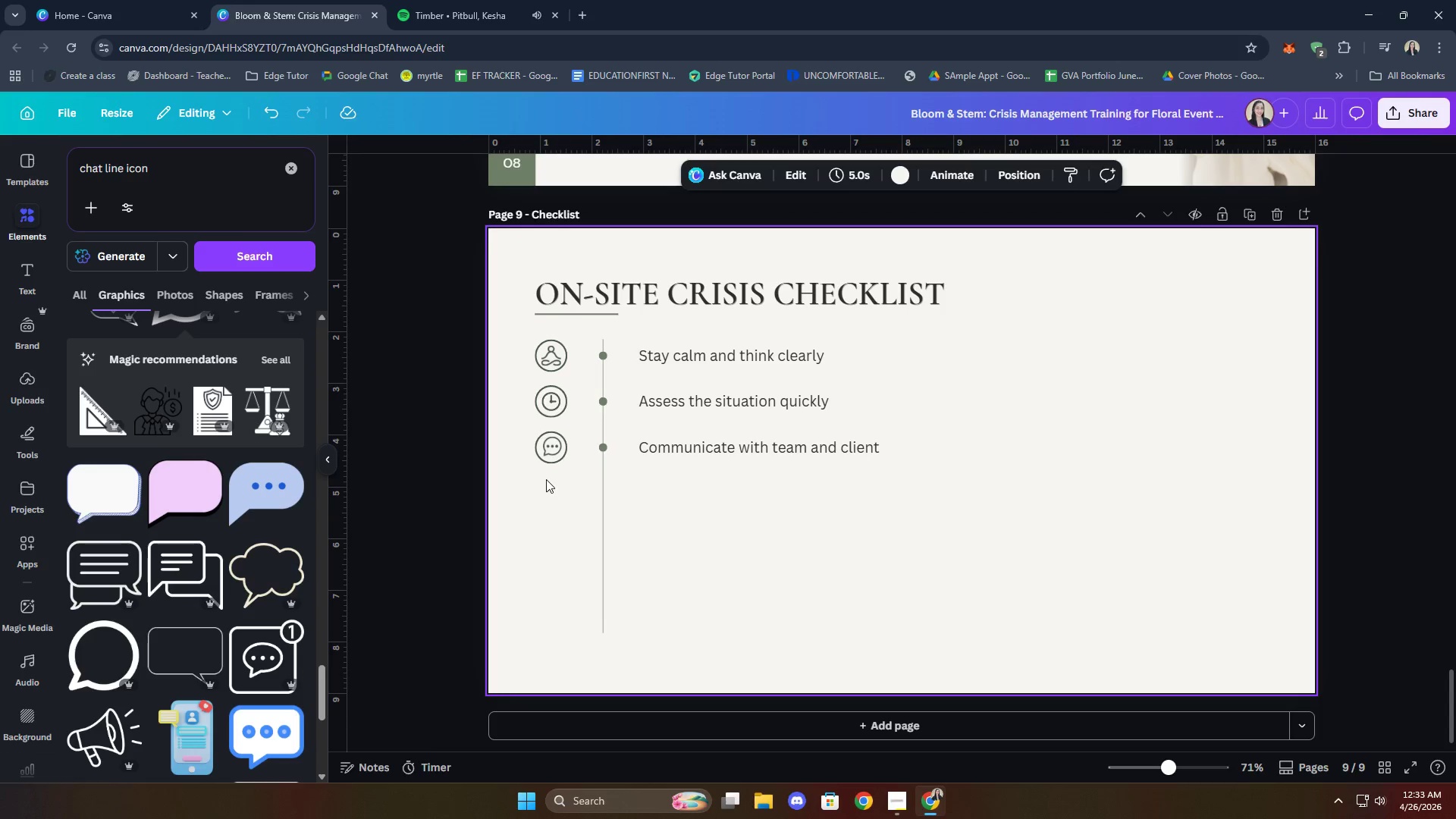 
hold_key(key=ShiftLeft, duration=0.81)
double_click([548, 464])
 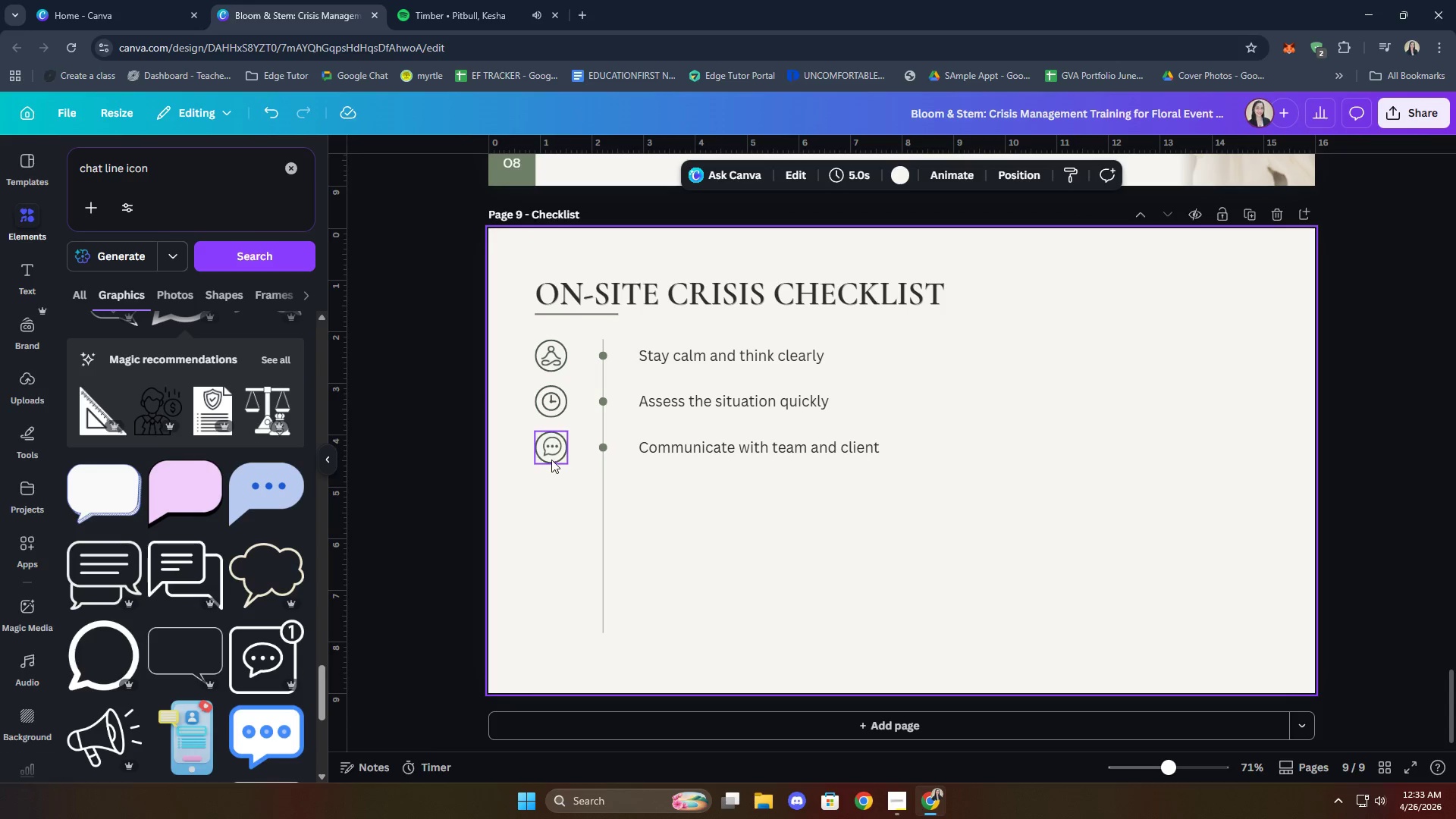 
hold_key(key=ShiftLeft, duration=1.03)
double_click([551, 465])
 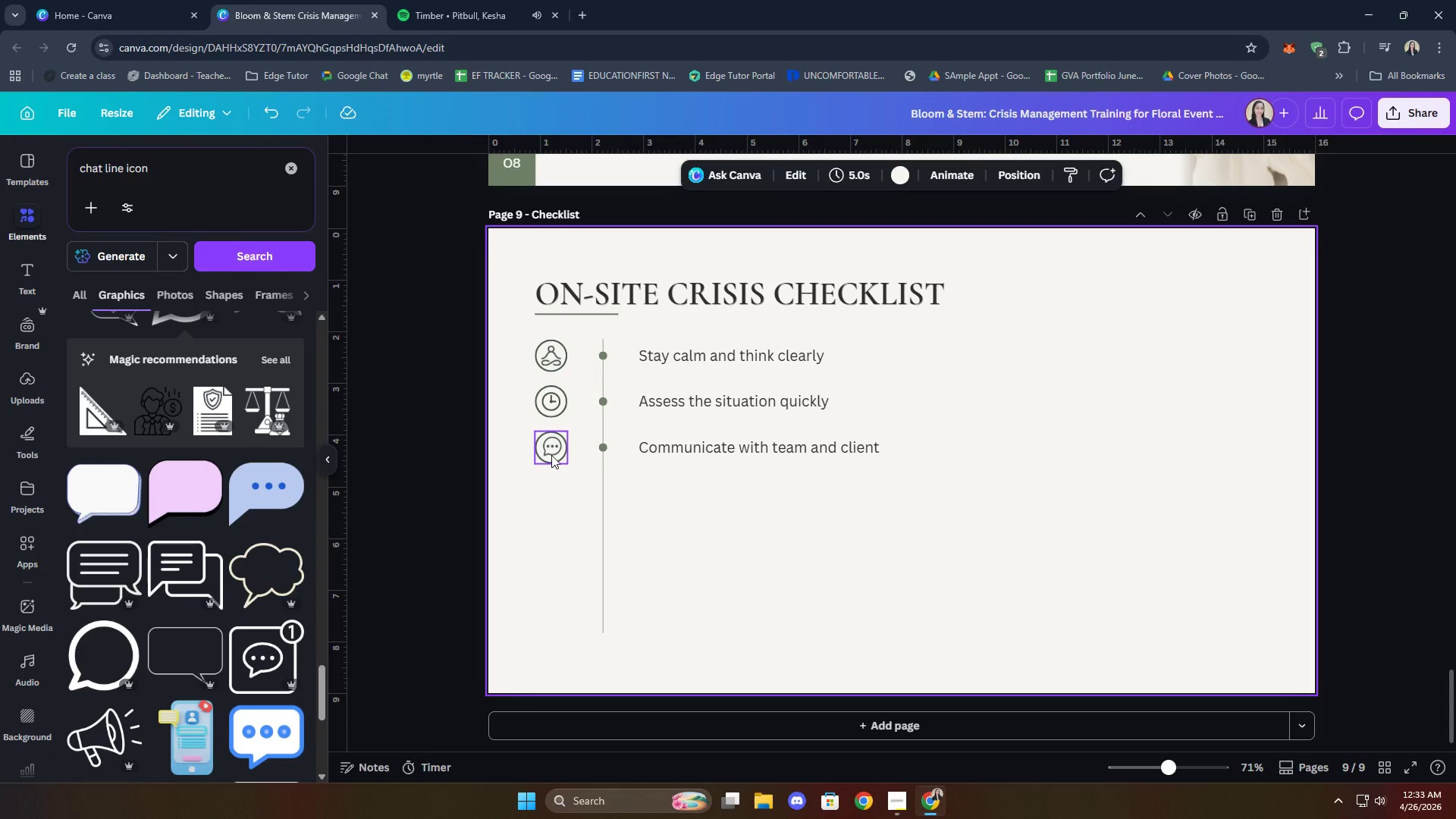 
left_click([552, 448])
 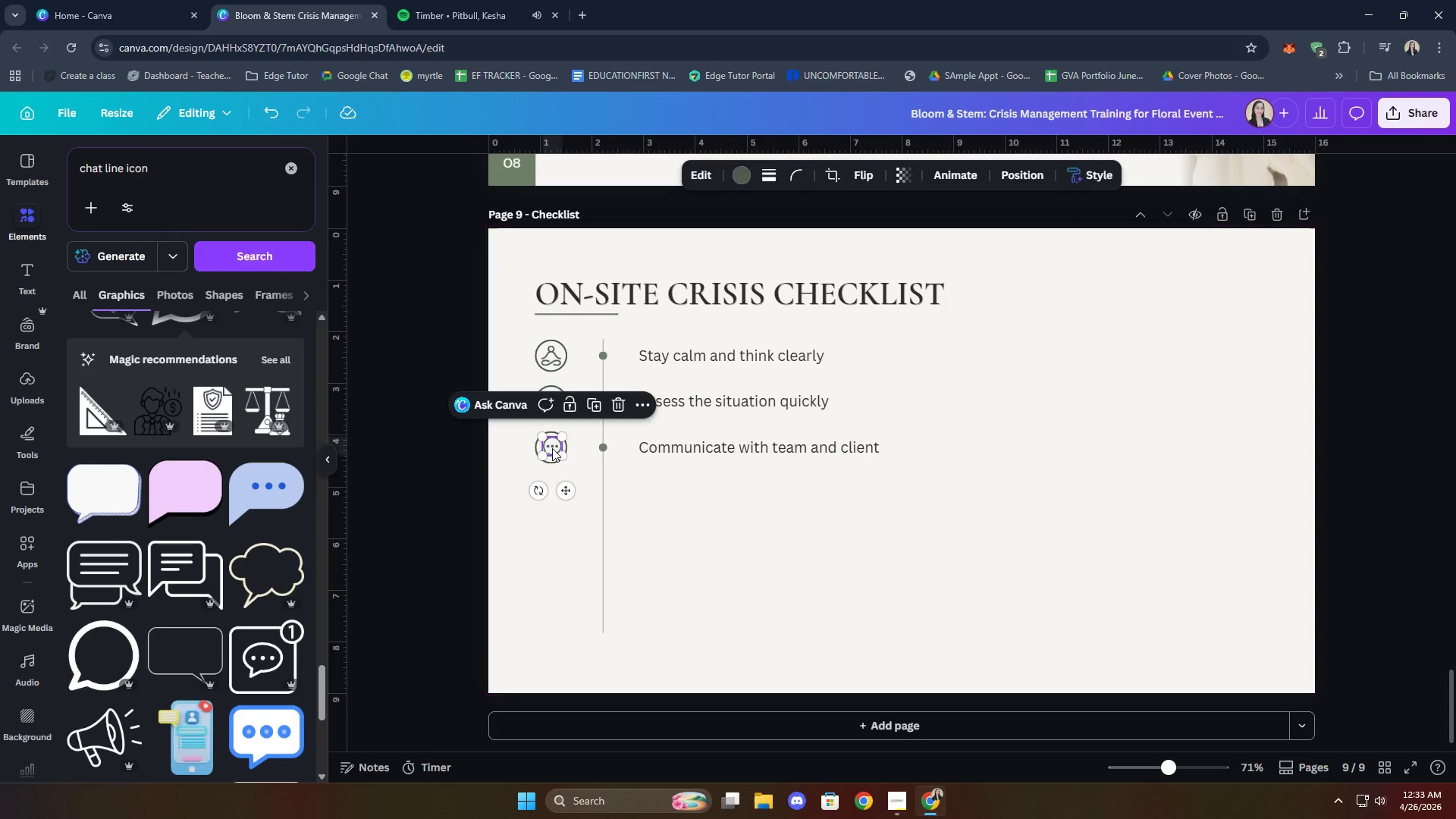 
hold_key(key=ShiftLeft, duration=0.81)
double_click([548, 462])
 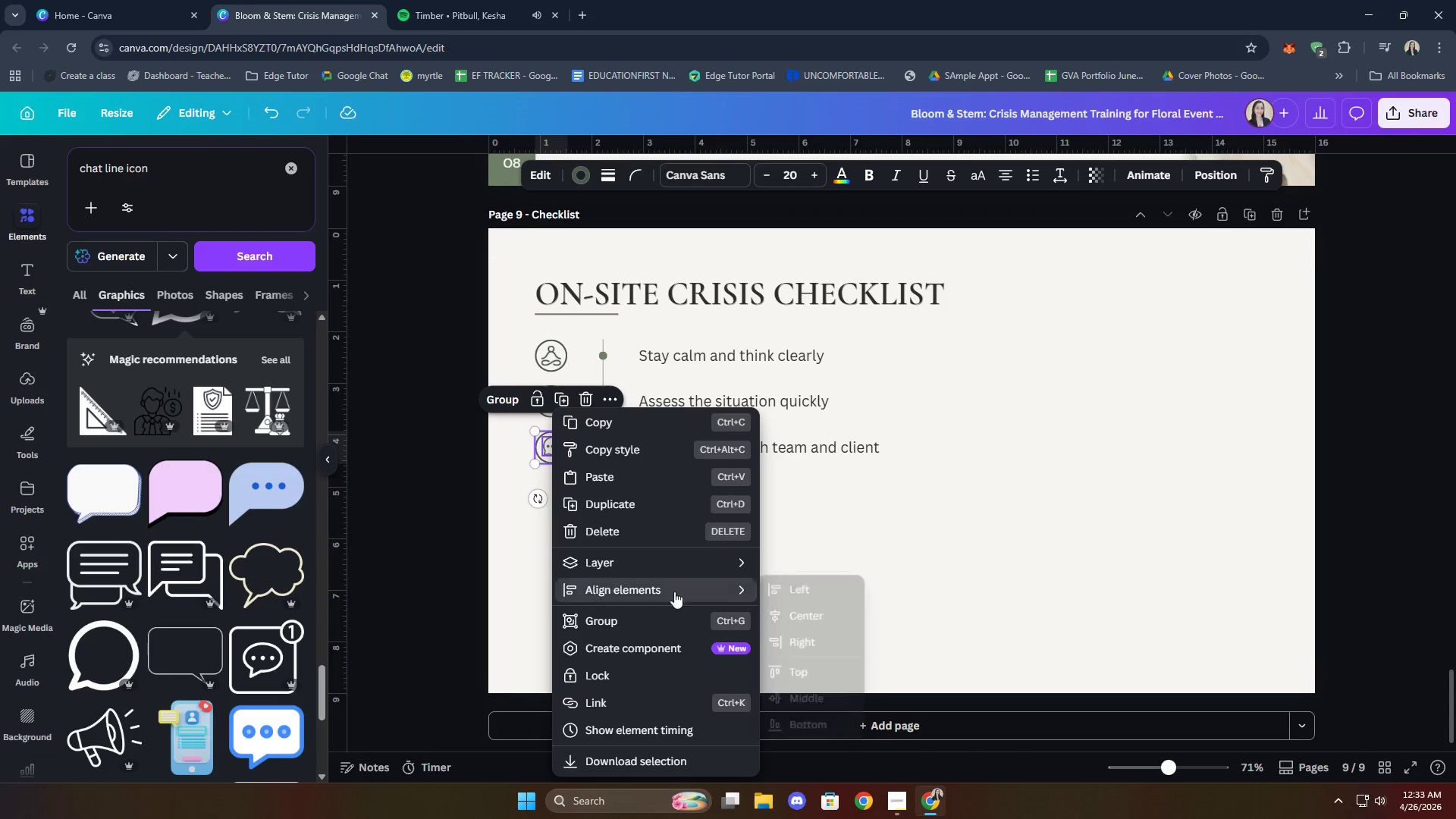 
left_click([813, 623])
 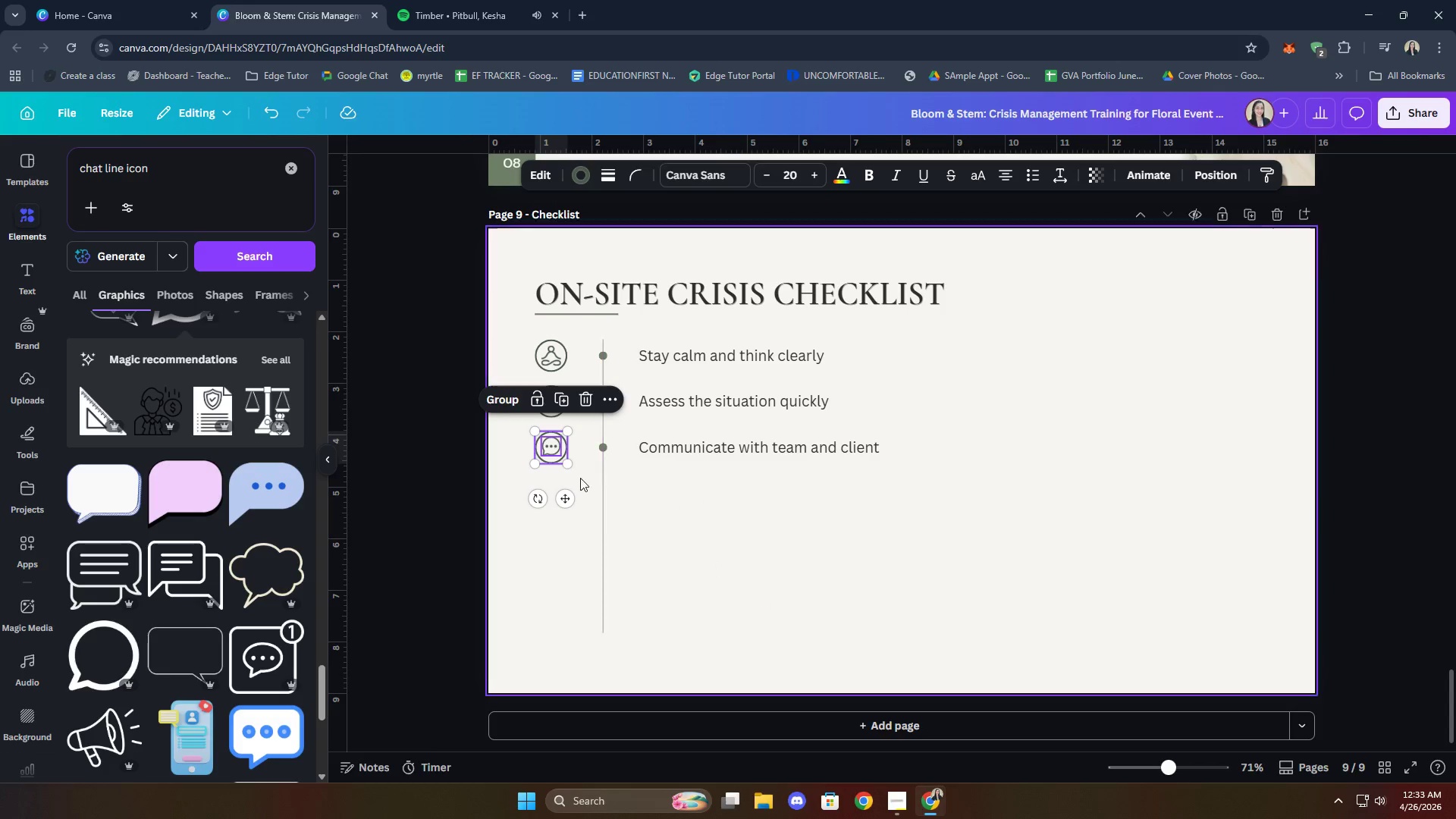 
right_click([556, 449])
 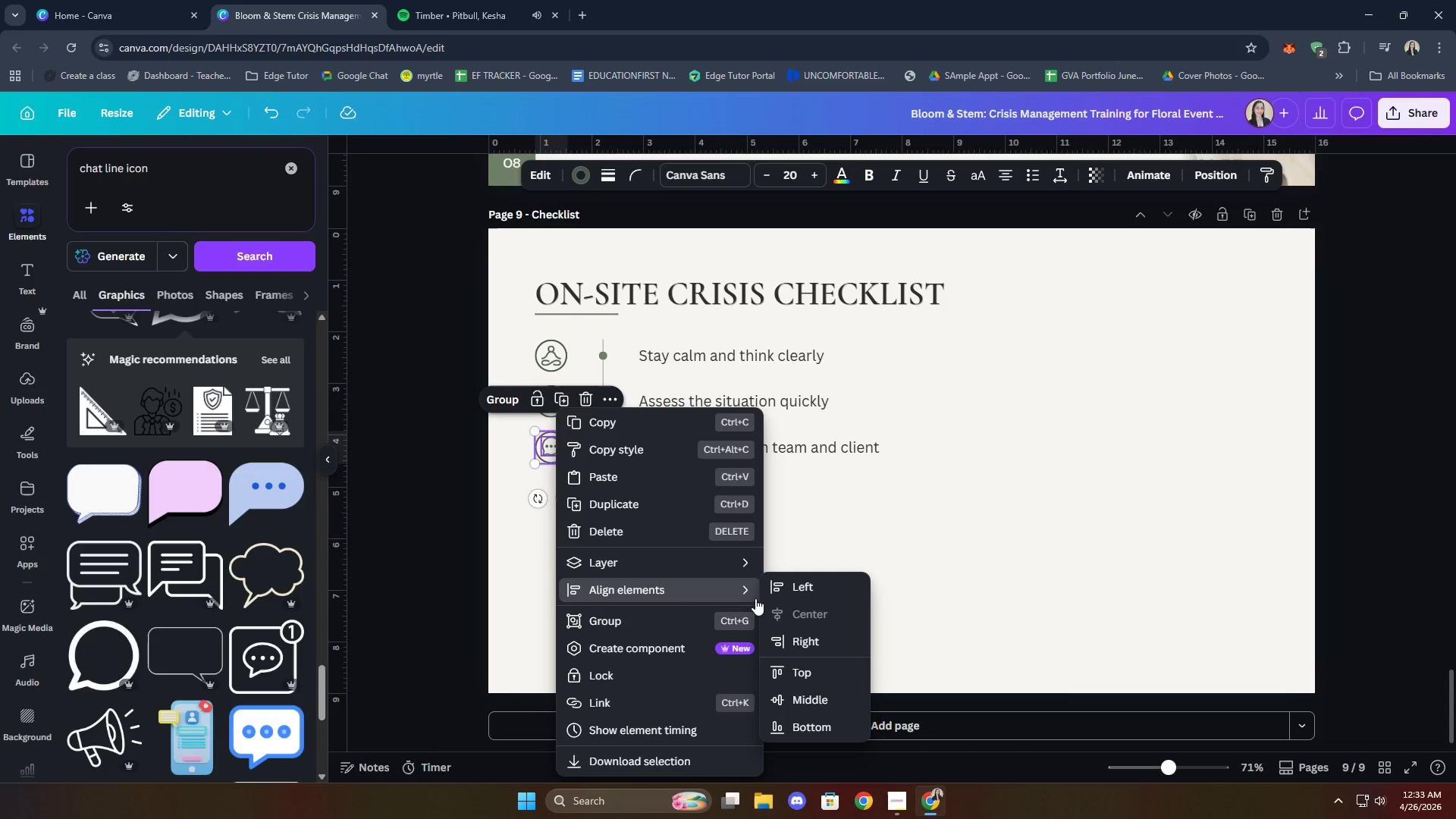 
left_click([814, 708])
 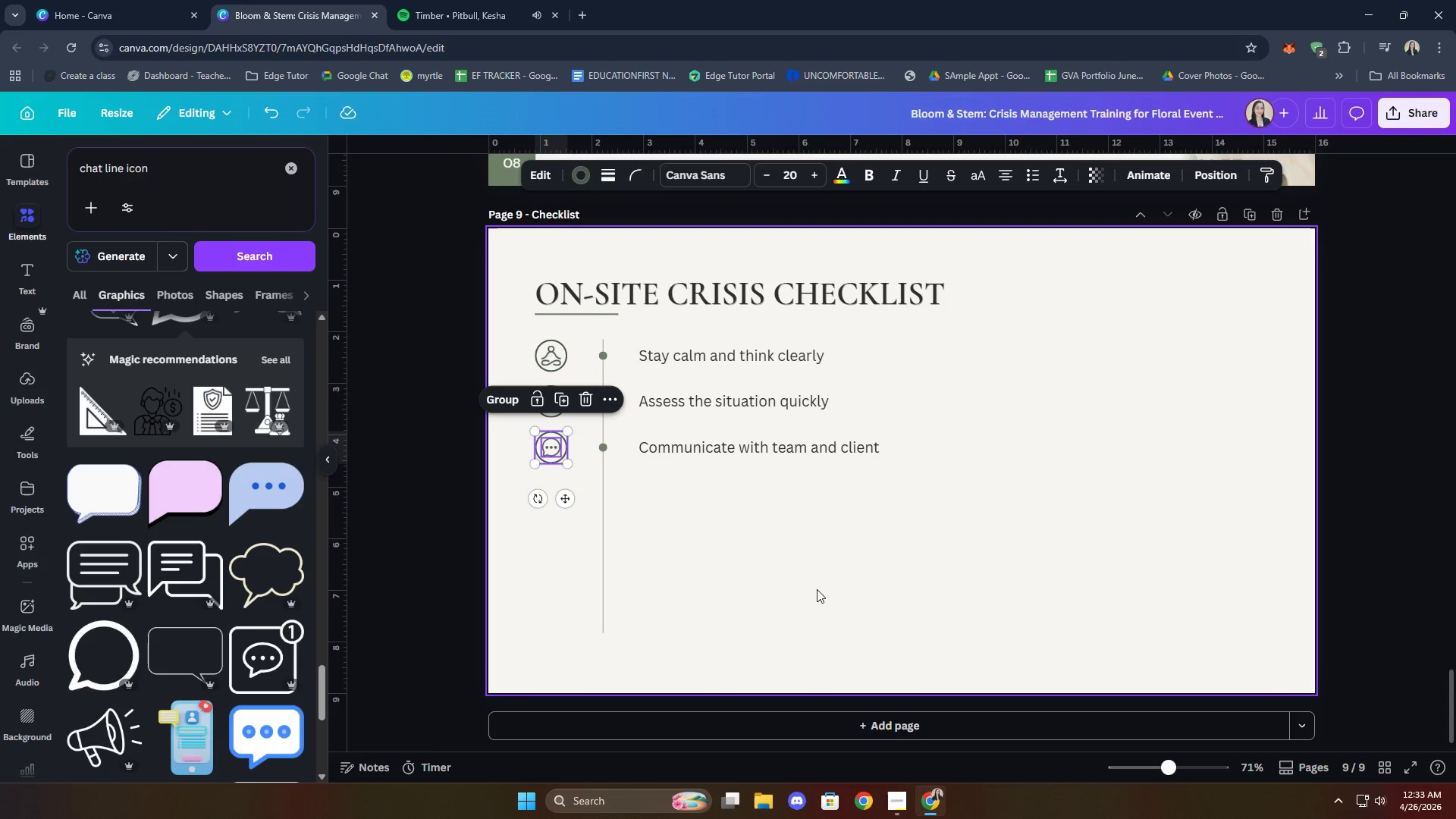 
left_click([758, 532])
 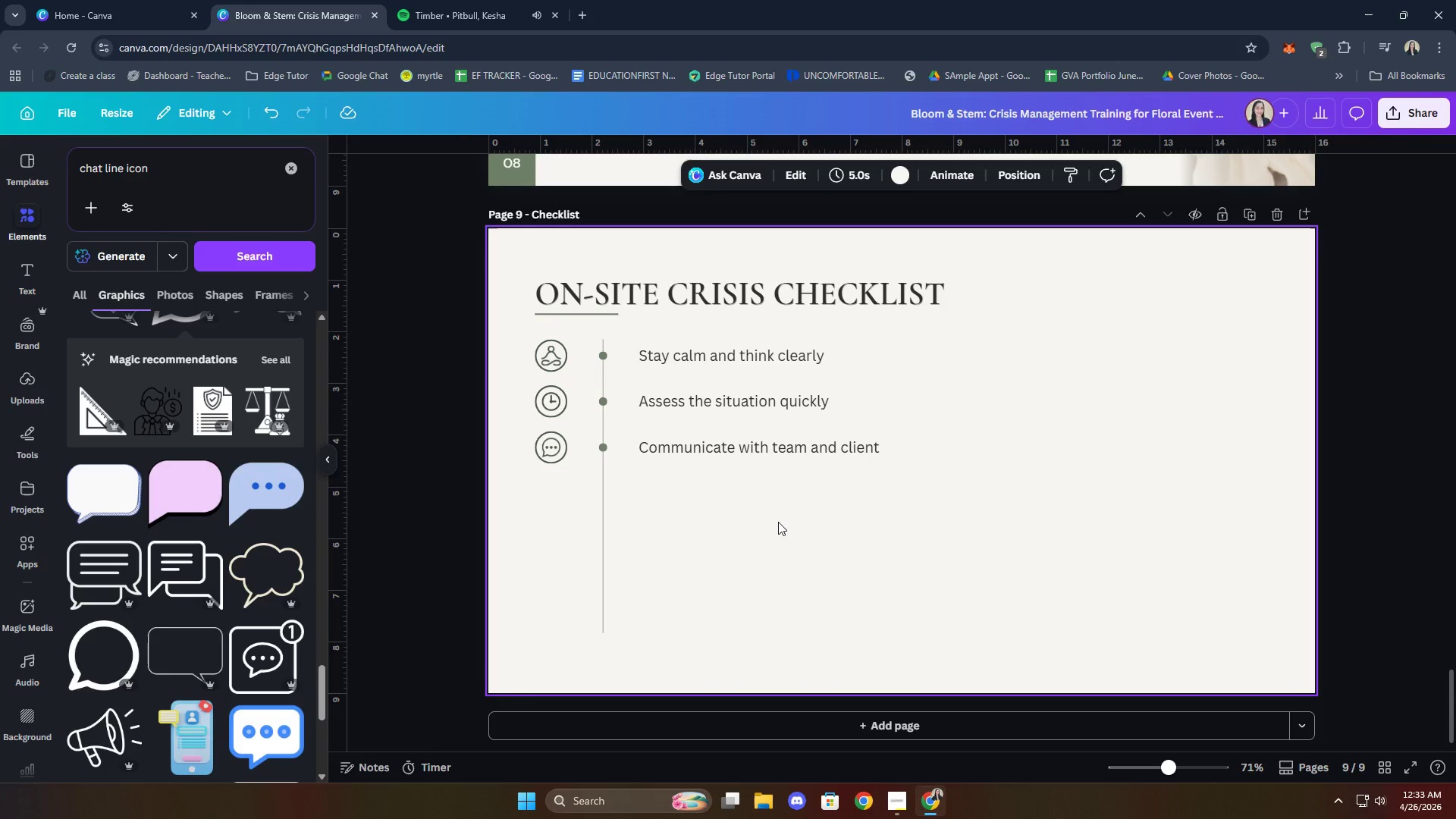 
scroll: coordinate [231, 451], scroll_direction: down, amount: 14.0
 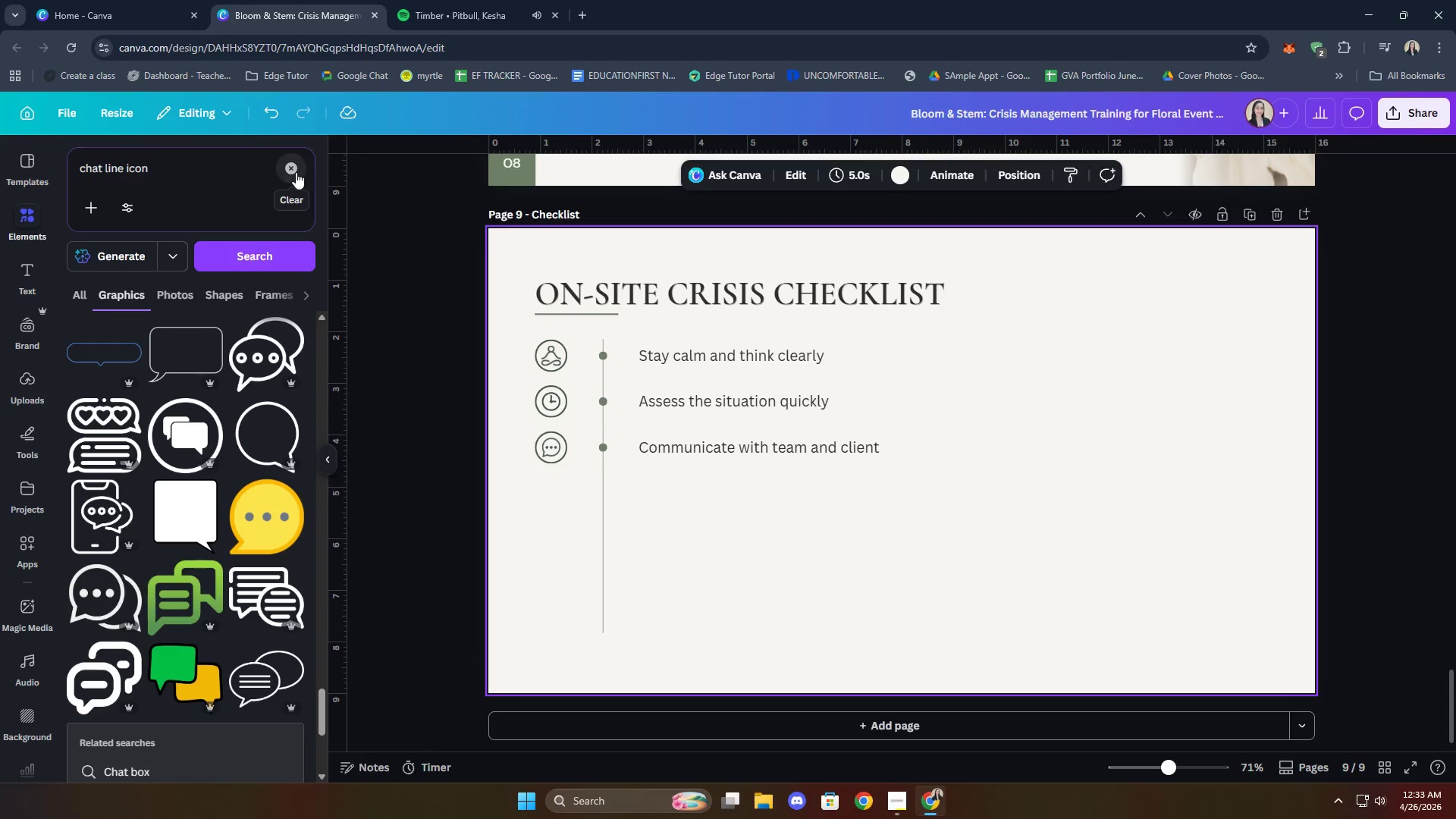 
left_click([817, 576])
 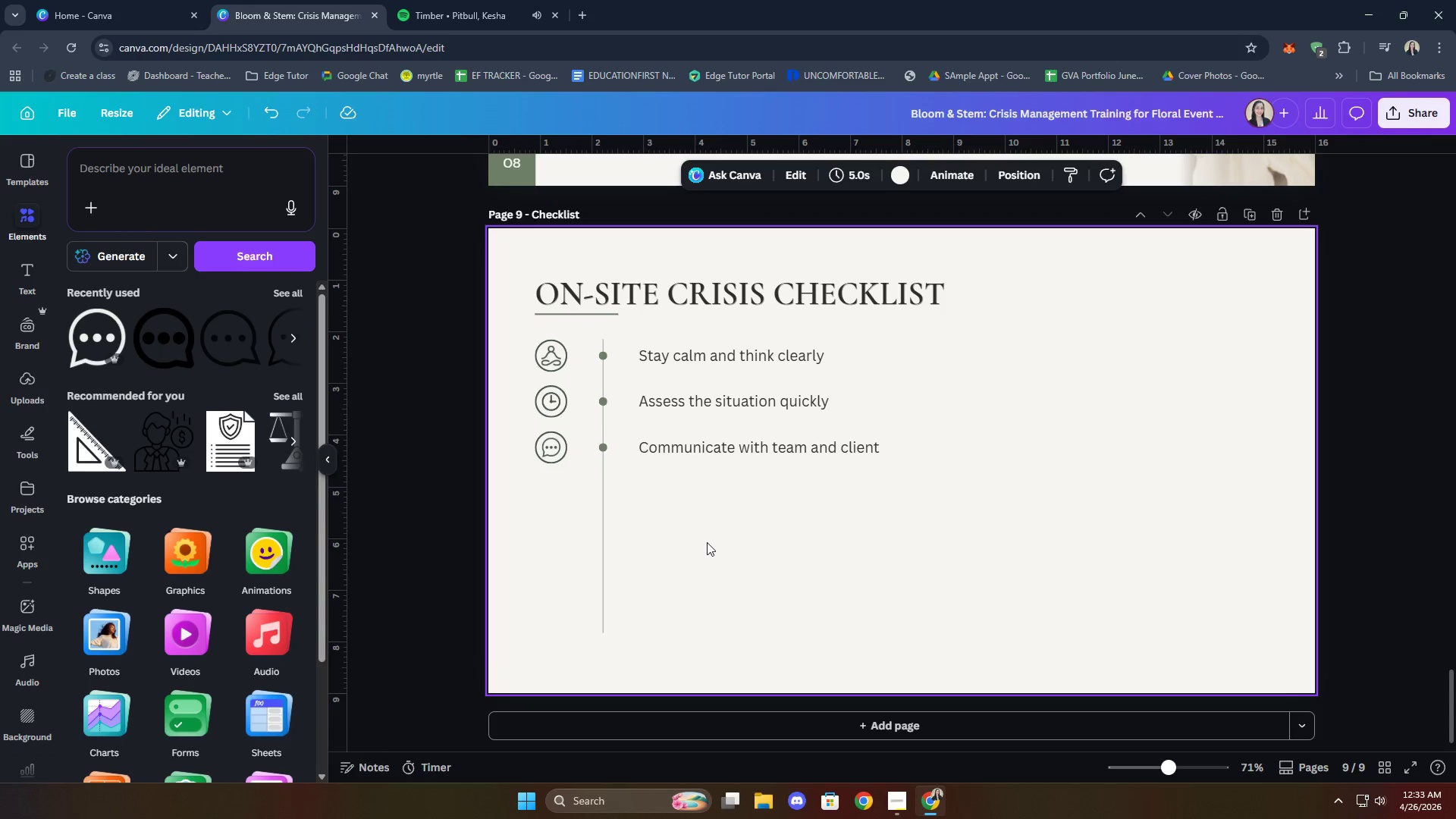 
key(Control+V)
 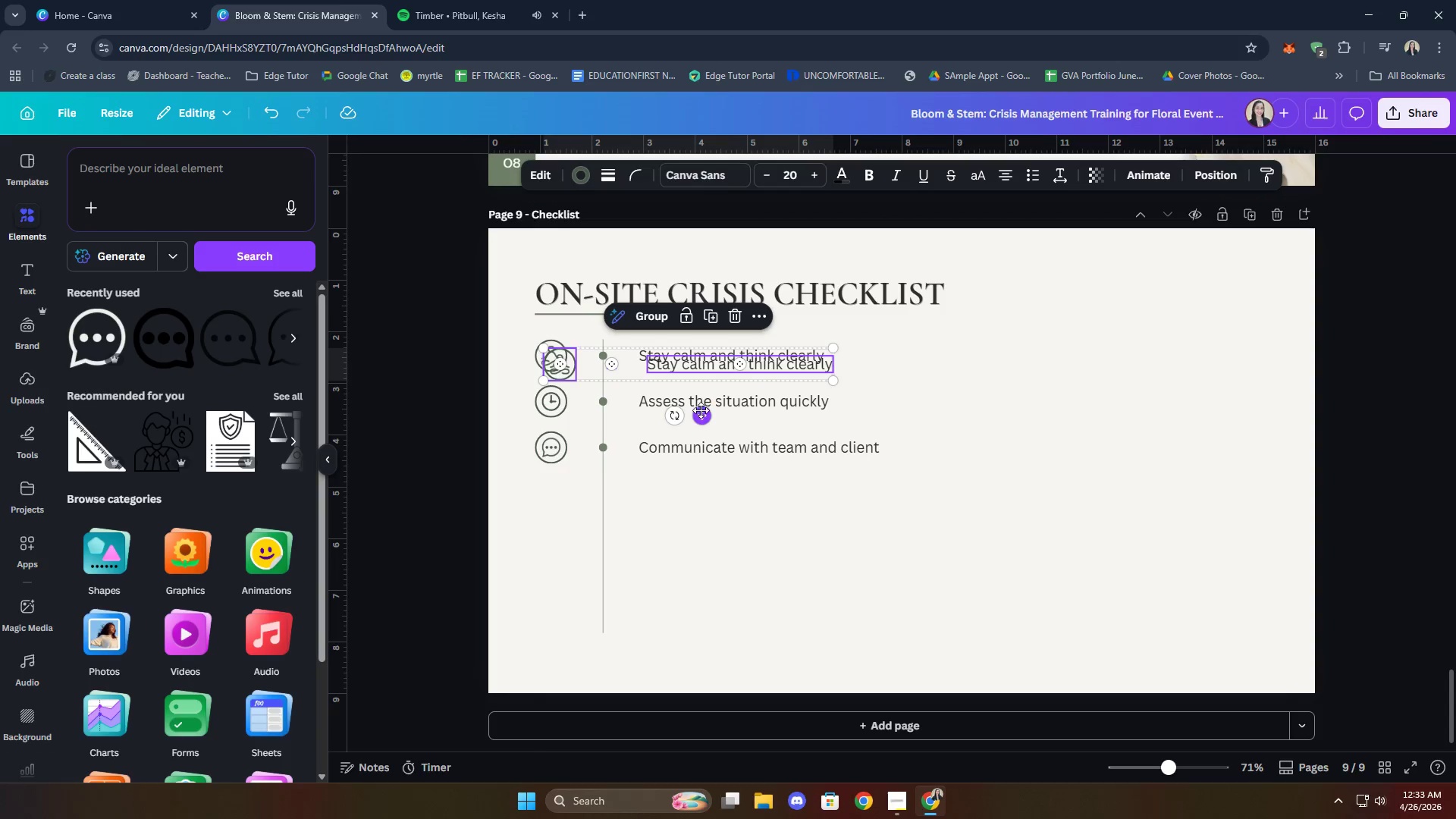 
left_click_drag(start_coordinate=[702, 416], to_coordinate=[694, 548])
 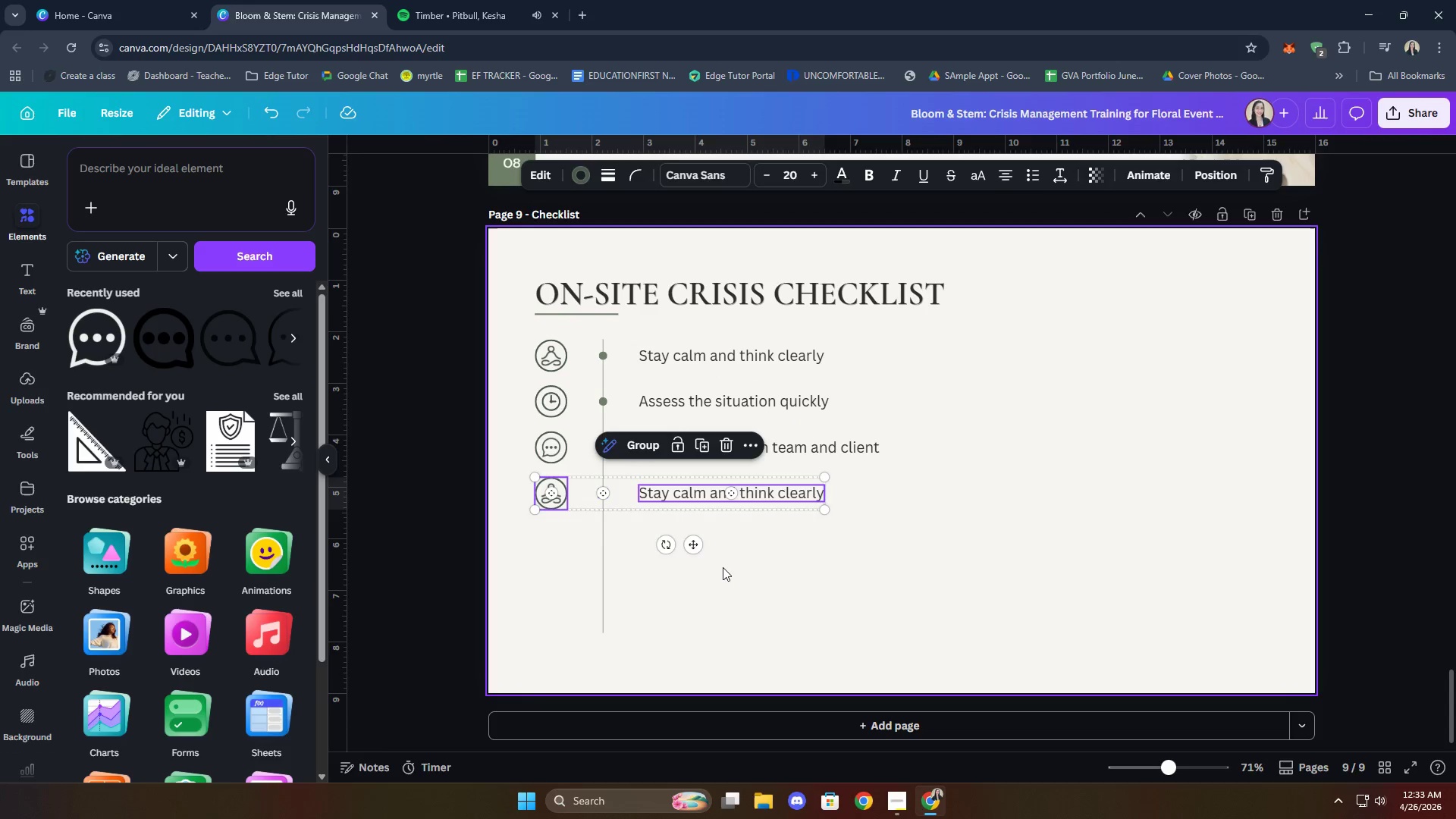 
left_click([723, 567])
 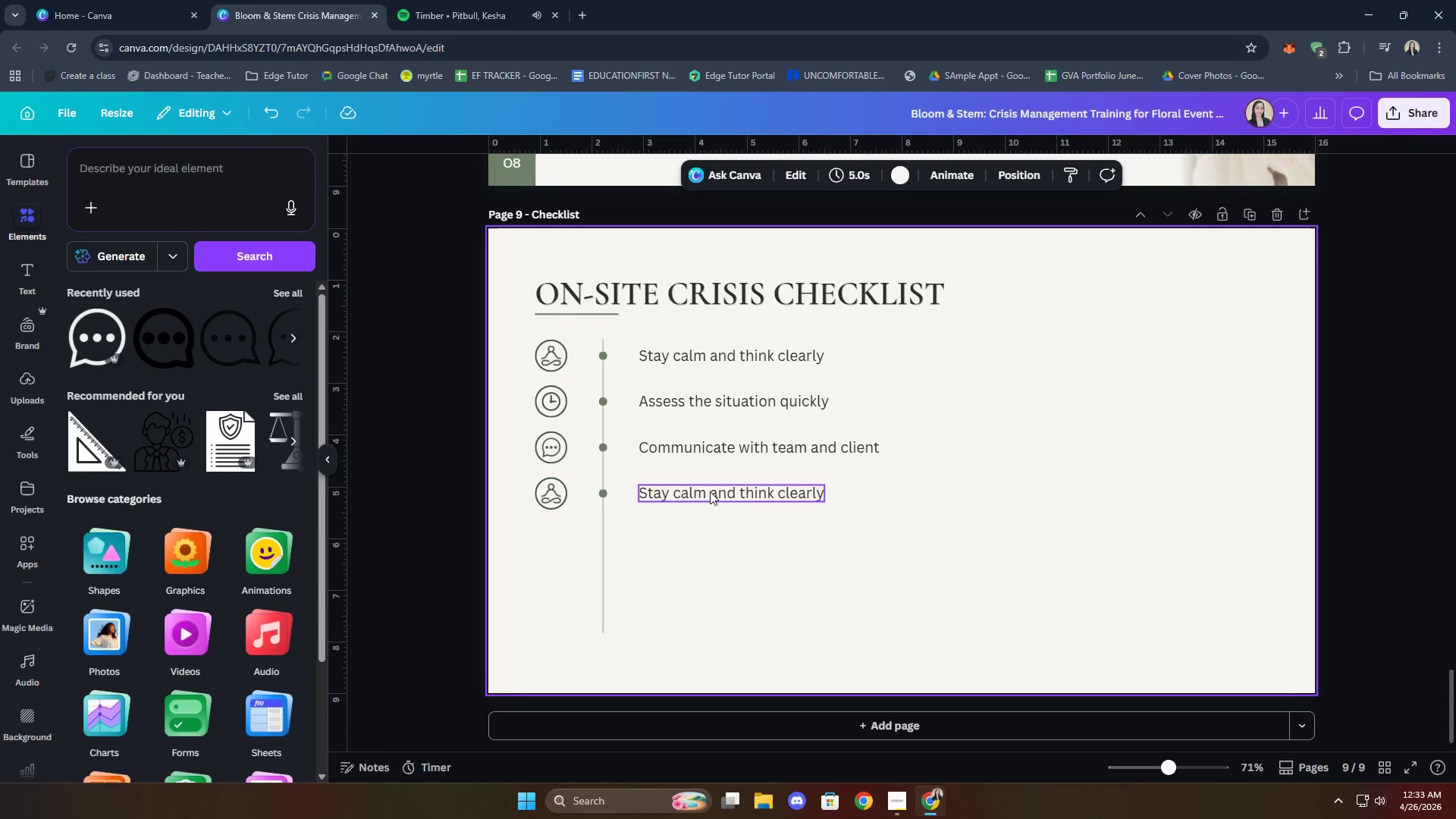 
left_click([710, 491])
 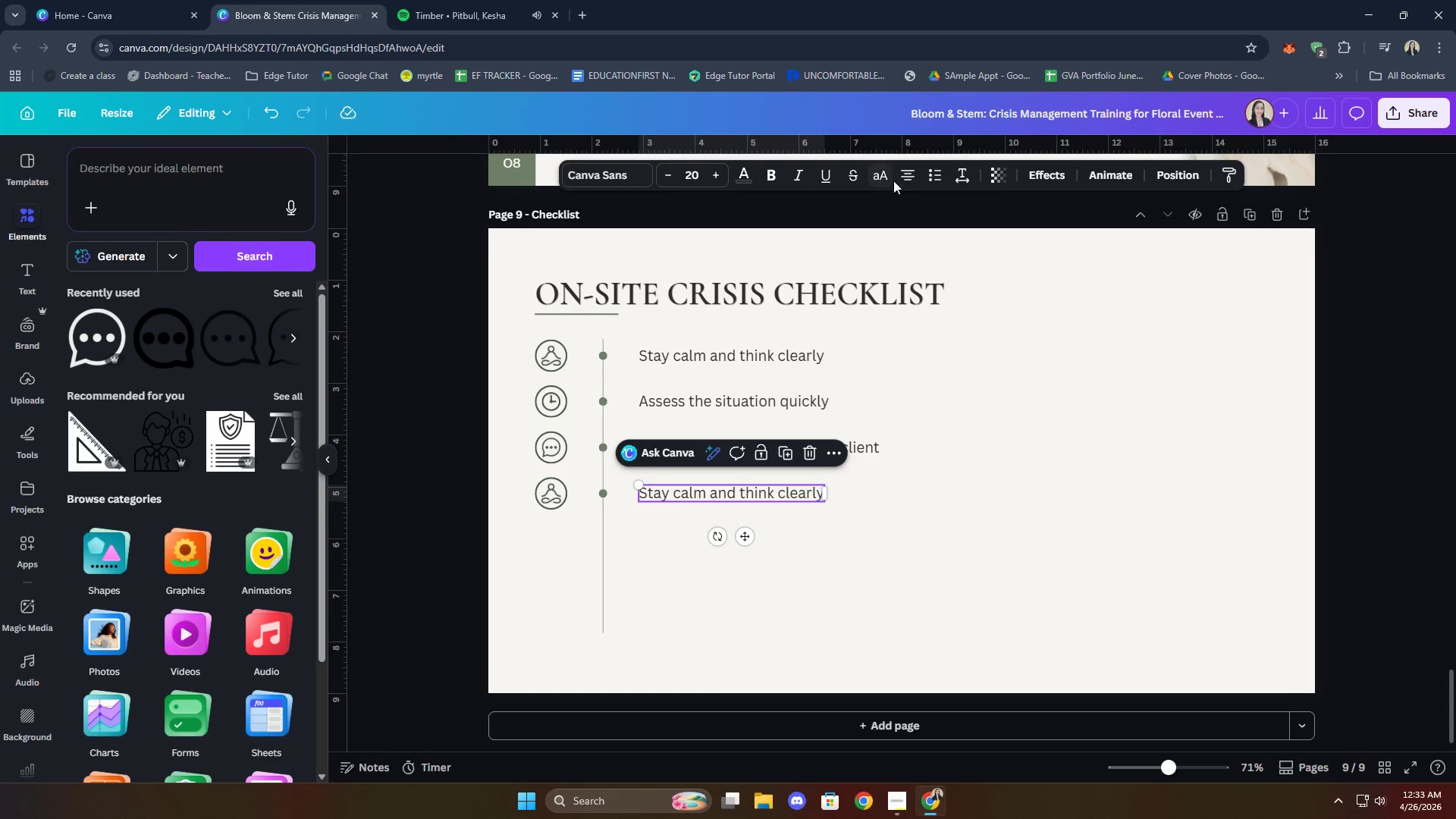 
left_click([908, 173])
 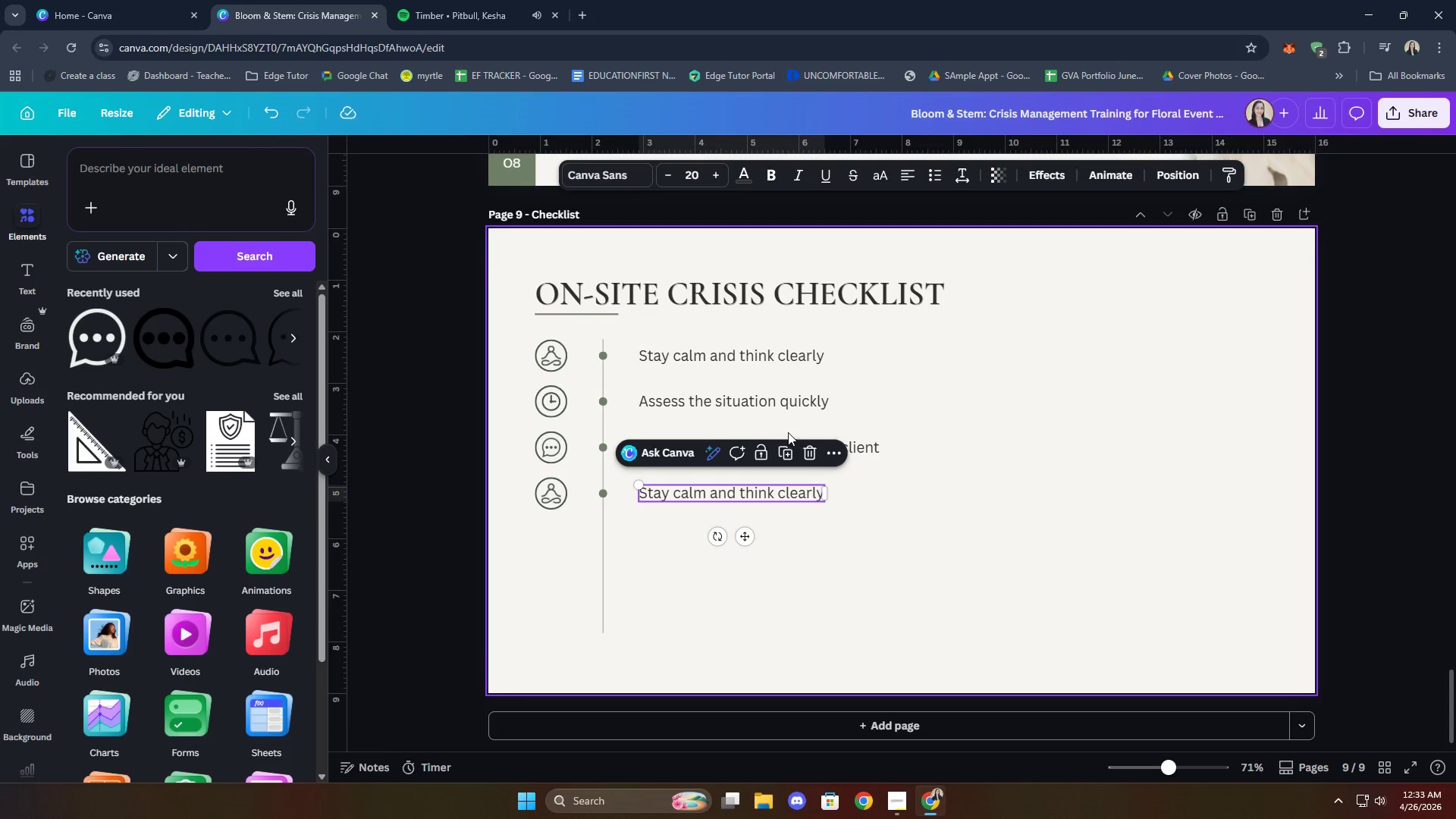 
left_click([861, 447])
 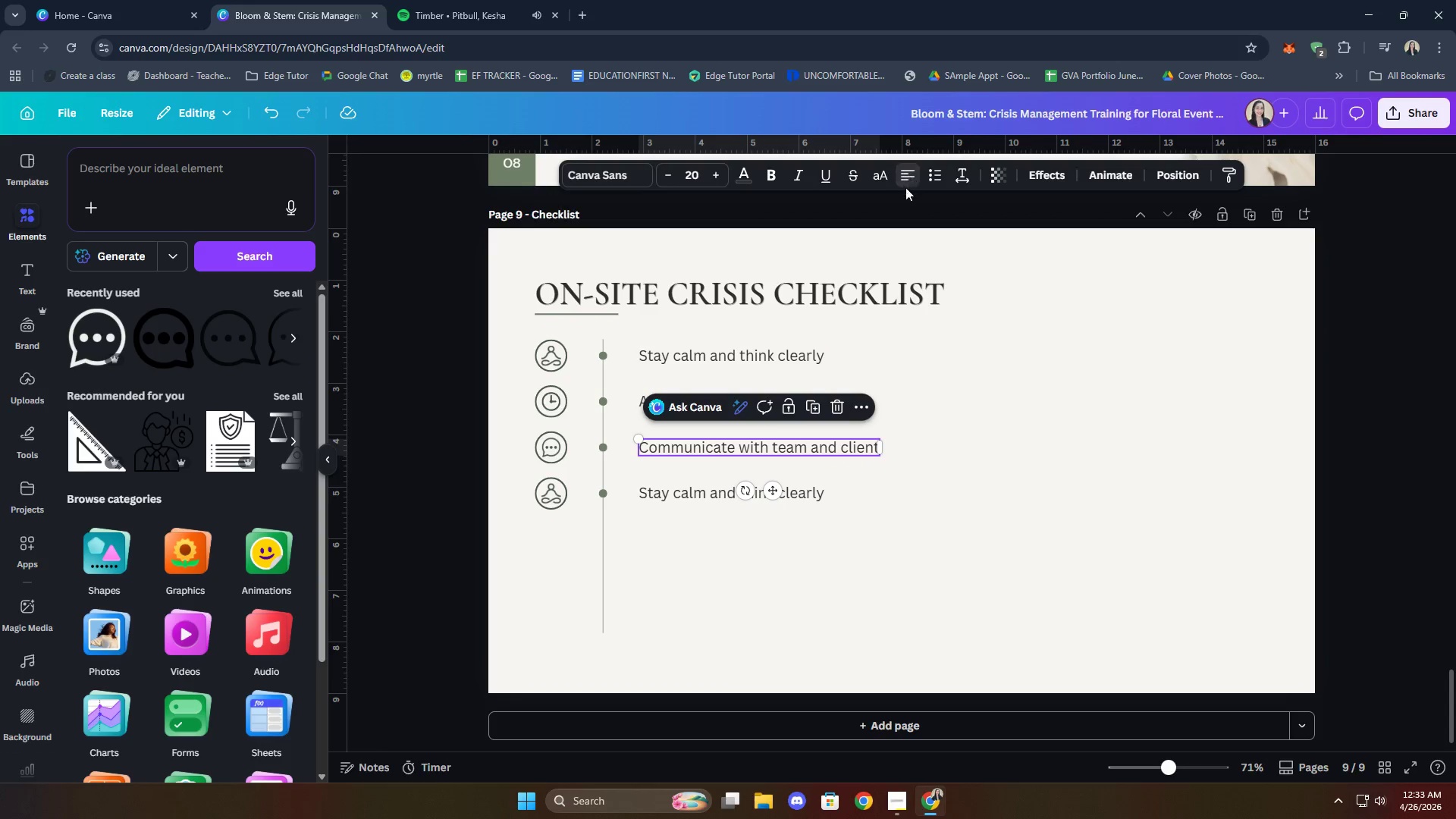 
left_click([908, 457])
 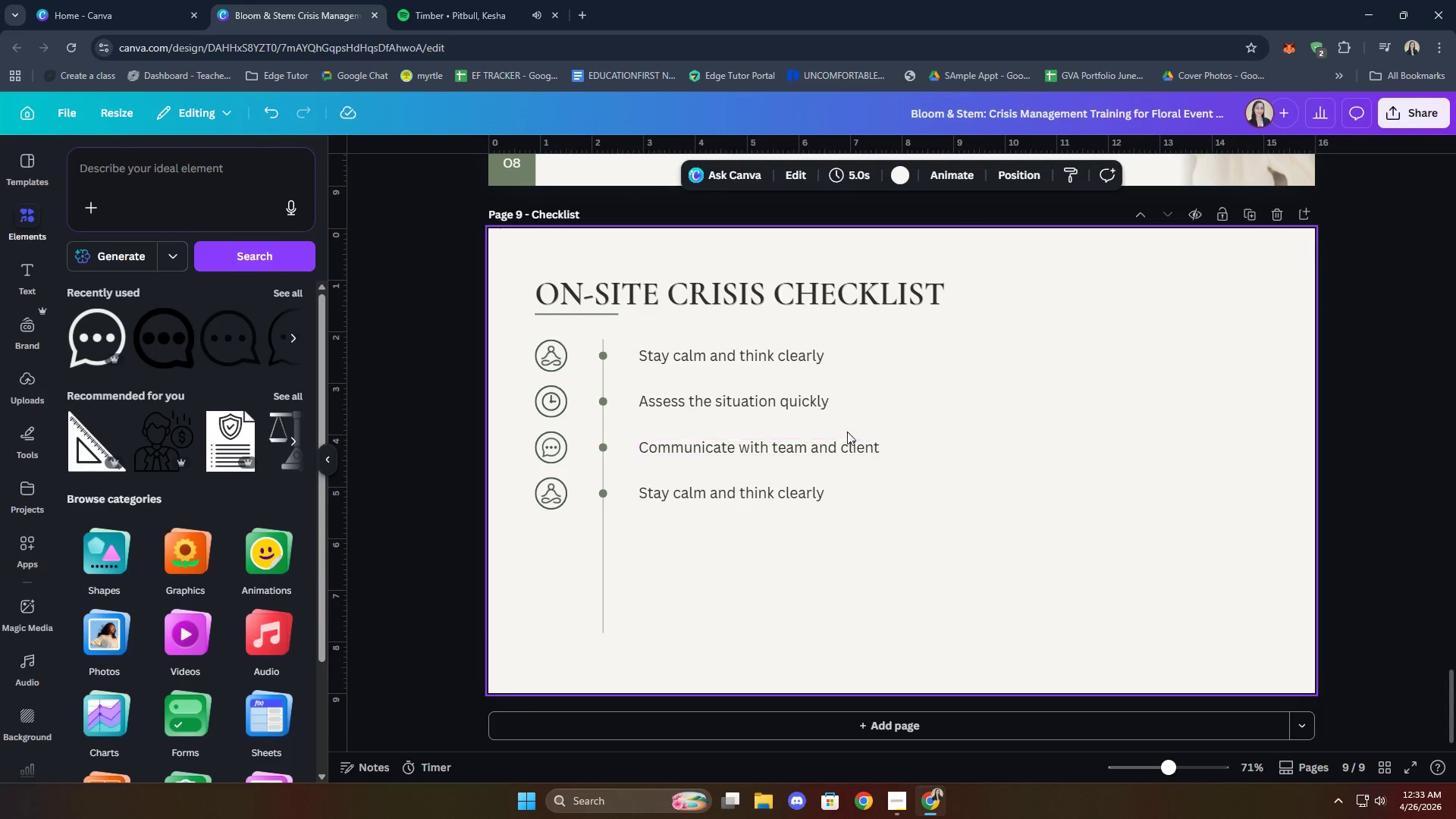 
left_click([808, 399])
 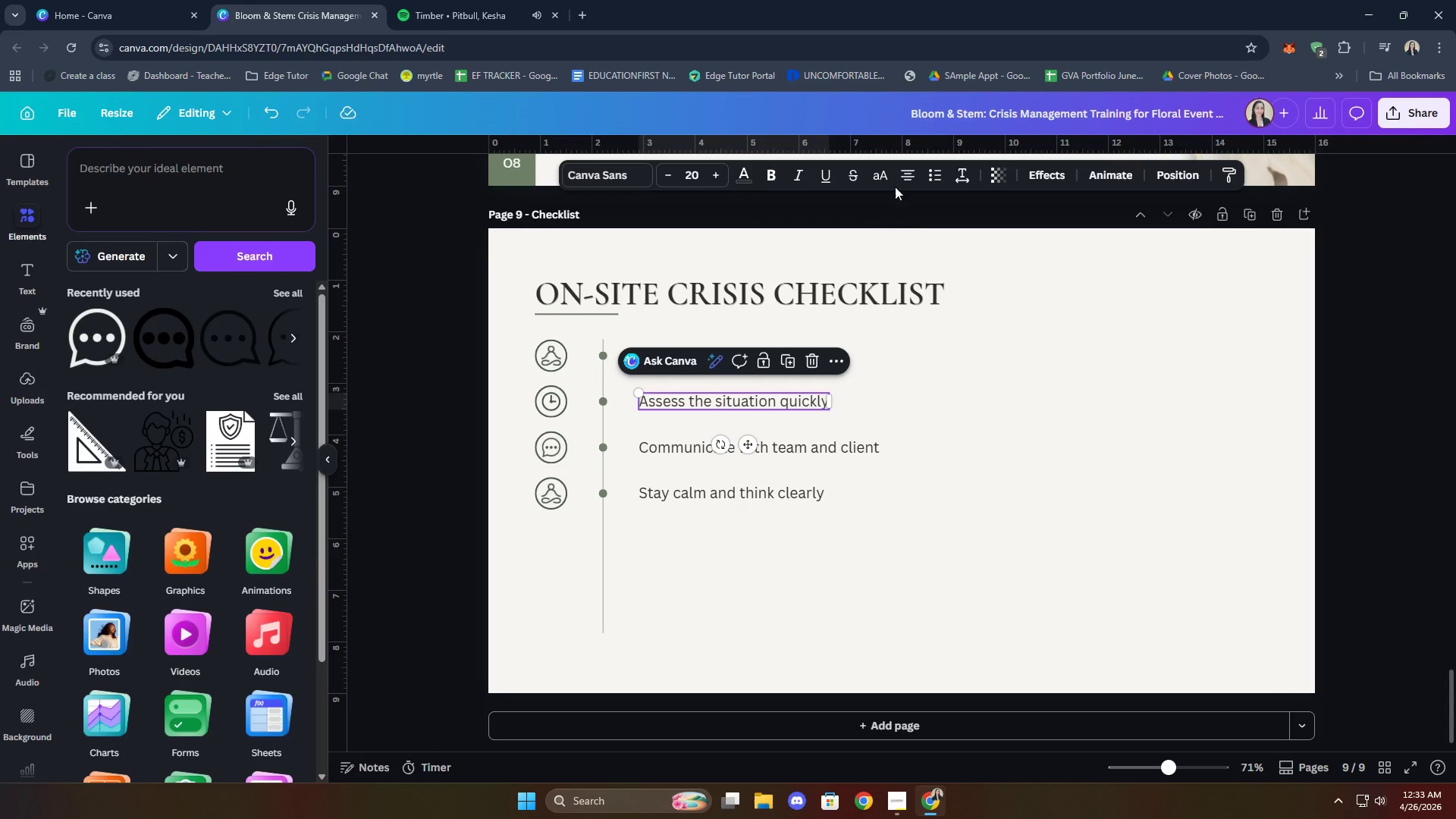 
left_click([909, 174])
 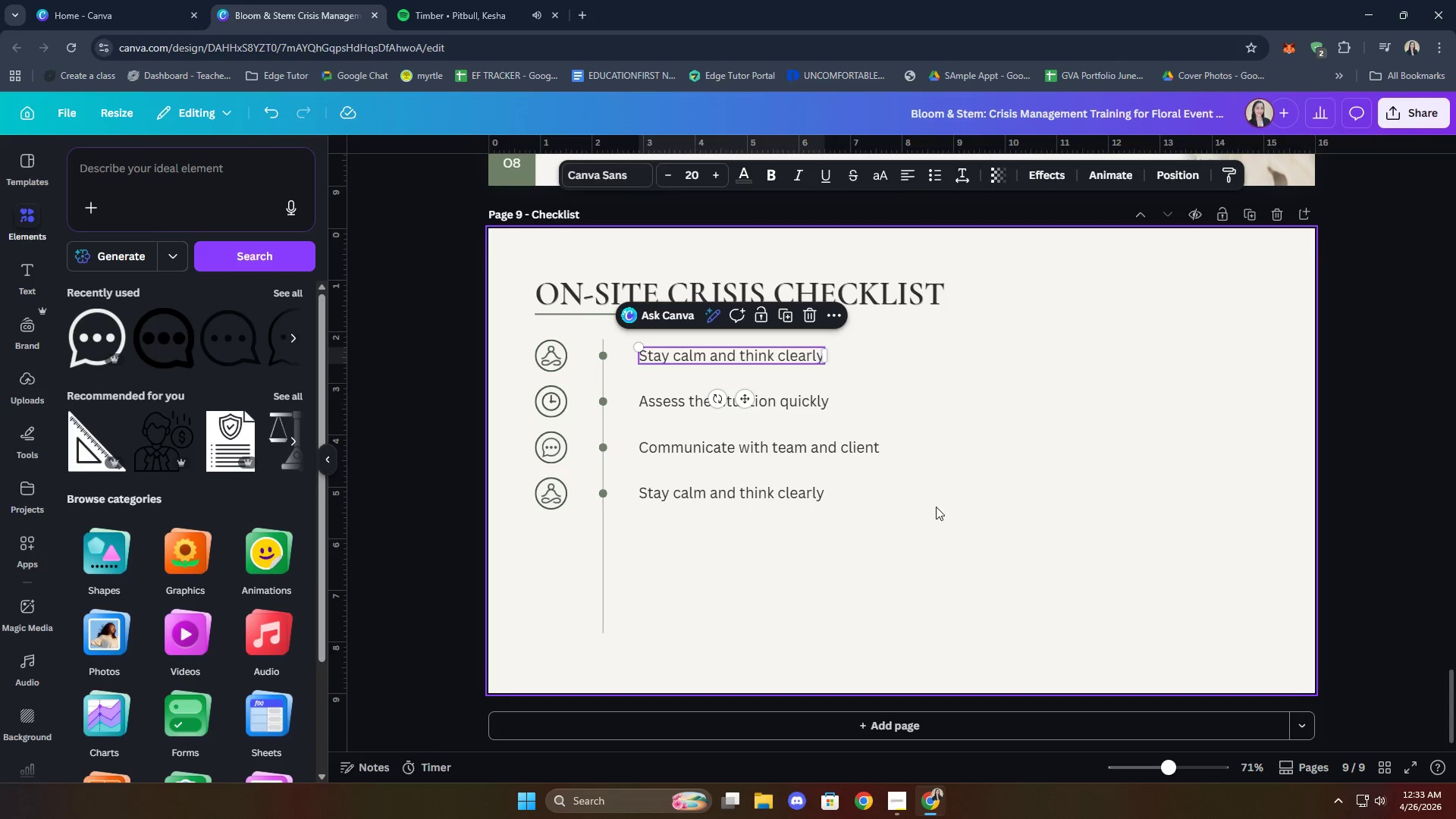 
double_click([712, 494])
 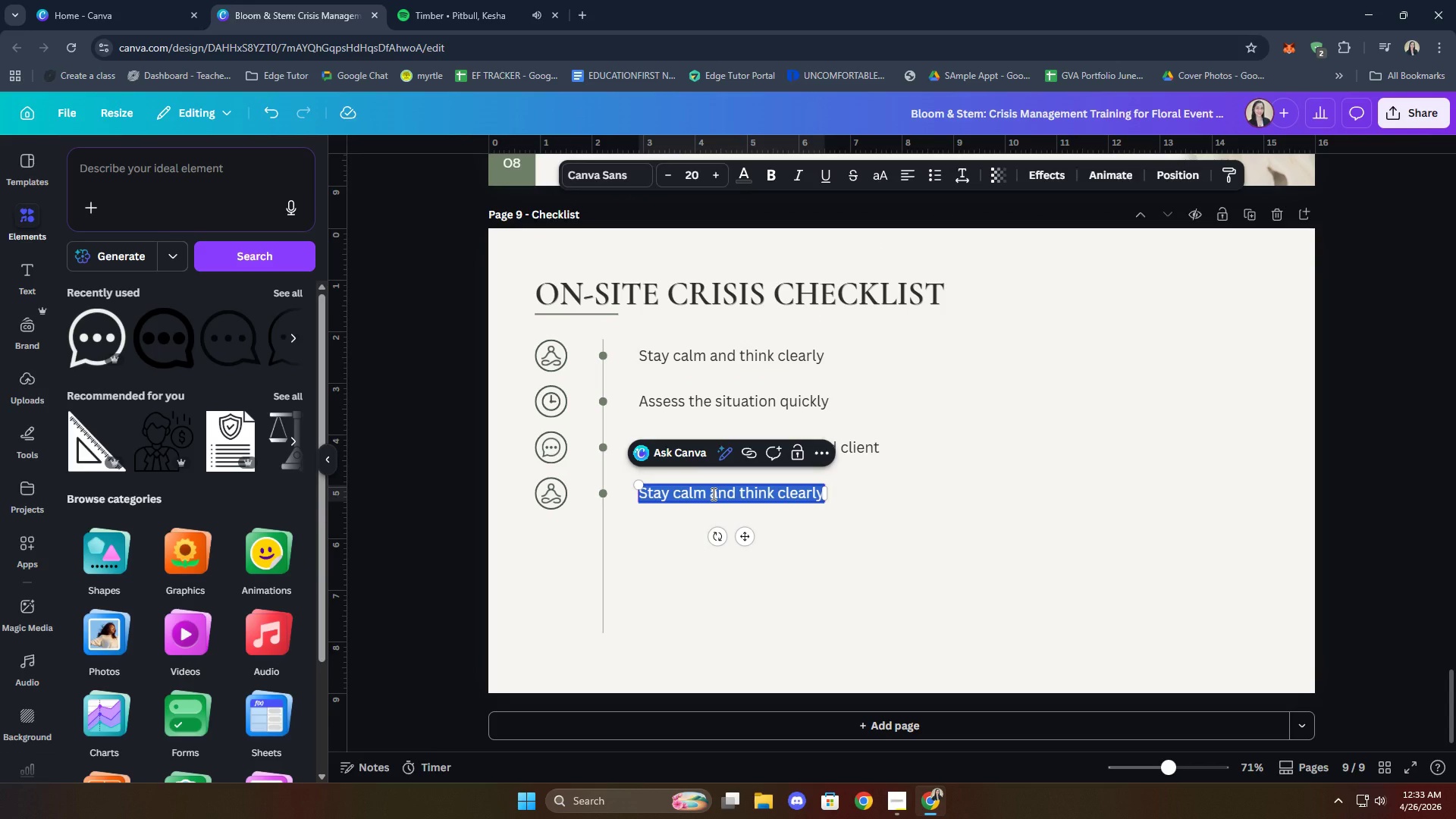 
type(Choose the best solution (Pivoy)
key(Backspace)
type(T))
key(Backspace)
key(Backspace)
type(T)
key(Backspace)
type(T)
 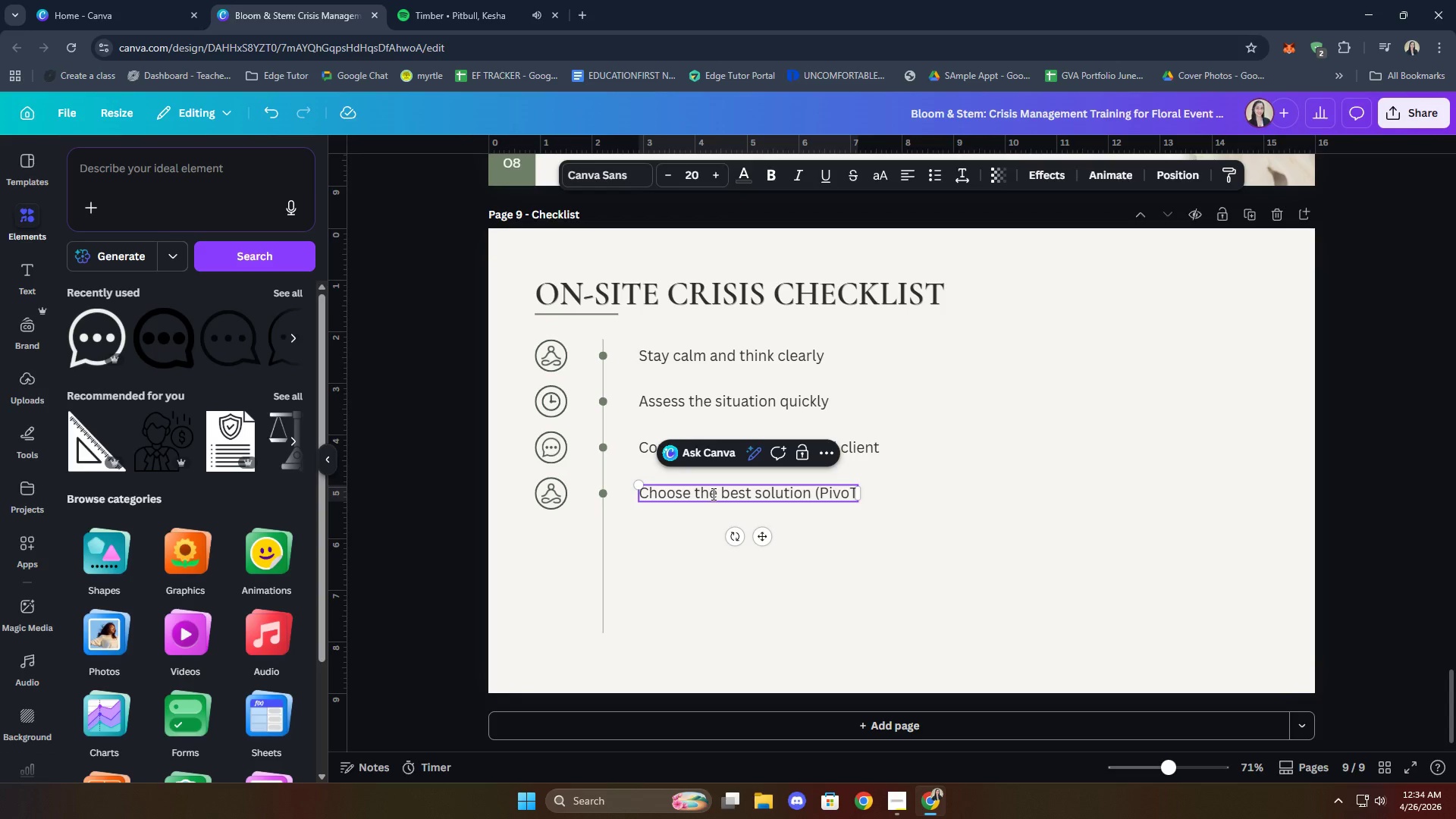 
key(Backspace)
 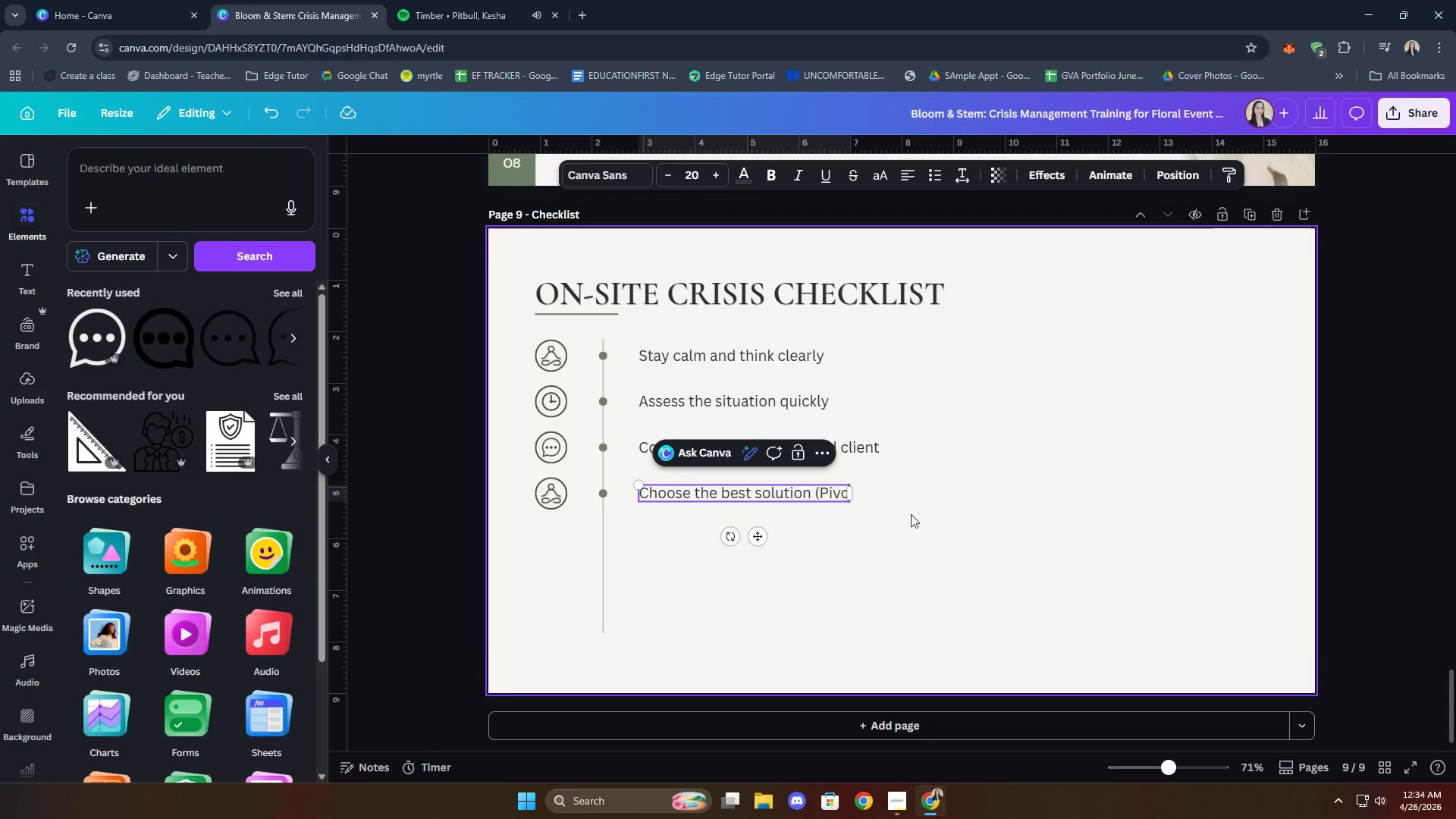 
left_click([916, 517])
 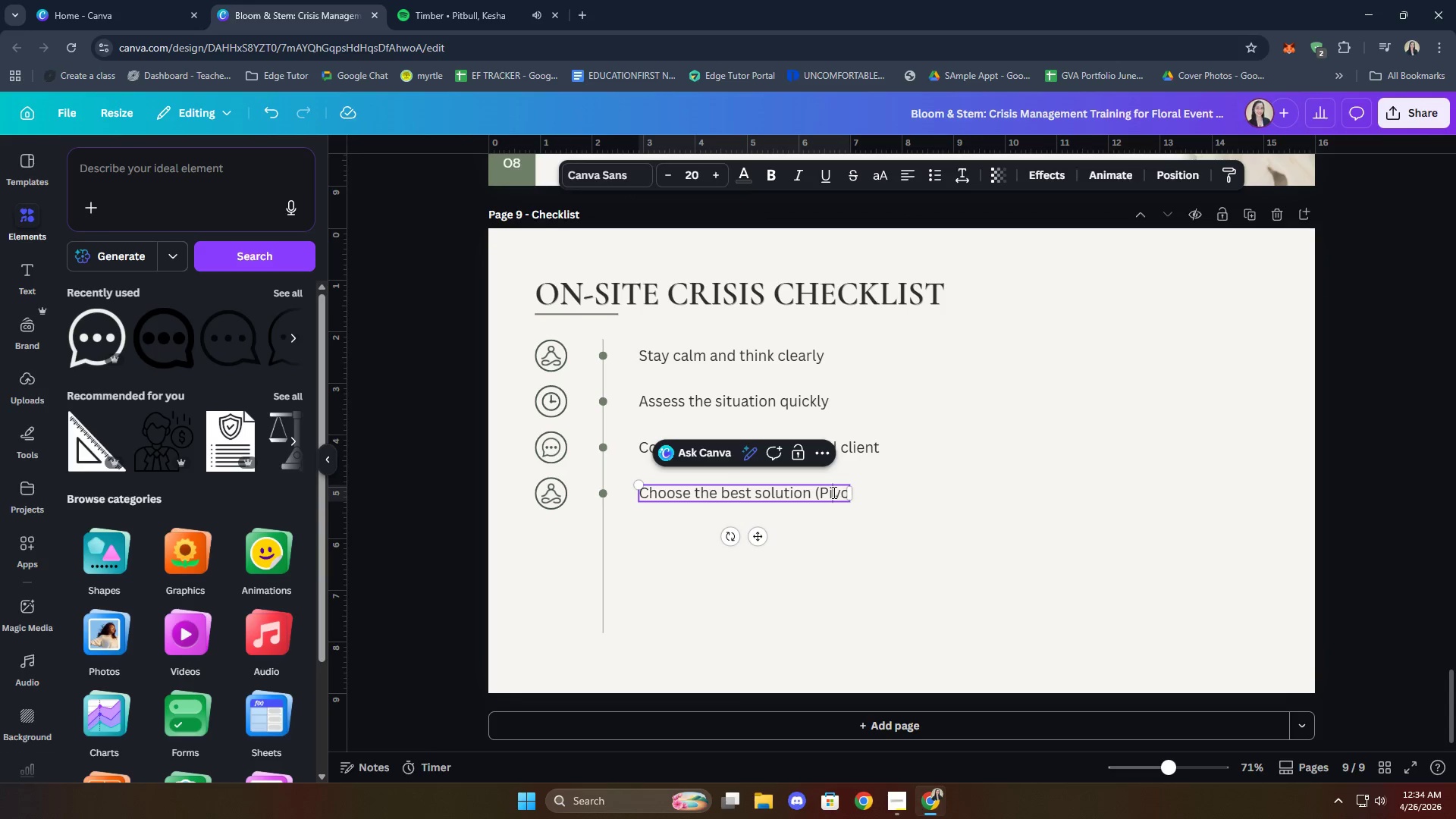 
key(ArrowRight)
 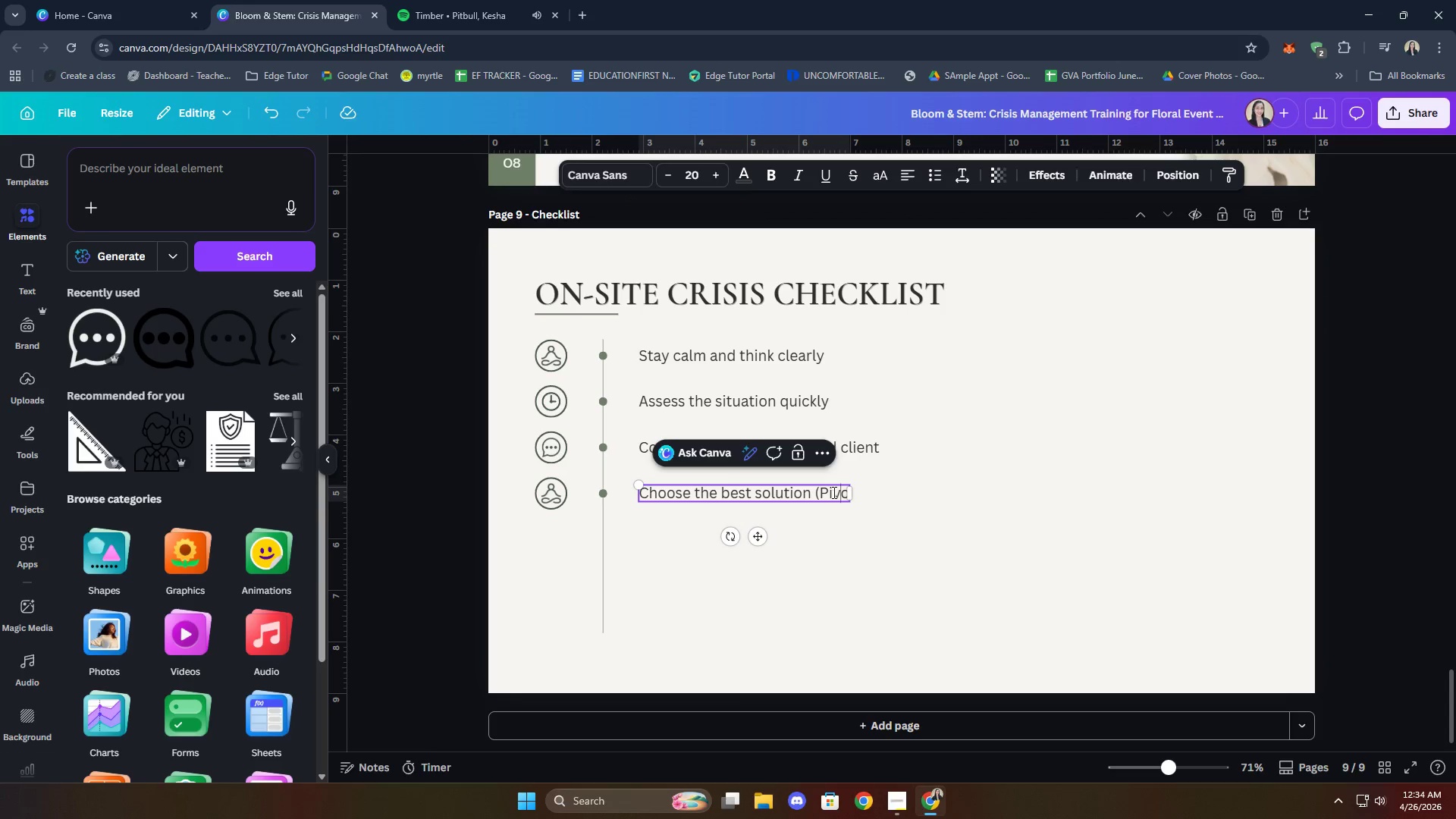 
key(ArrowRight)
 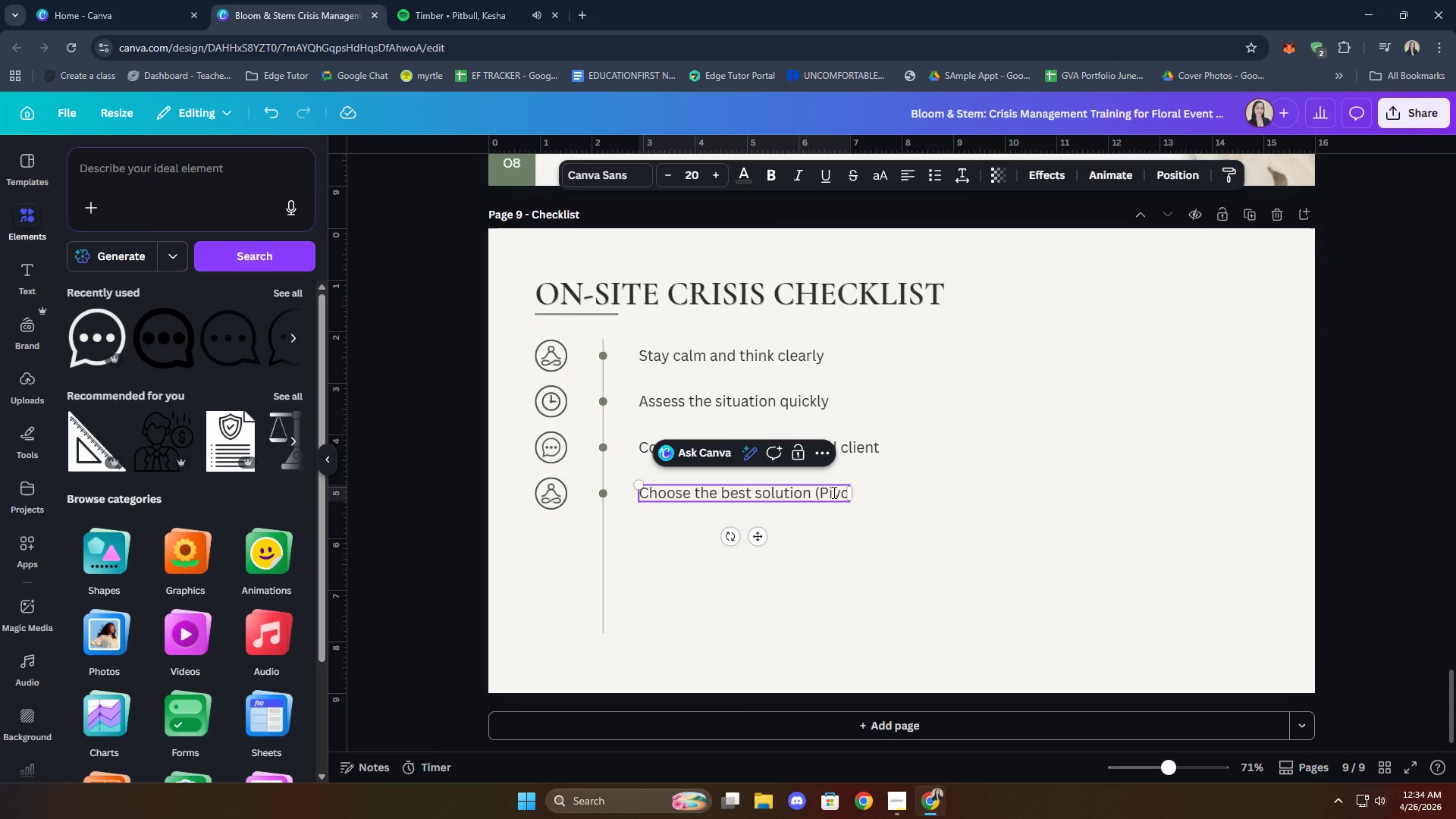 
type(T)
key(Backspace)
type(T)
key(Backspace)
type(t))
 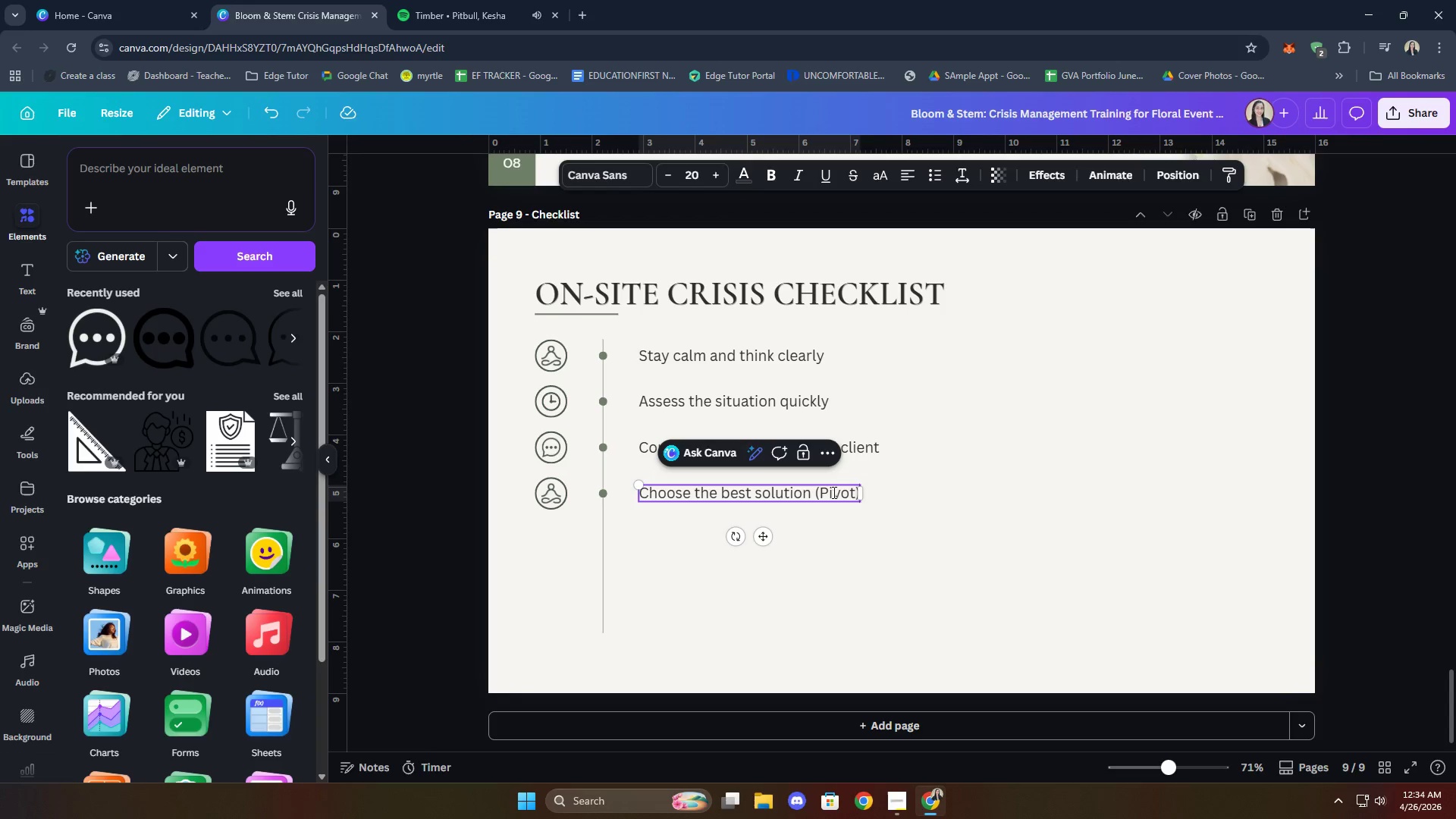 
mouse_move([763, 490])
 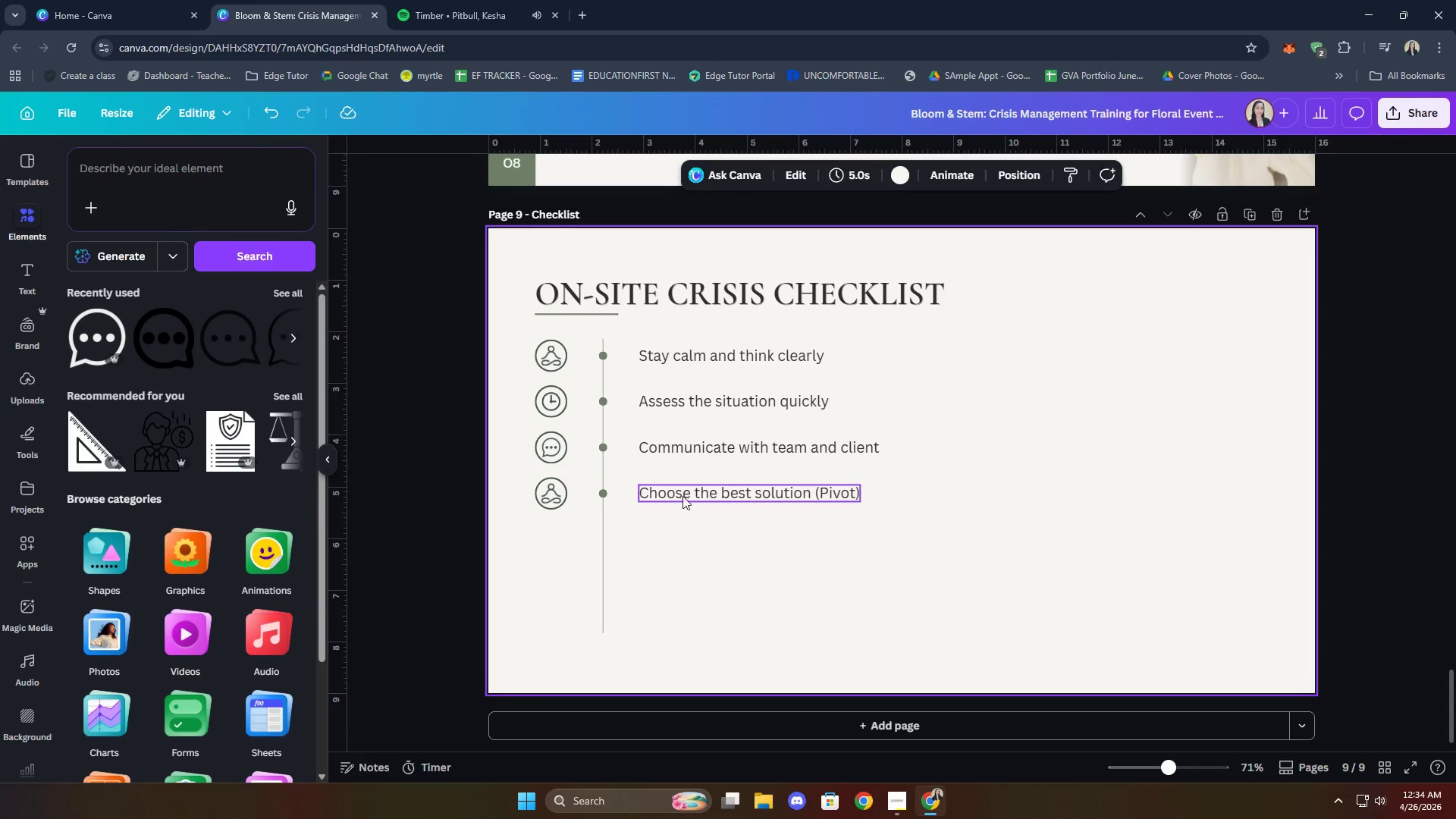 
left_click([538, 498])
 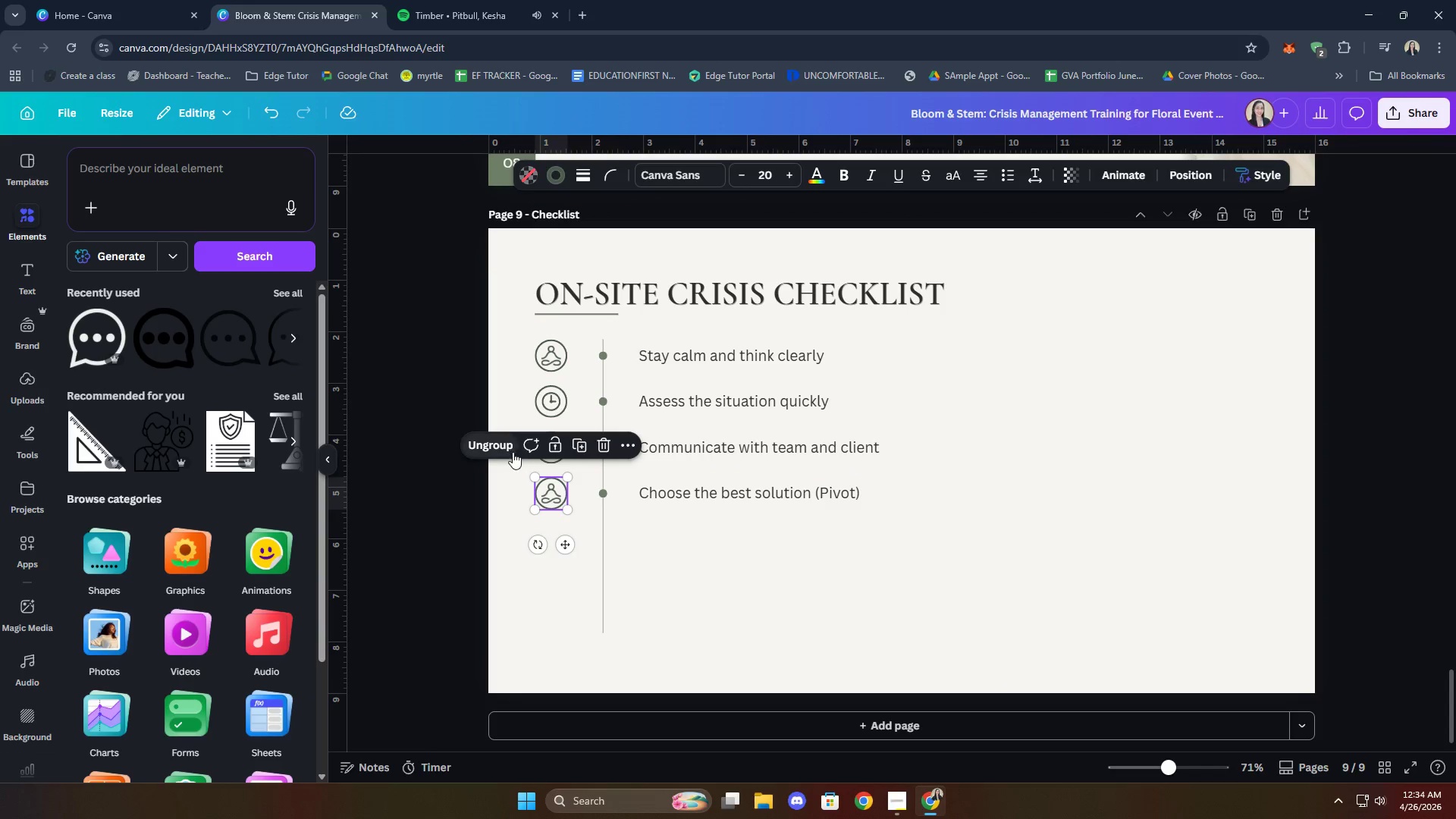 
left_click([498, 447])
 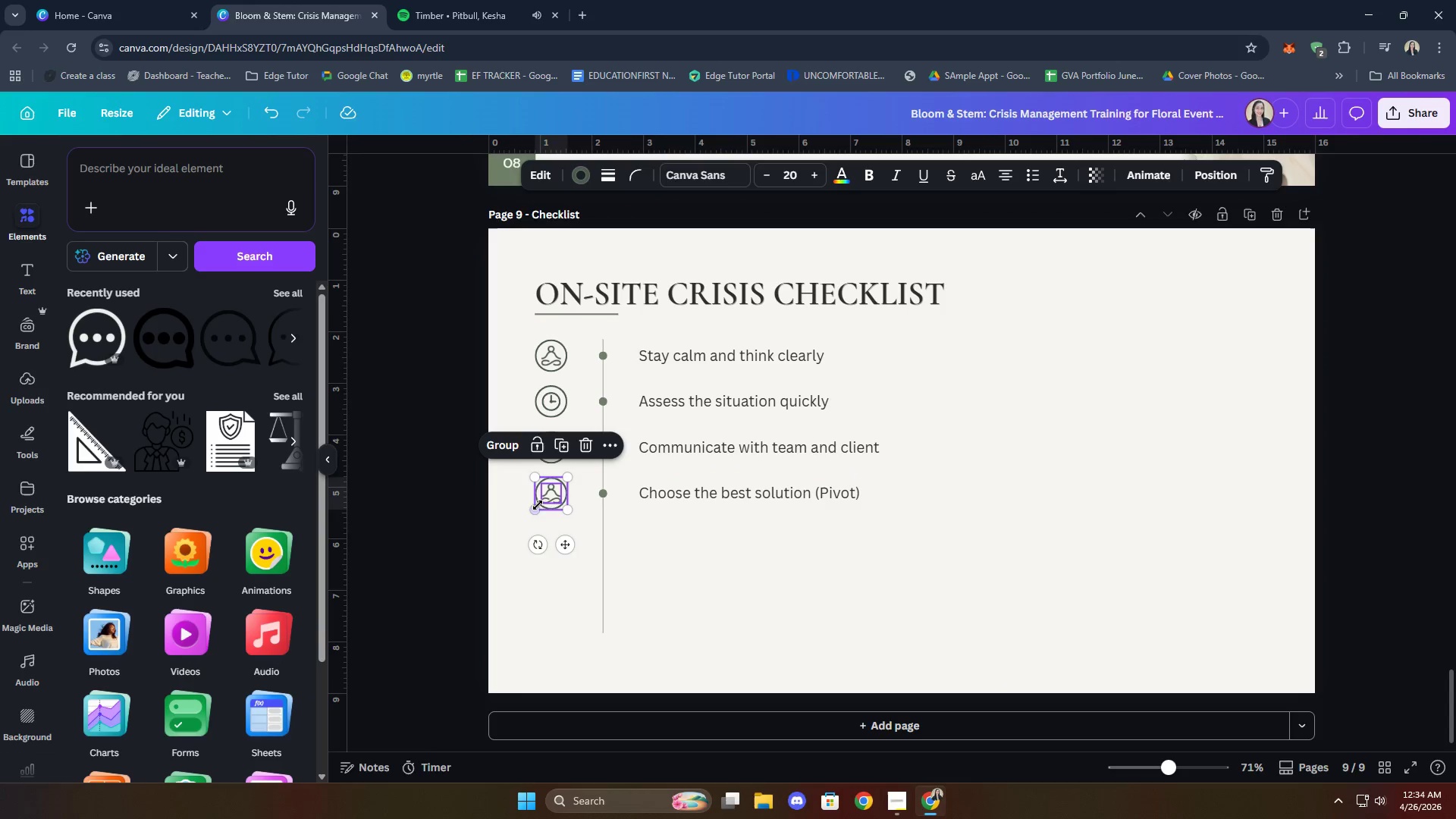 
left_click([550, 498])
 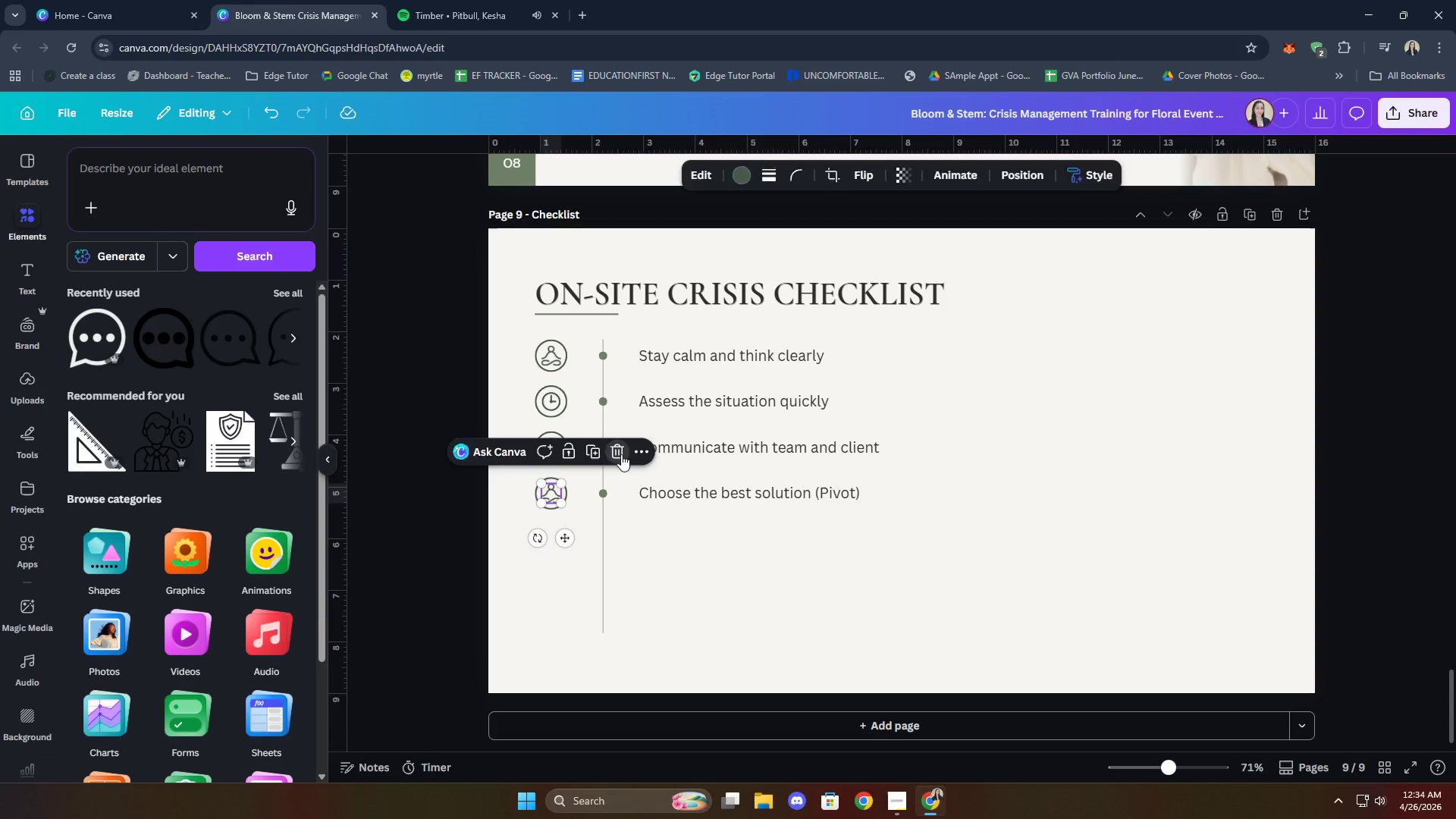 
double_click([706, 588])
 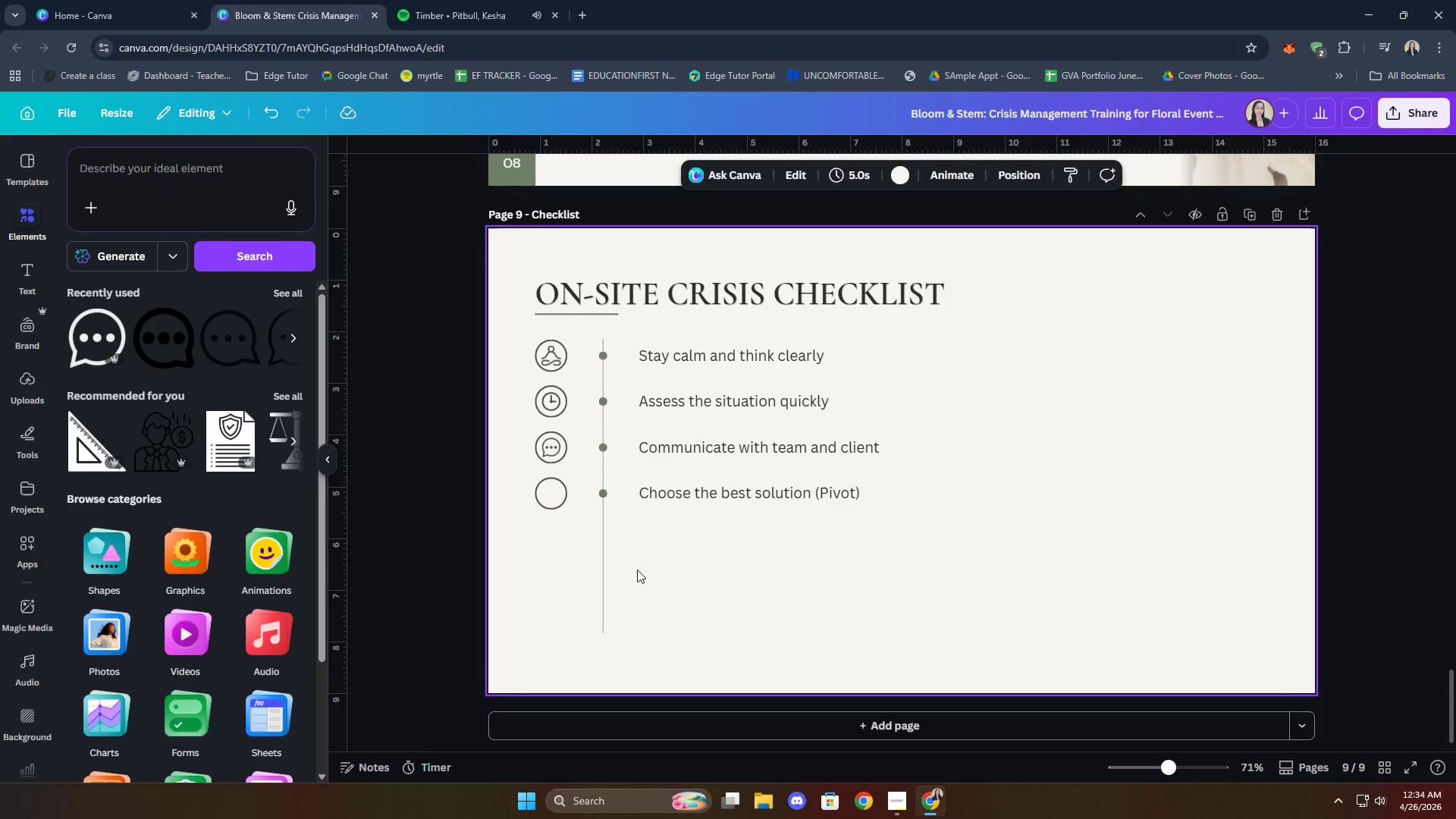 
left_click([169, 173])
 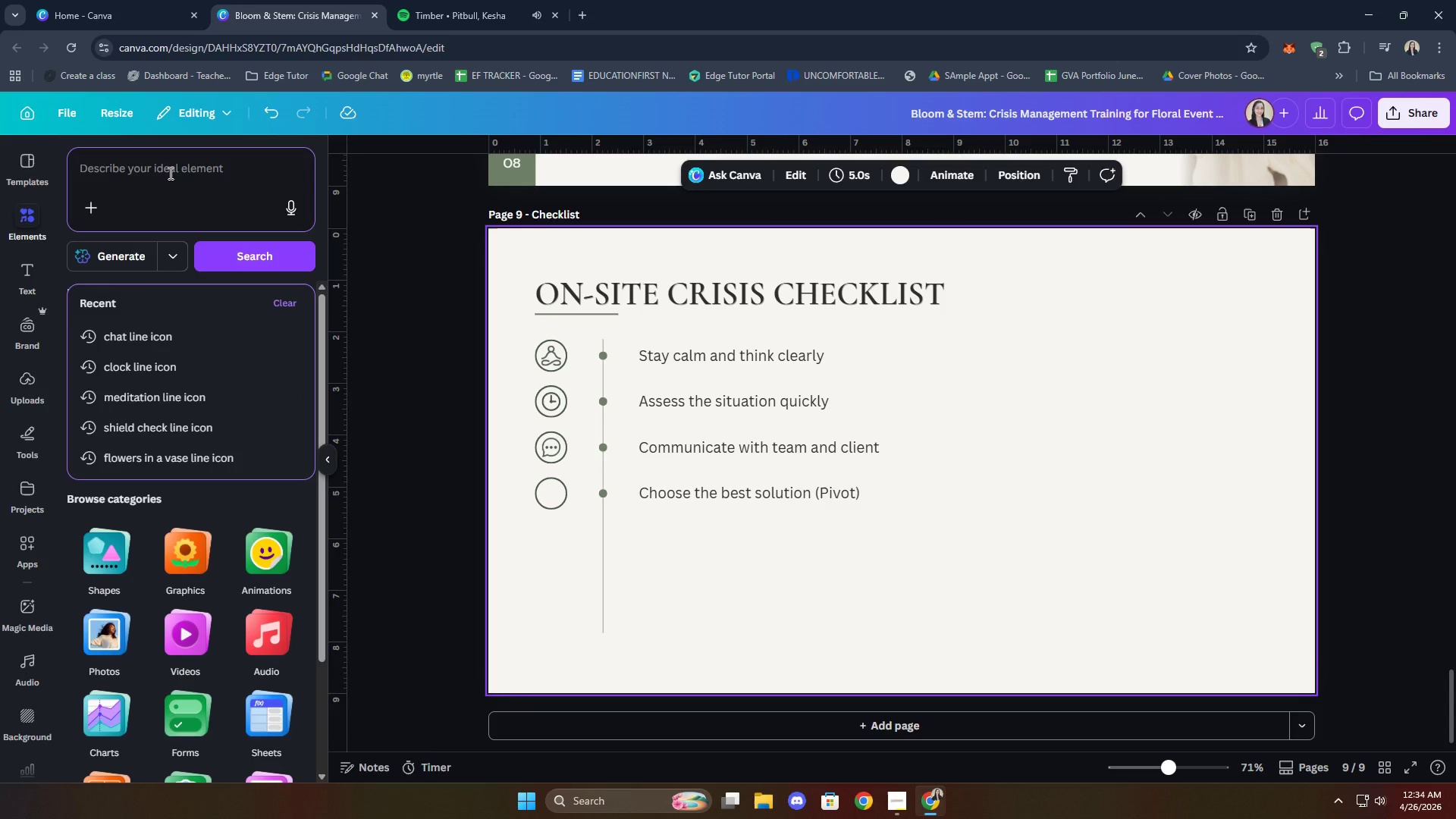 
type(tagrte)
key(Backspace)
key(Backspace)
key(Backspace)
key(Backspace)
type(rget line icon)
 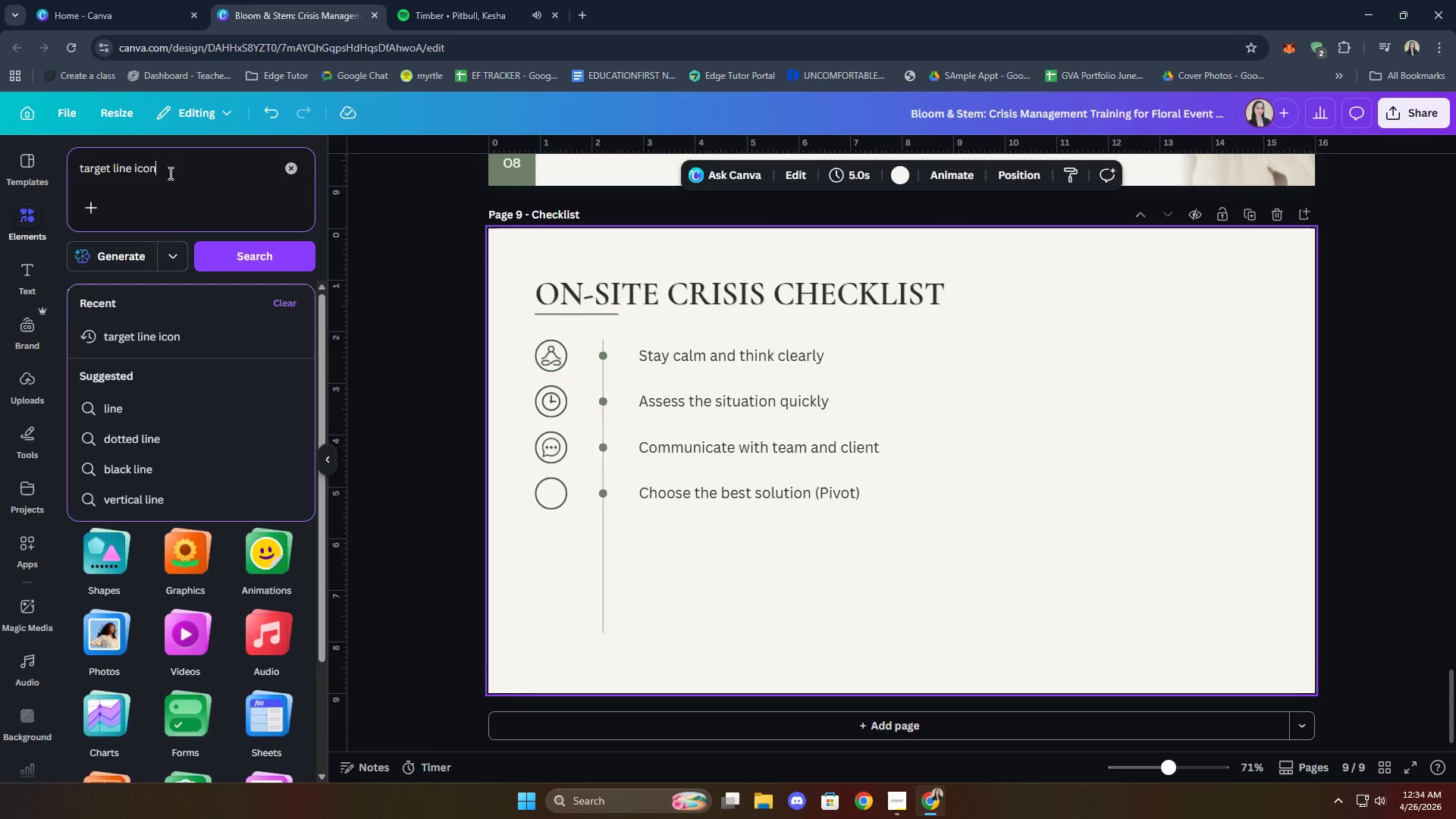 
key(Enter)
 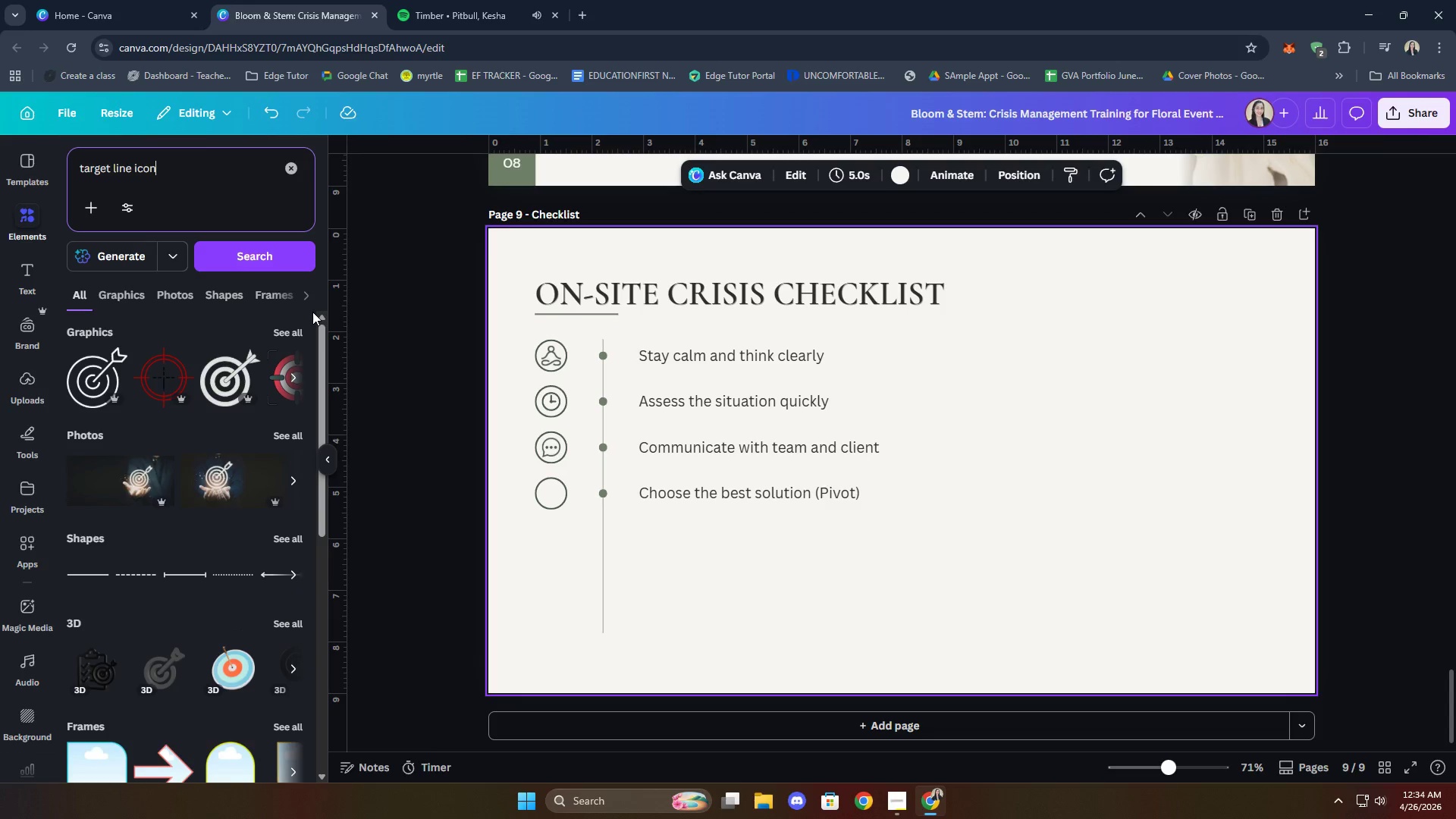 
wait(5.34)
 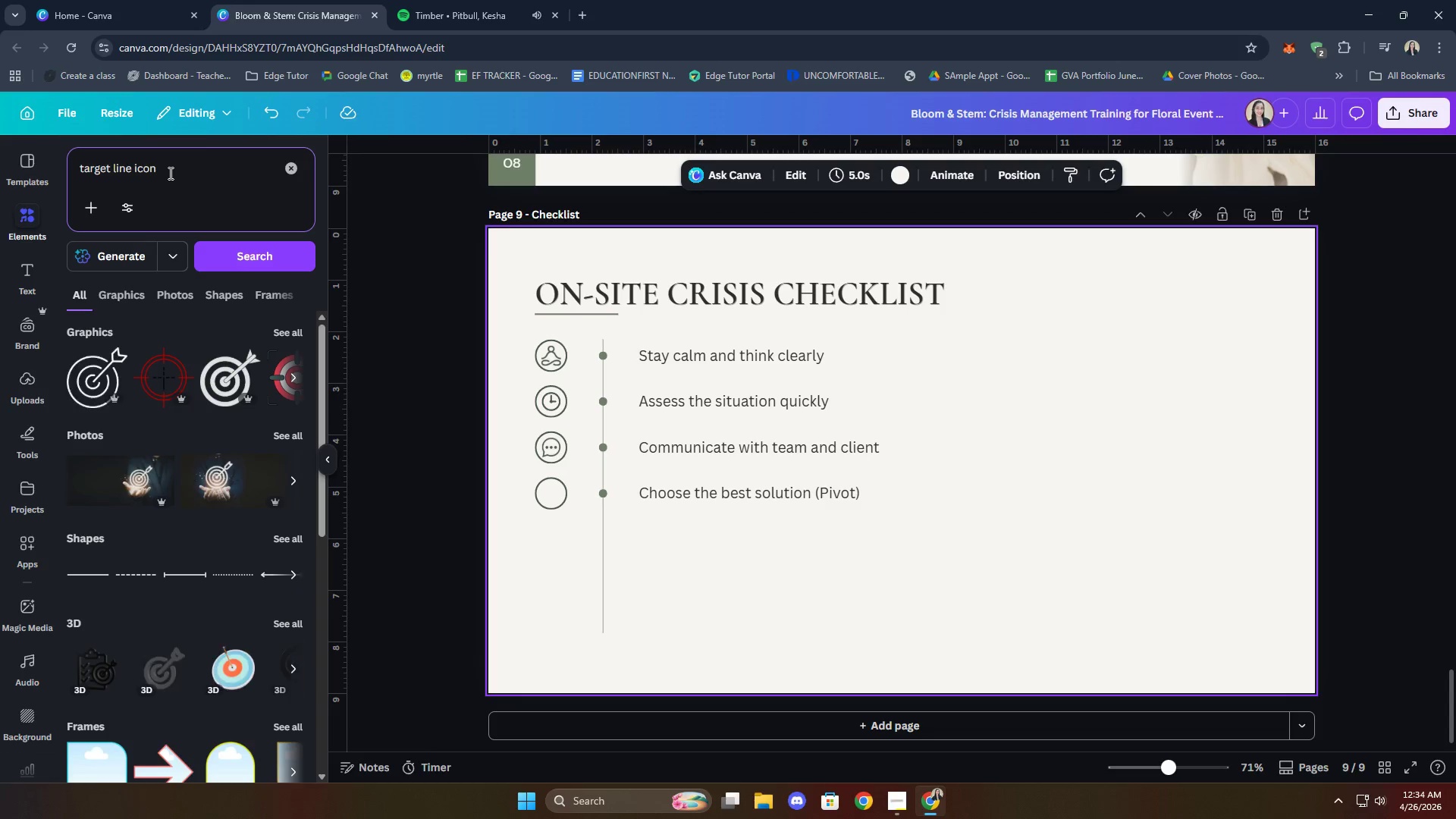 
left_click([281, 328])
 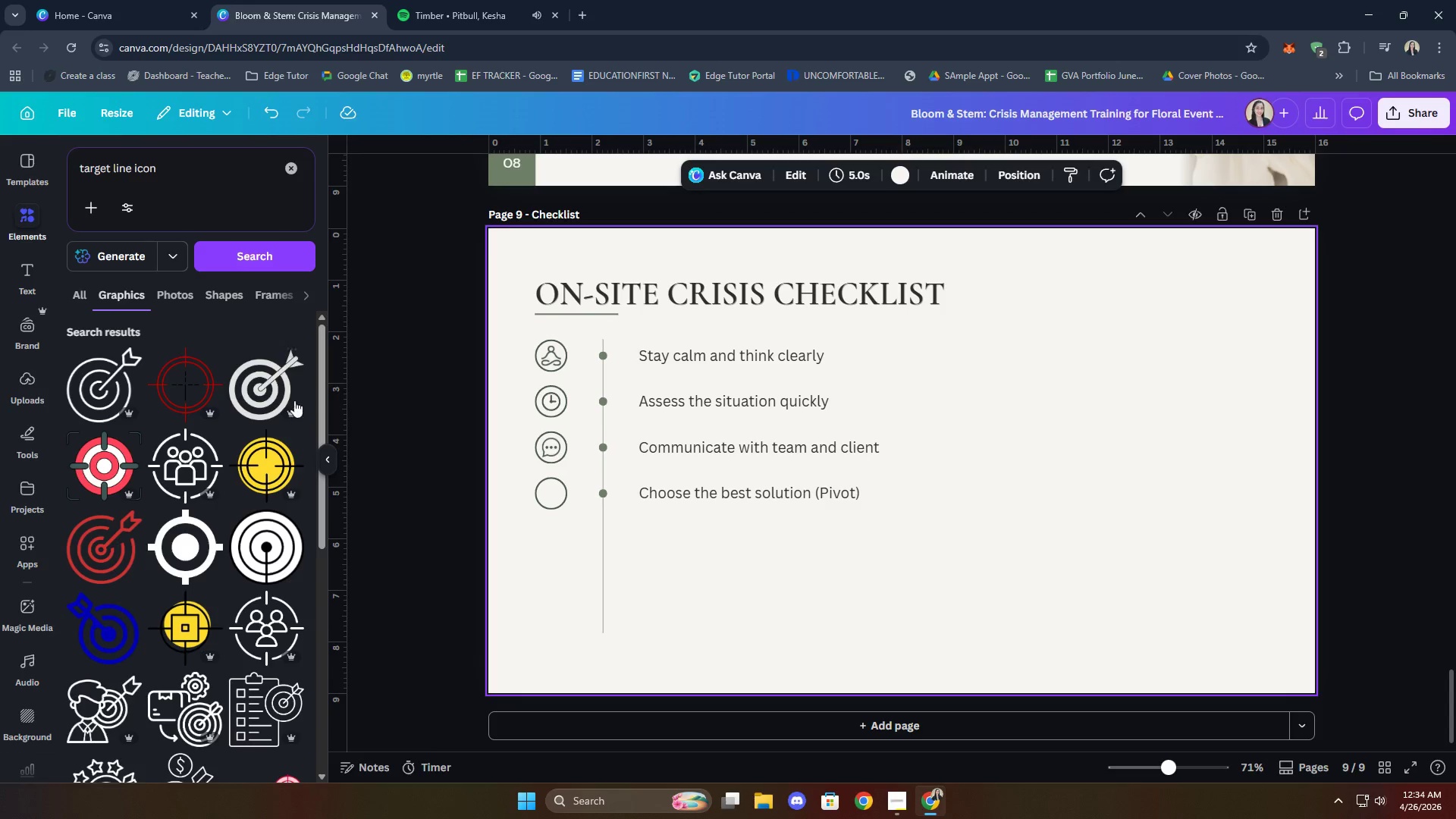 
left_click([211, 361])
 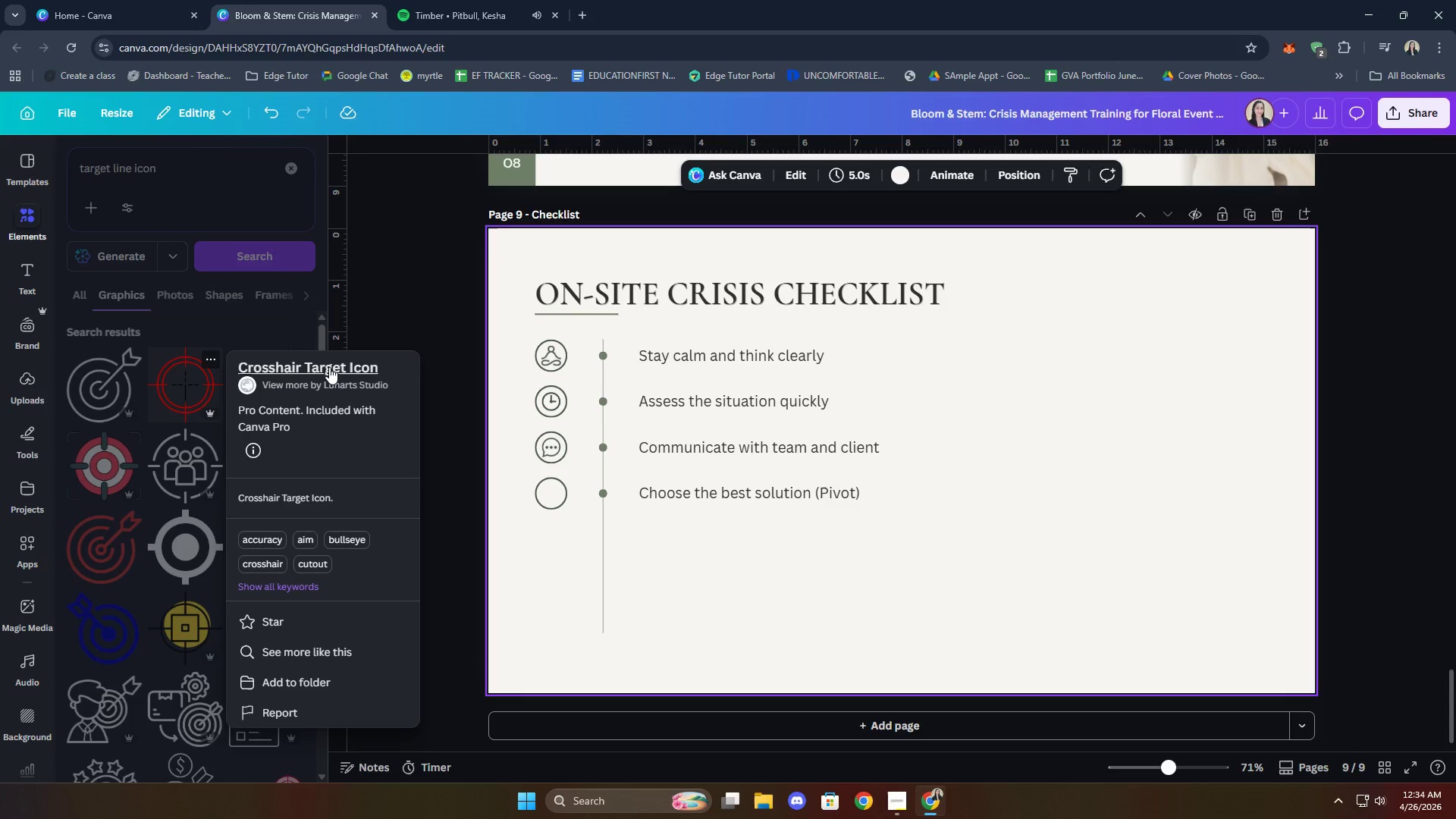 
left_click_drag(start_coordinate=[397, 365], to_coordinate=[231, 361])
 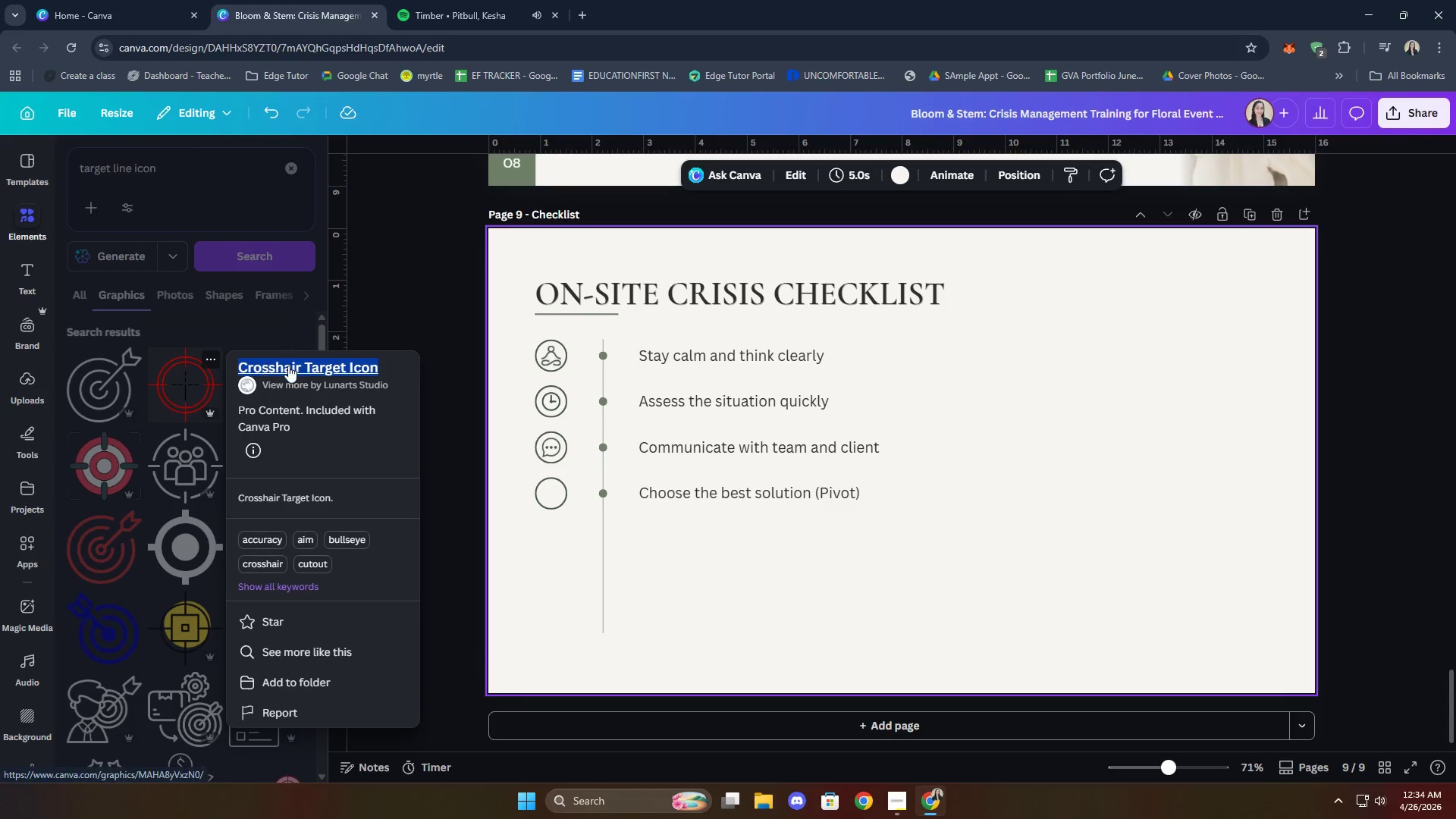 
key(Control+C)
 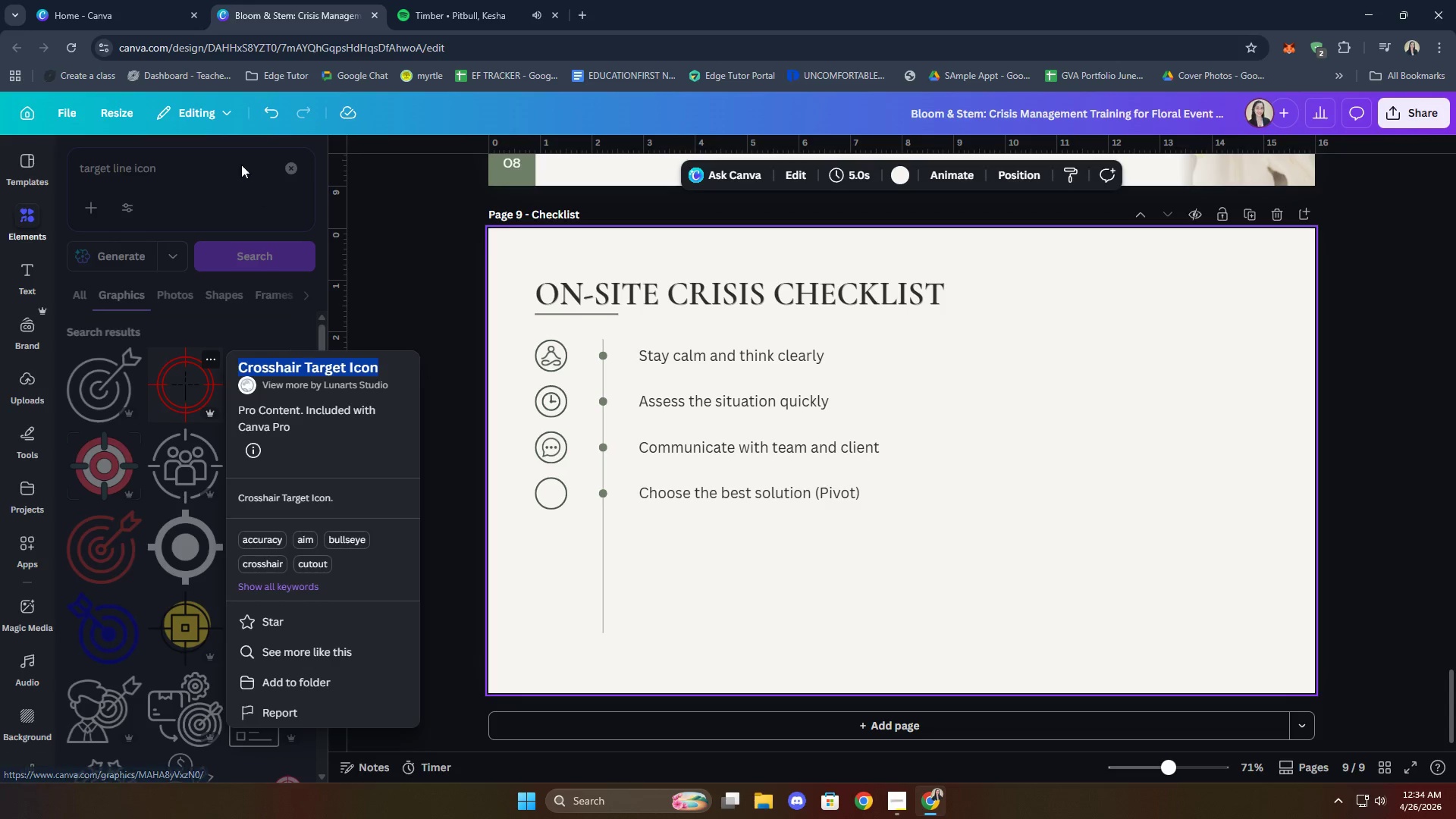 
left_click([241, 165])
 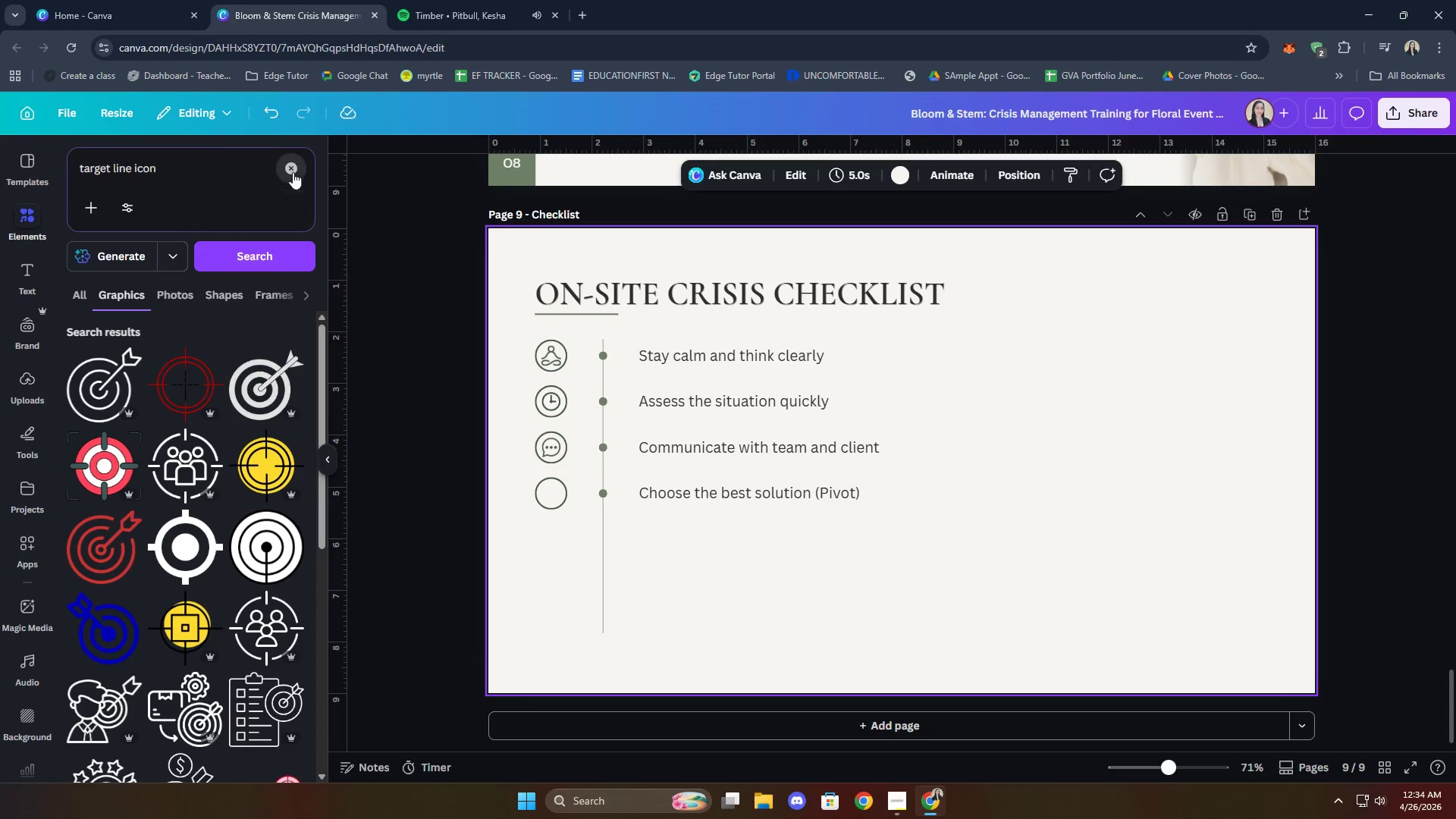 
double_click([219, 171])
 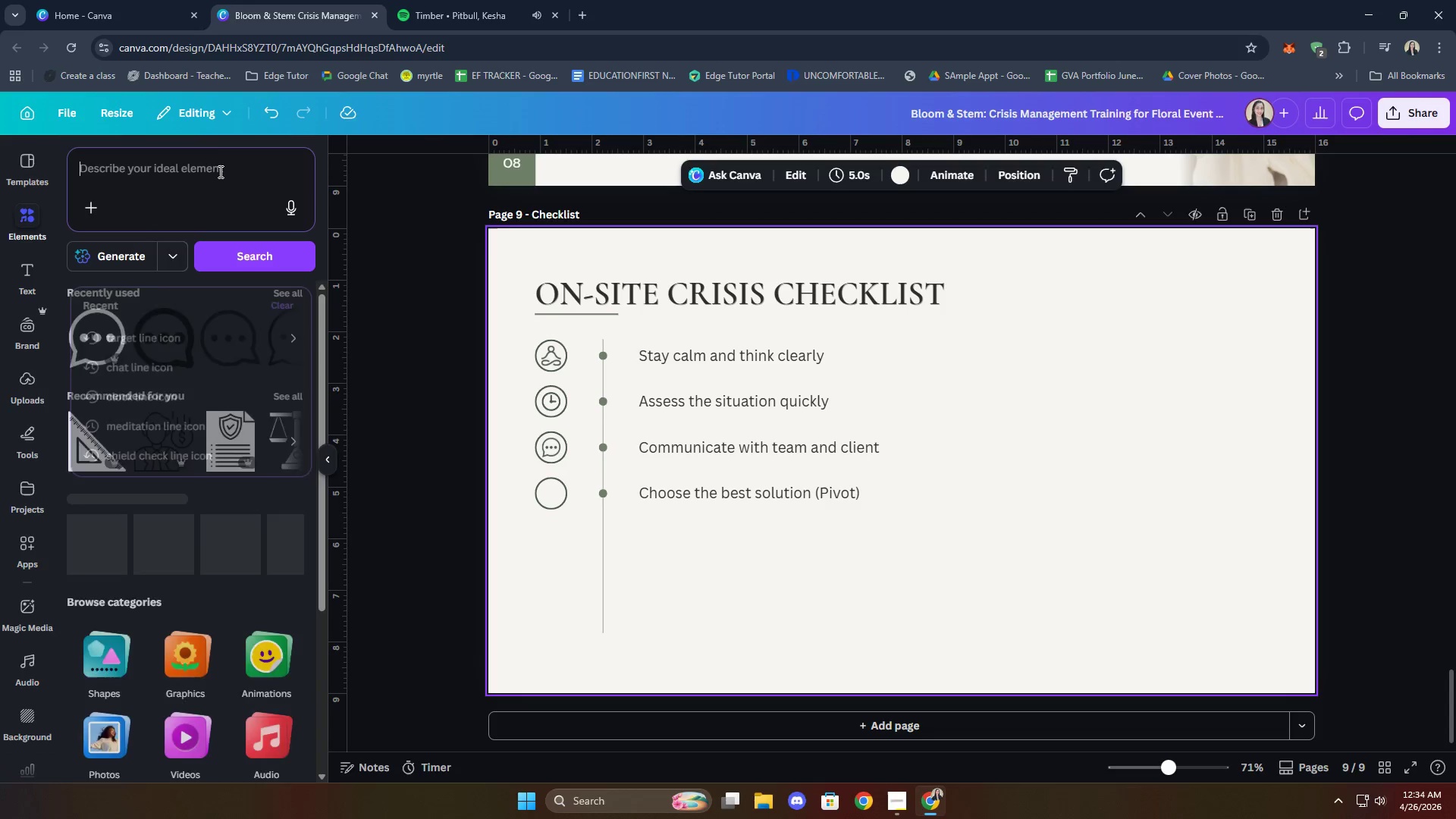 
key(Control+ControlLeft)
 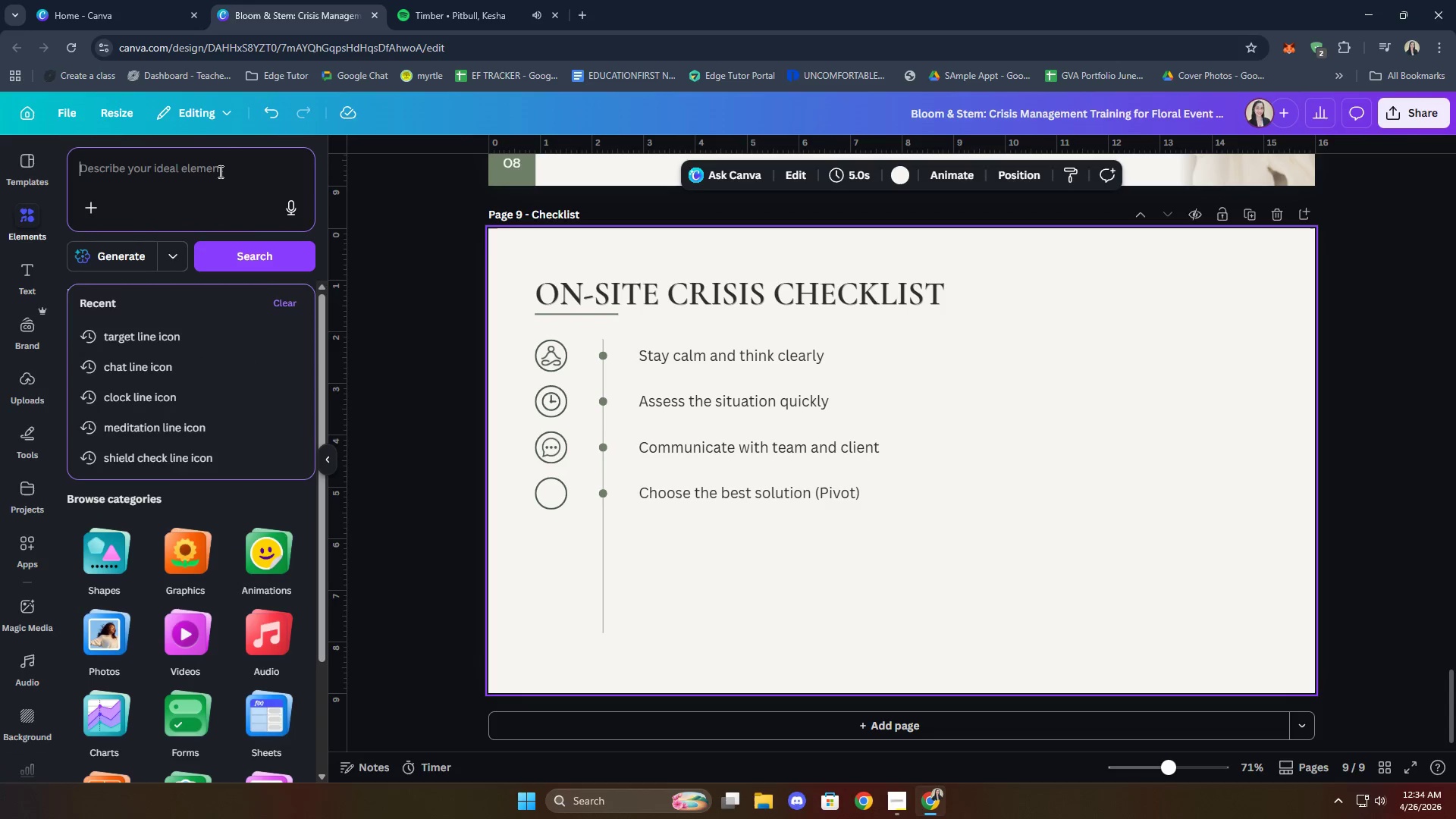 
key(Control+V)
 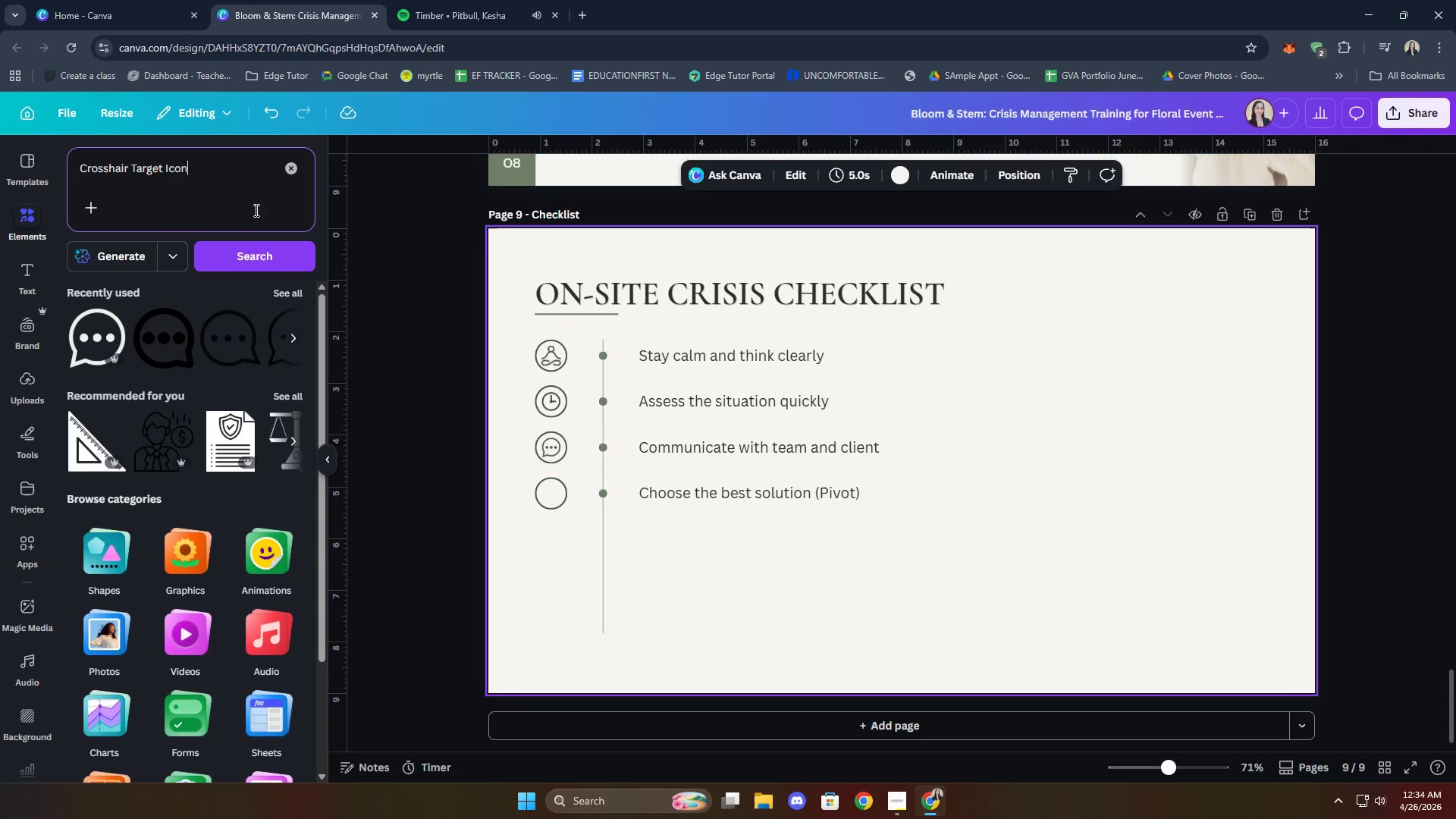 
key(Enter)
 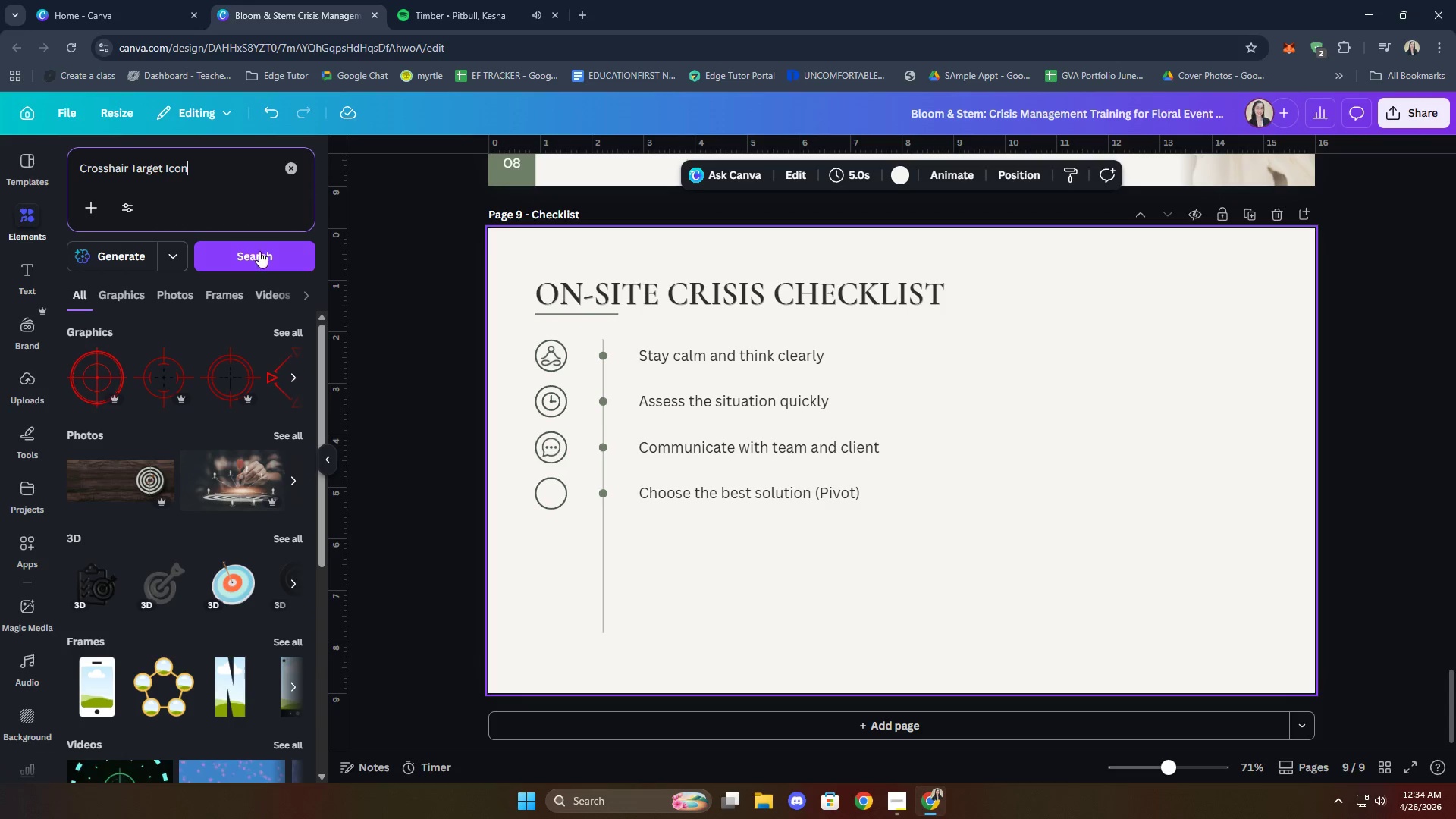 
left_click([278, 331])
 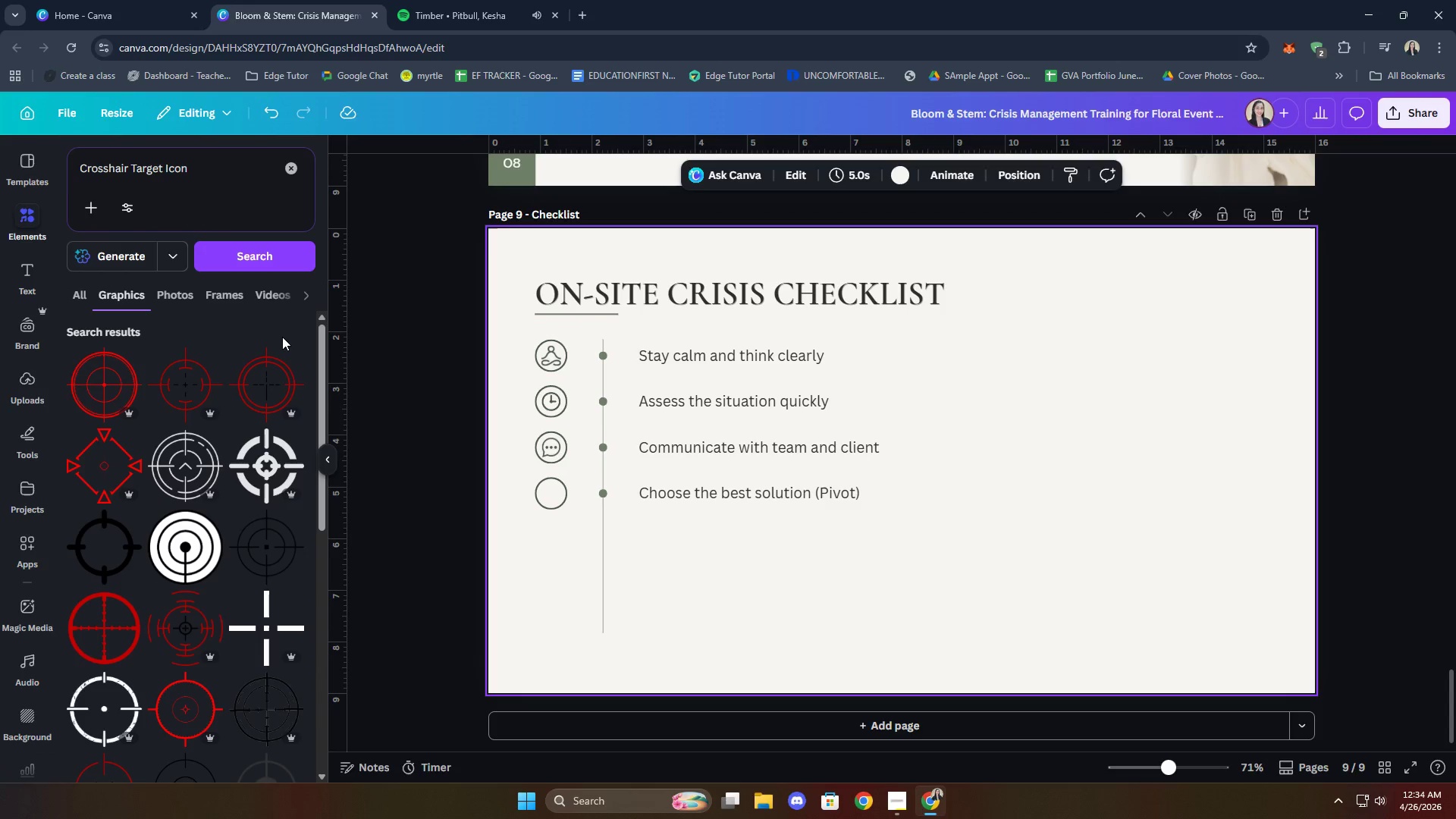 
scroll: coordinate [213, 453], scroll_direction: down, amount: 6.0
 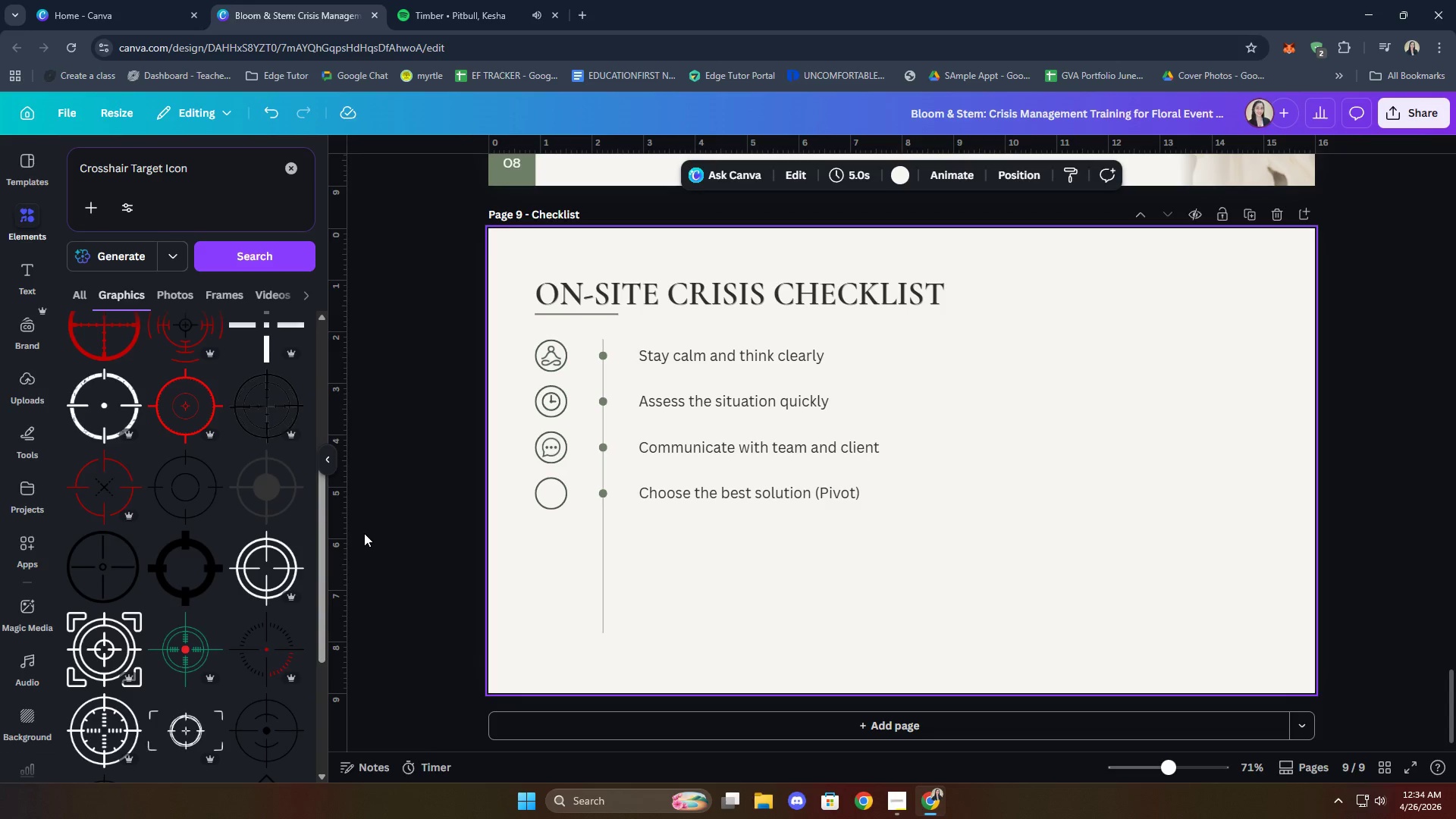 
wait(5.05)
 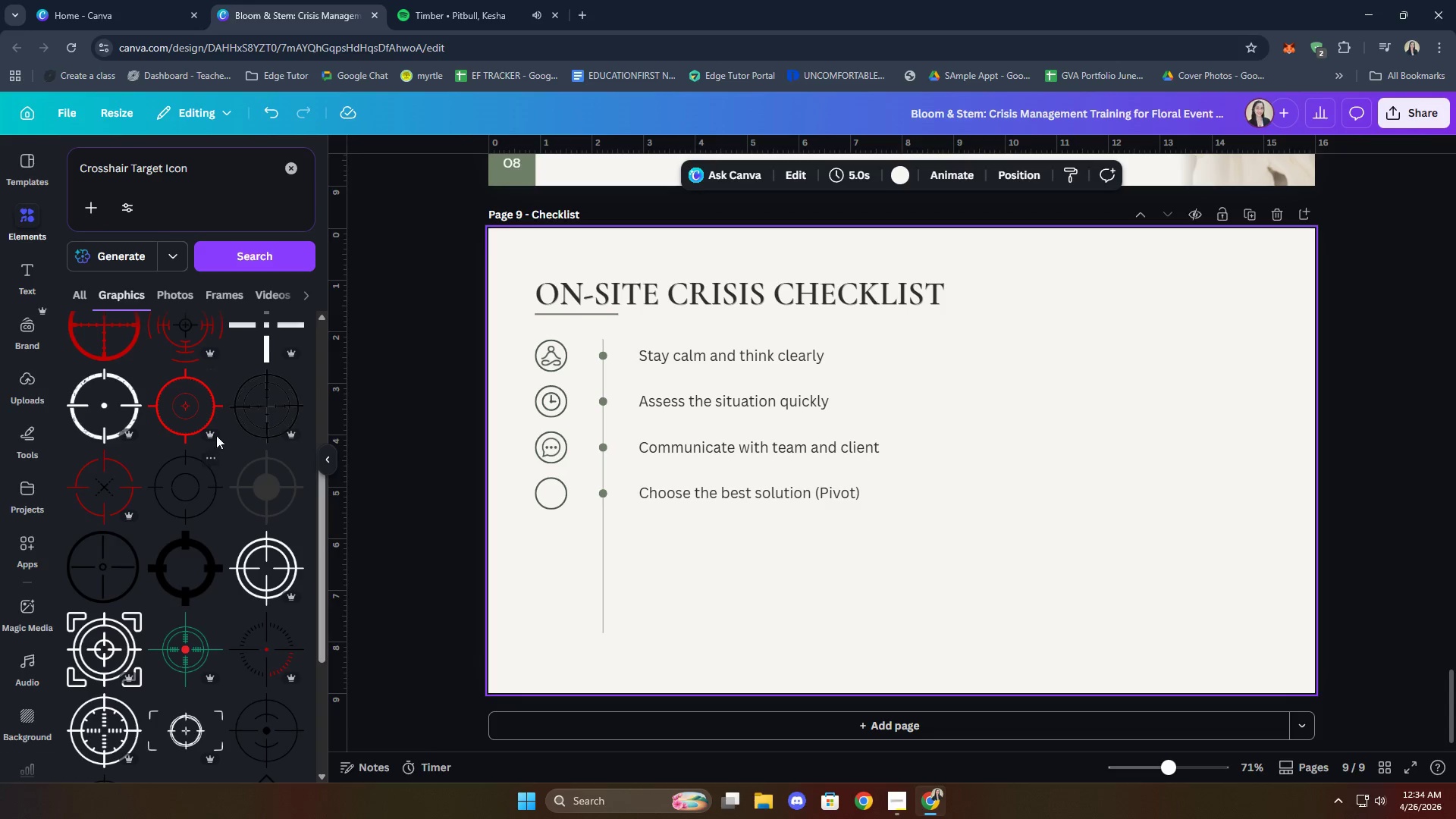 
scroll: coordinate [230, 485], scroll_direction: down, amount: 7.0
 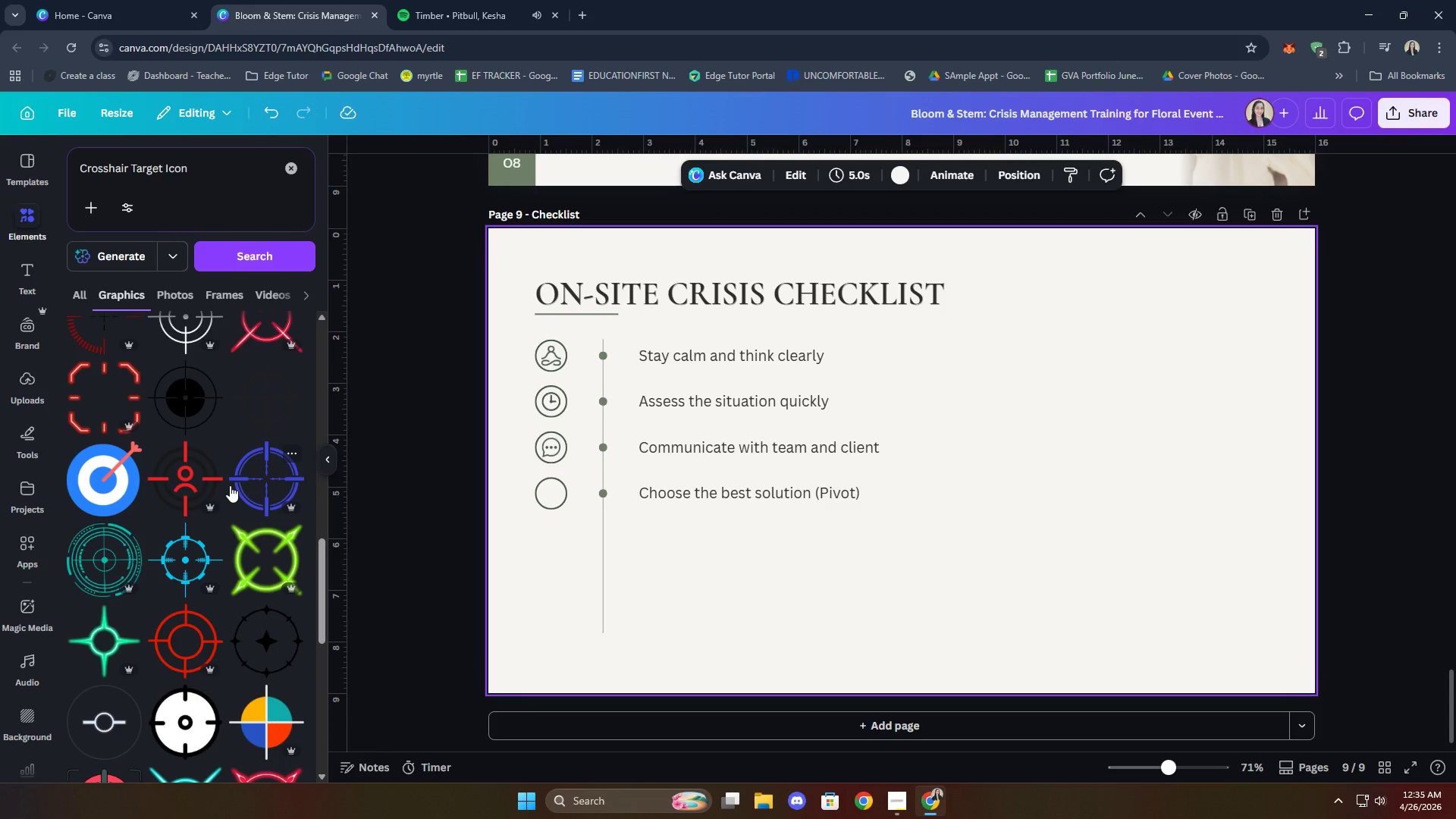 
scroll: coordinate [230, 485], scroll_direction: up, amount: 9.0
 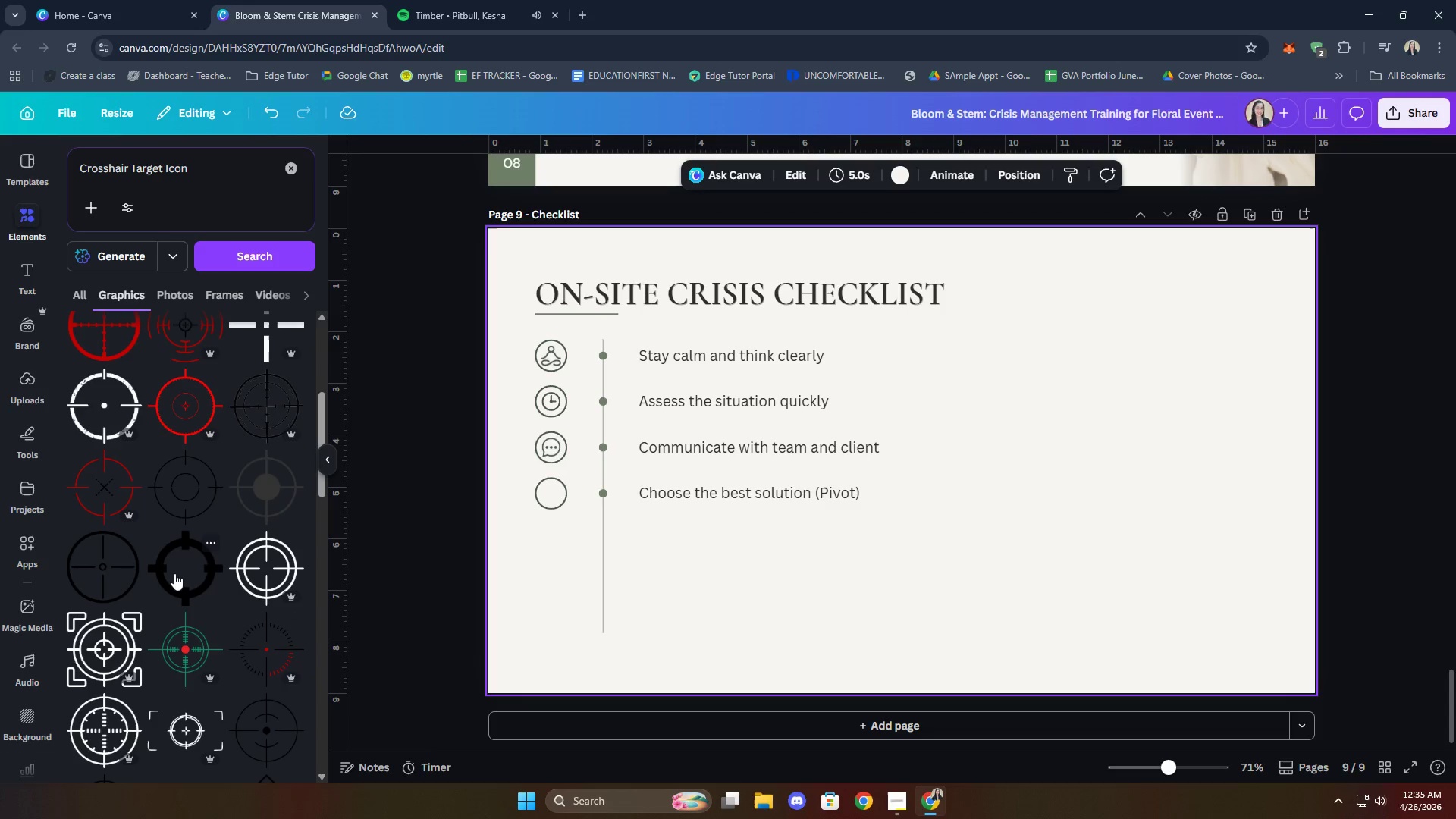 
scroll: coordinate [174, 571], scroll_direction: down, amount: 20.0
 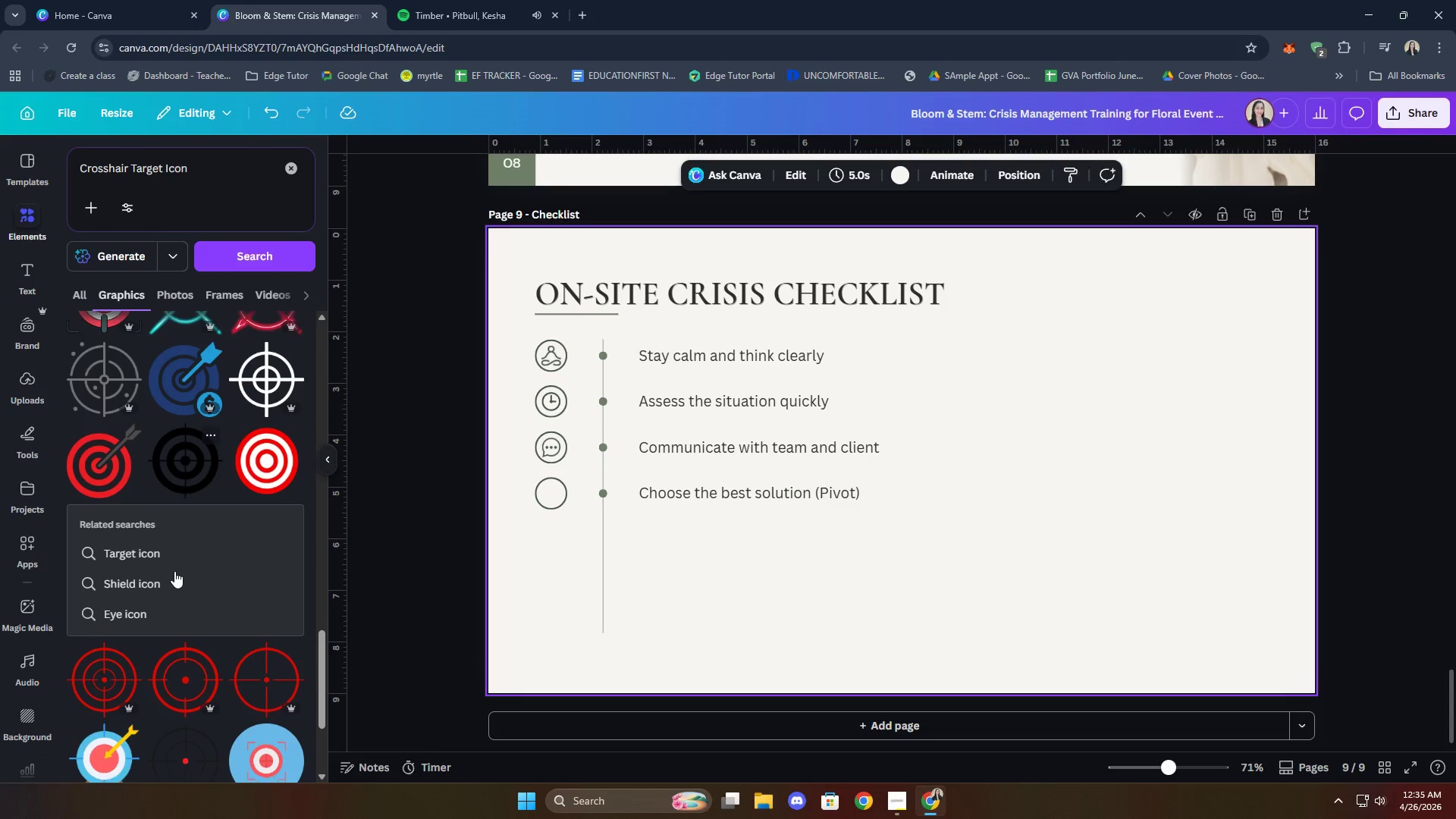 
scroll: coordinate [174, 571], scroll_direction: up, amount: 2.0
 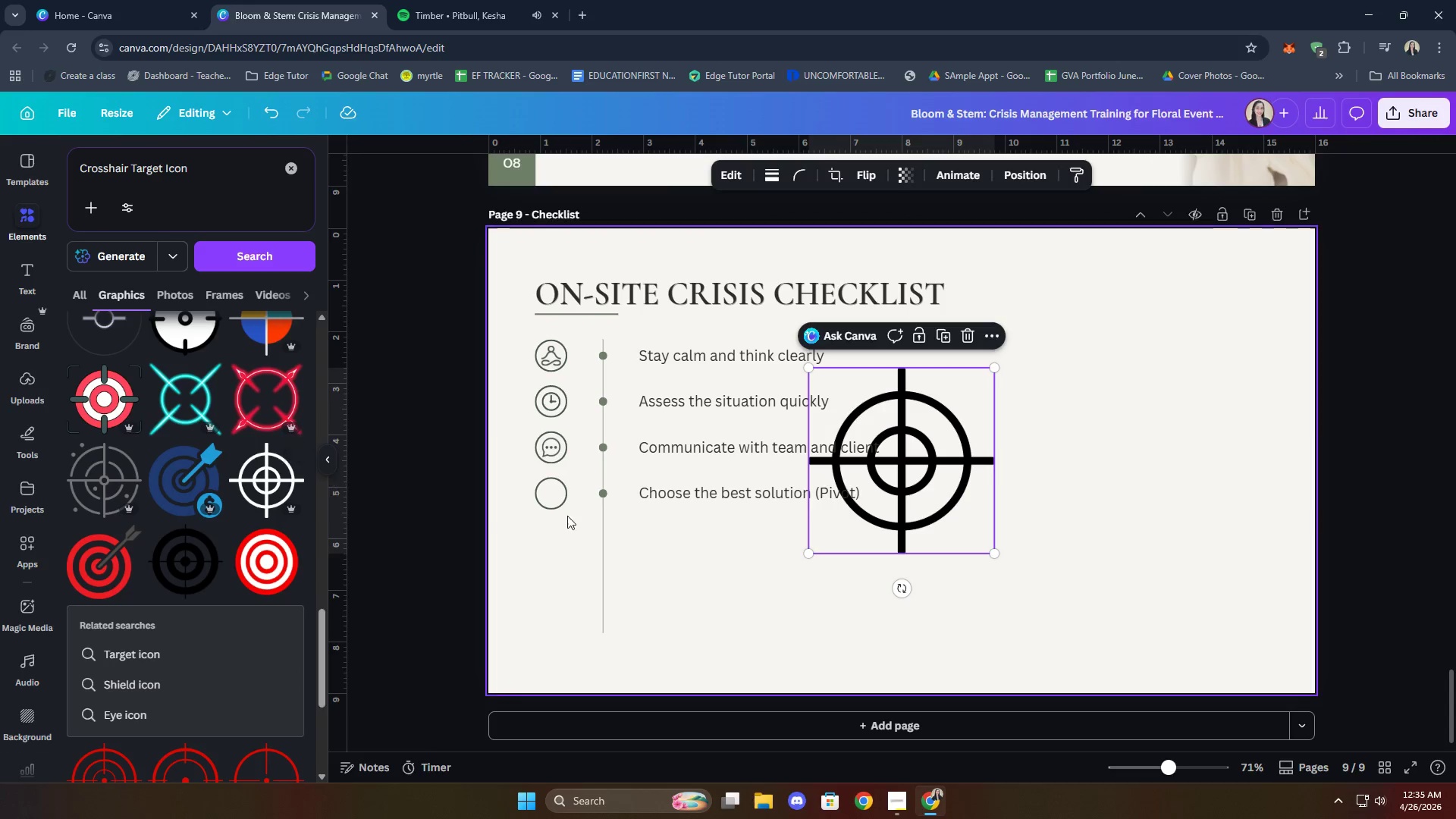 
left_click_drag(start_coordinate=[871, 532], to_coordinate=[697, 631])
 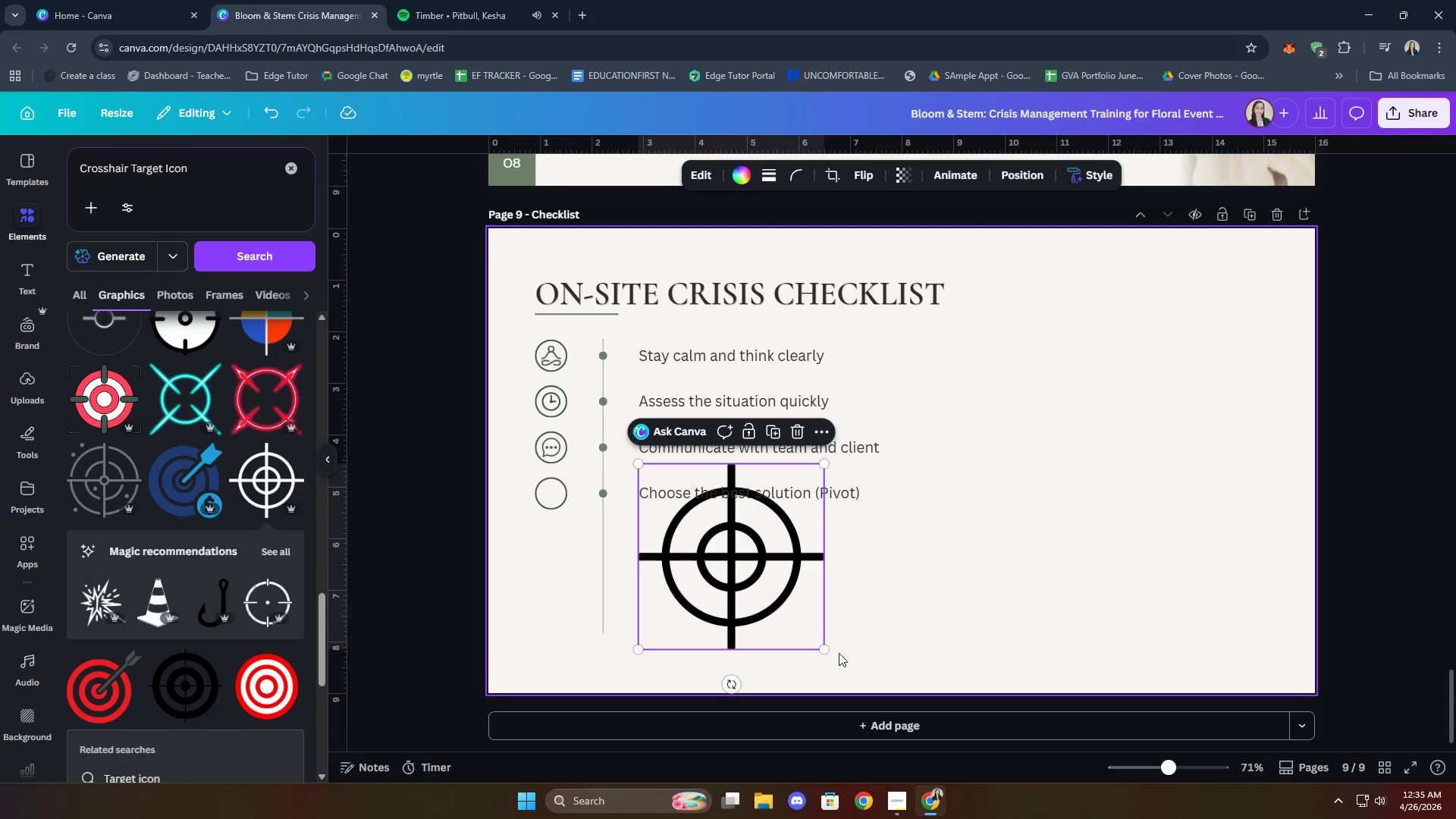 
left_click_drag(start_coordinate=[827, 648], to_coordinate=[704, 552])
 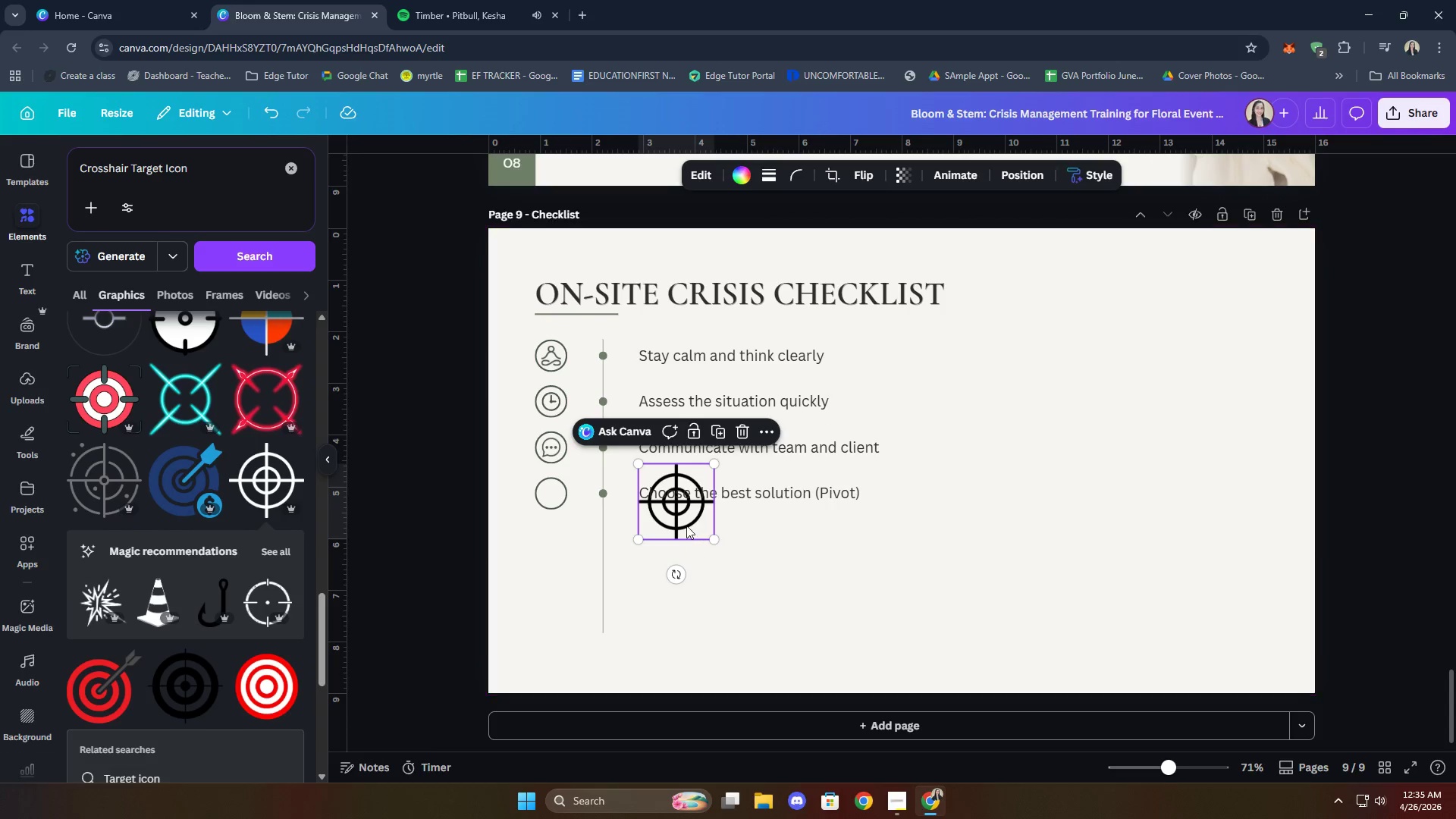 
left_click_drag(start_coordinate=[686, 525], to_coordinate=[656, 592])
 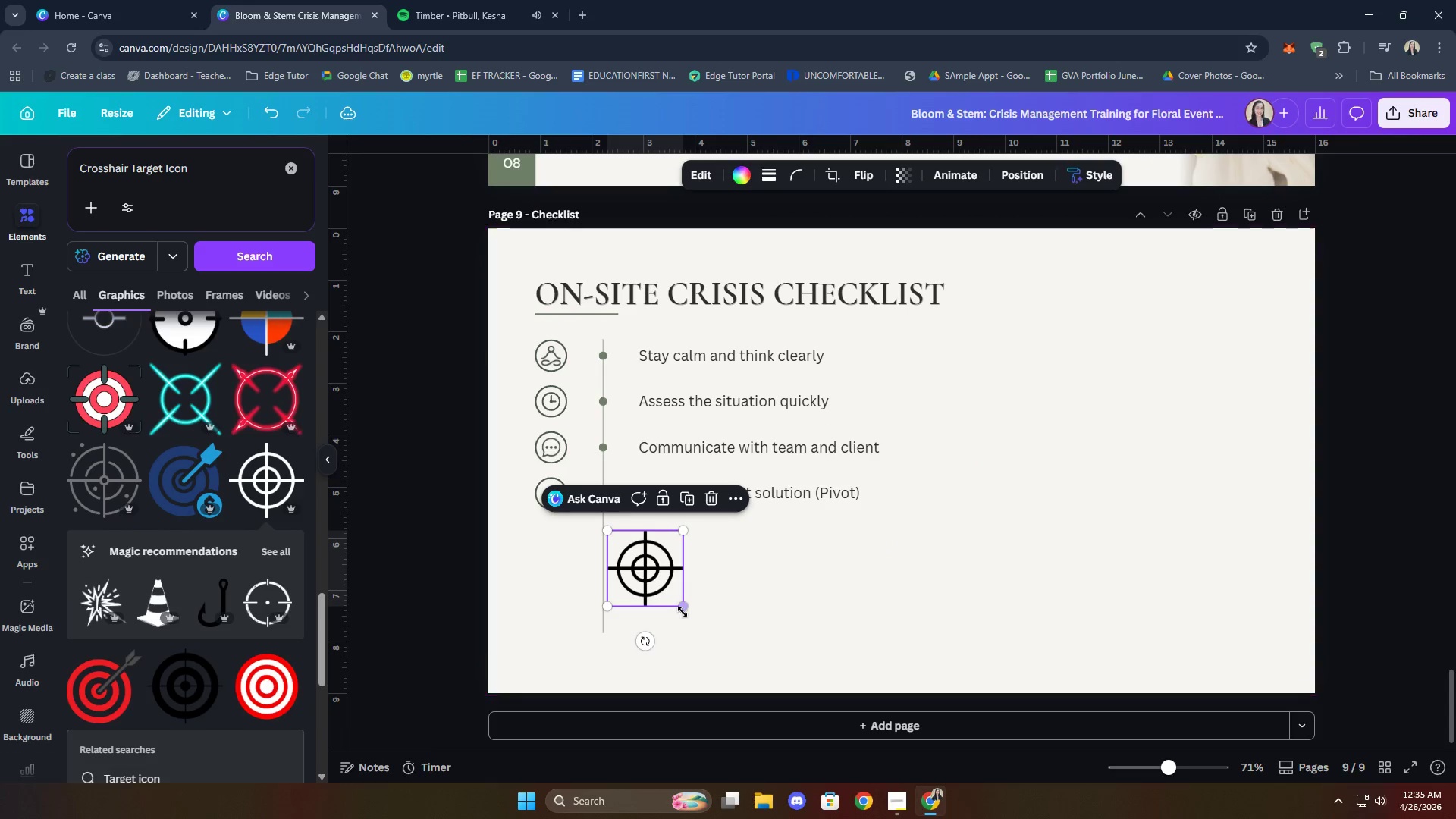 
left_click_drag(start_coordinate=[682, 612], to_coordinate=[637, 569])
 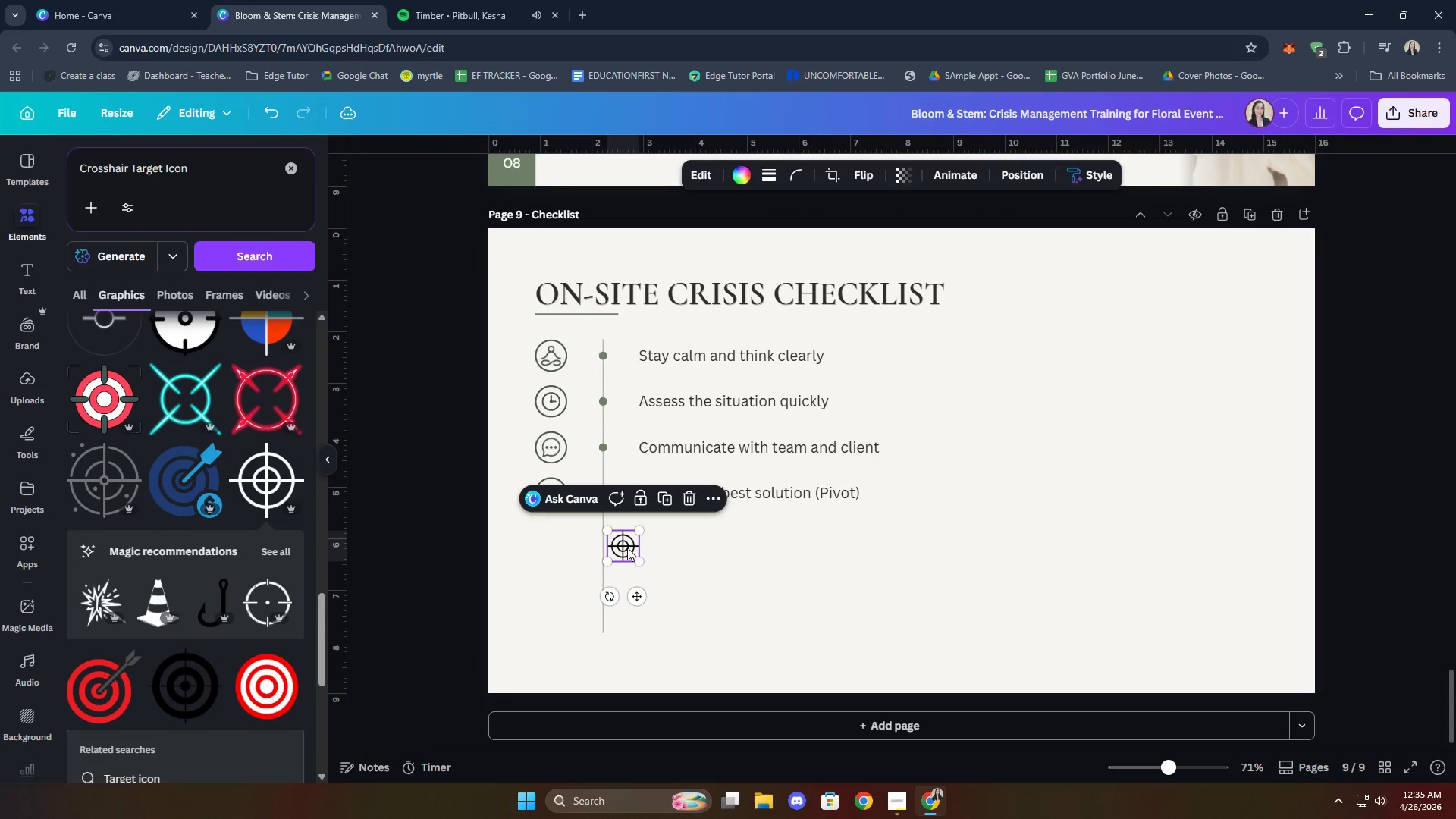 
left_click_drag(start_coordinate=[627, 548], to_coordinate=[557, 496])
 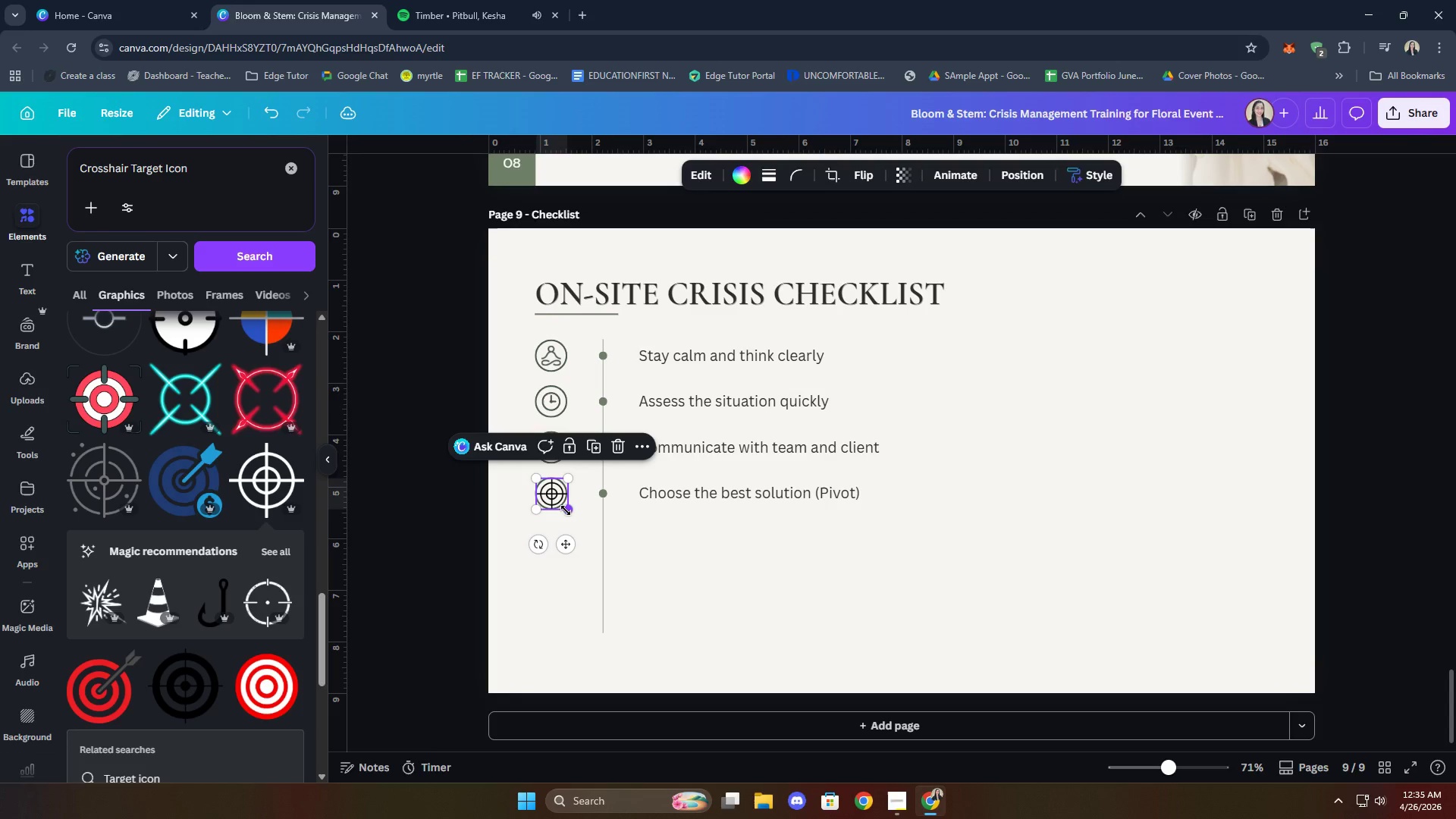 
left_click_drag(start_coordinate=[566, 510], to_coordinate=[557, 504])
 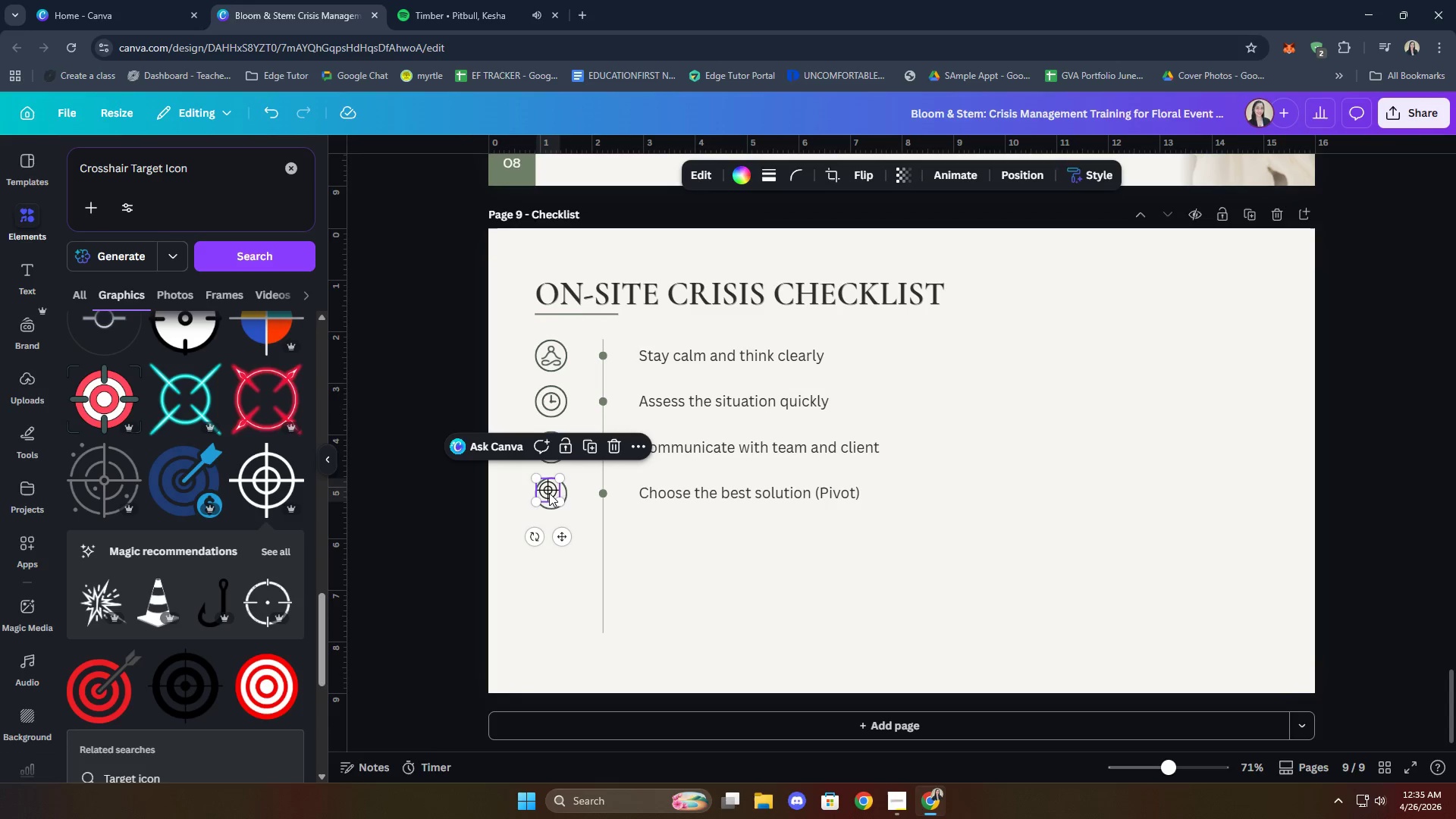 
left_click_drag(start_coordinate=[549, 492], to_coordinate=[552, 498])
 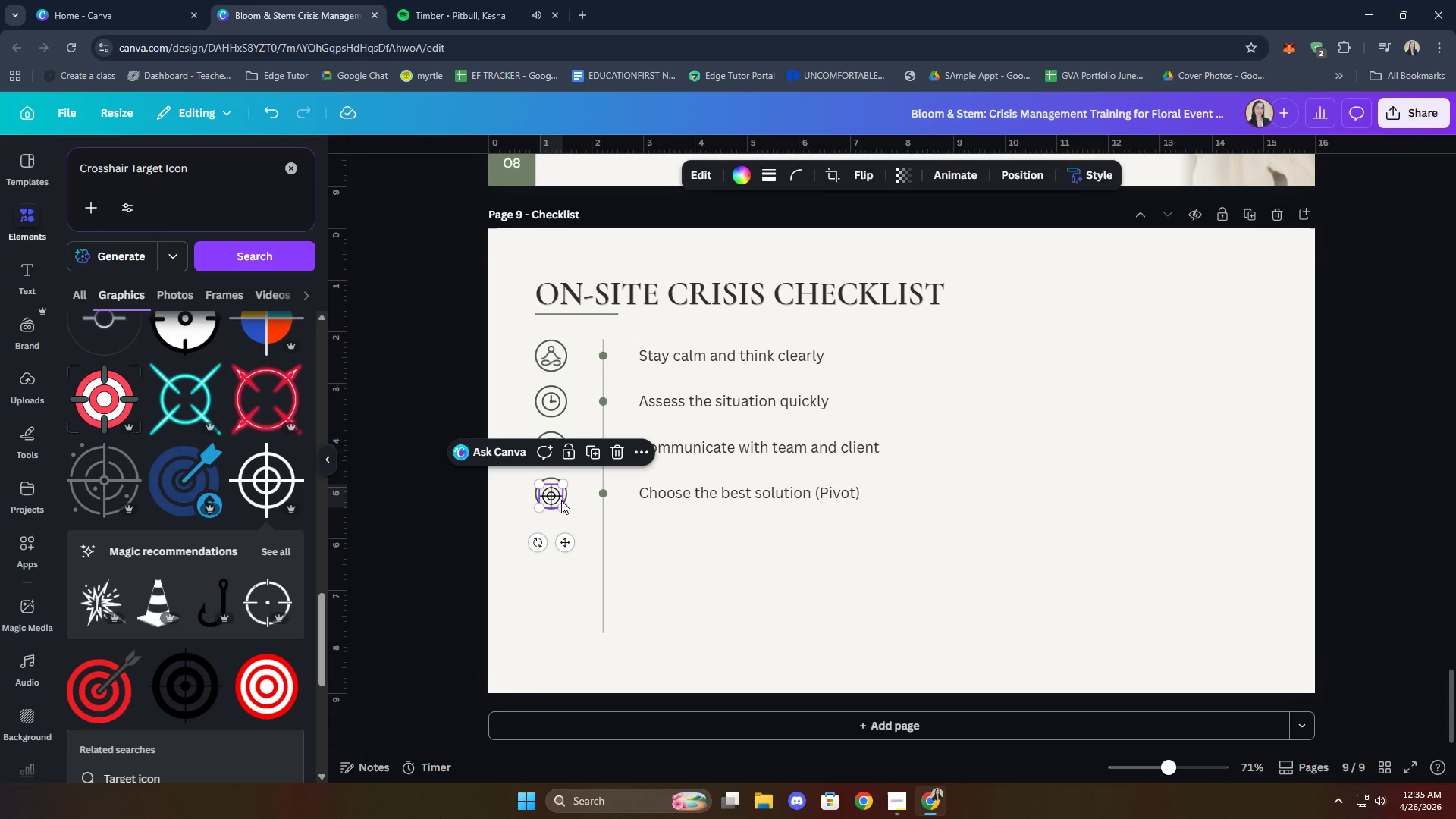 
hold_key(key=ShiftLeft, duration=1.5)
left_click([551, 479])
 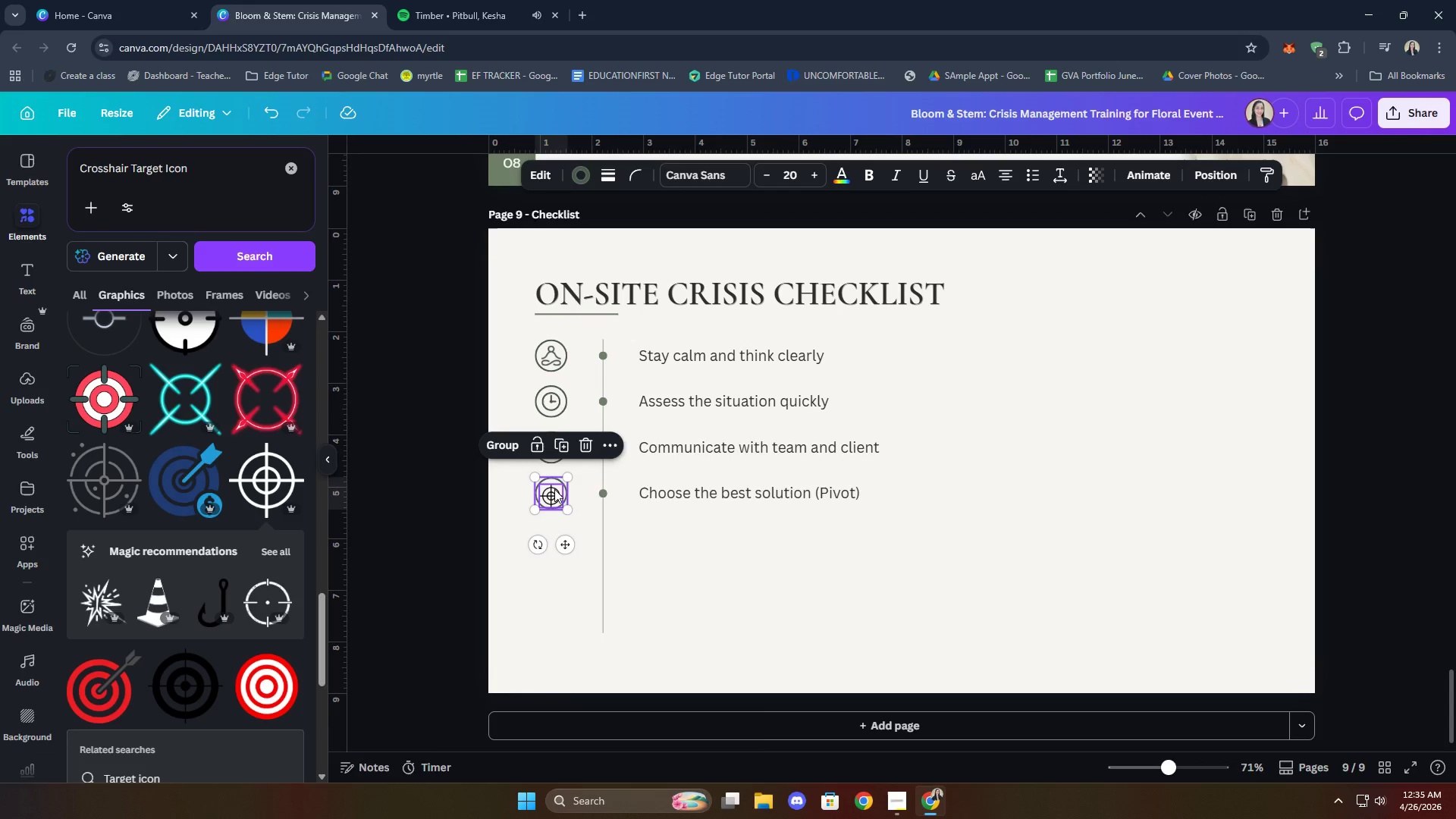 
right_click([554, 489])
 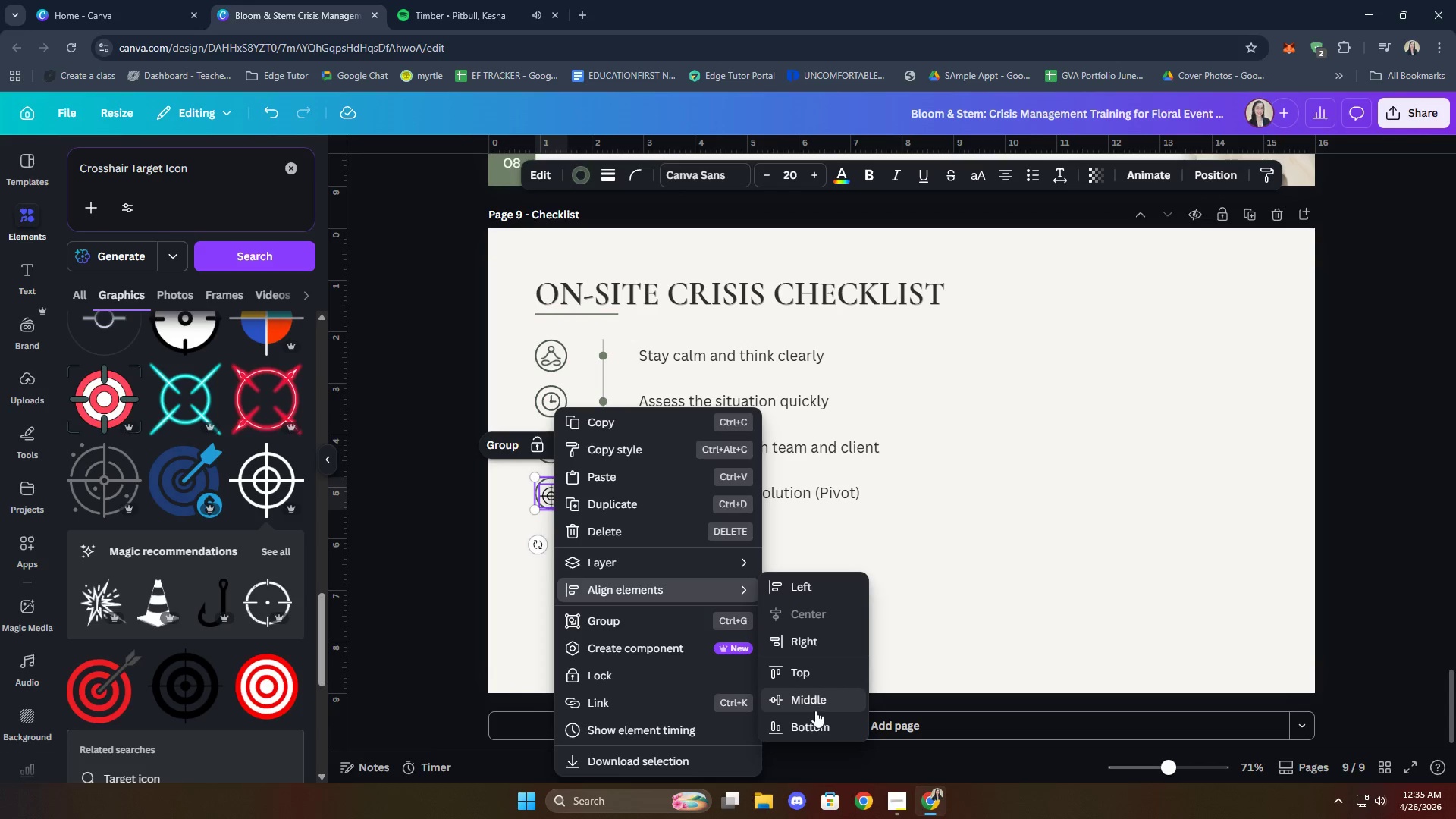 
double_click([839, 648])
 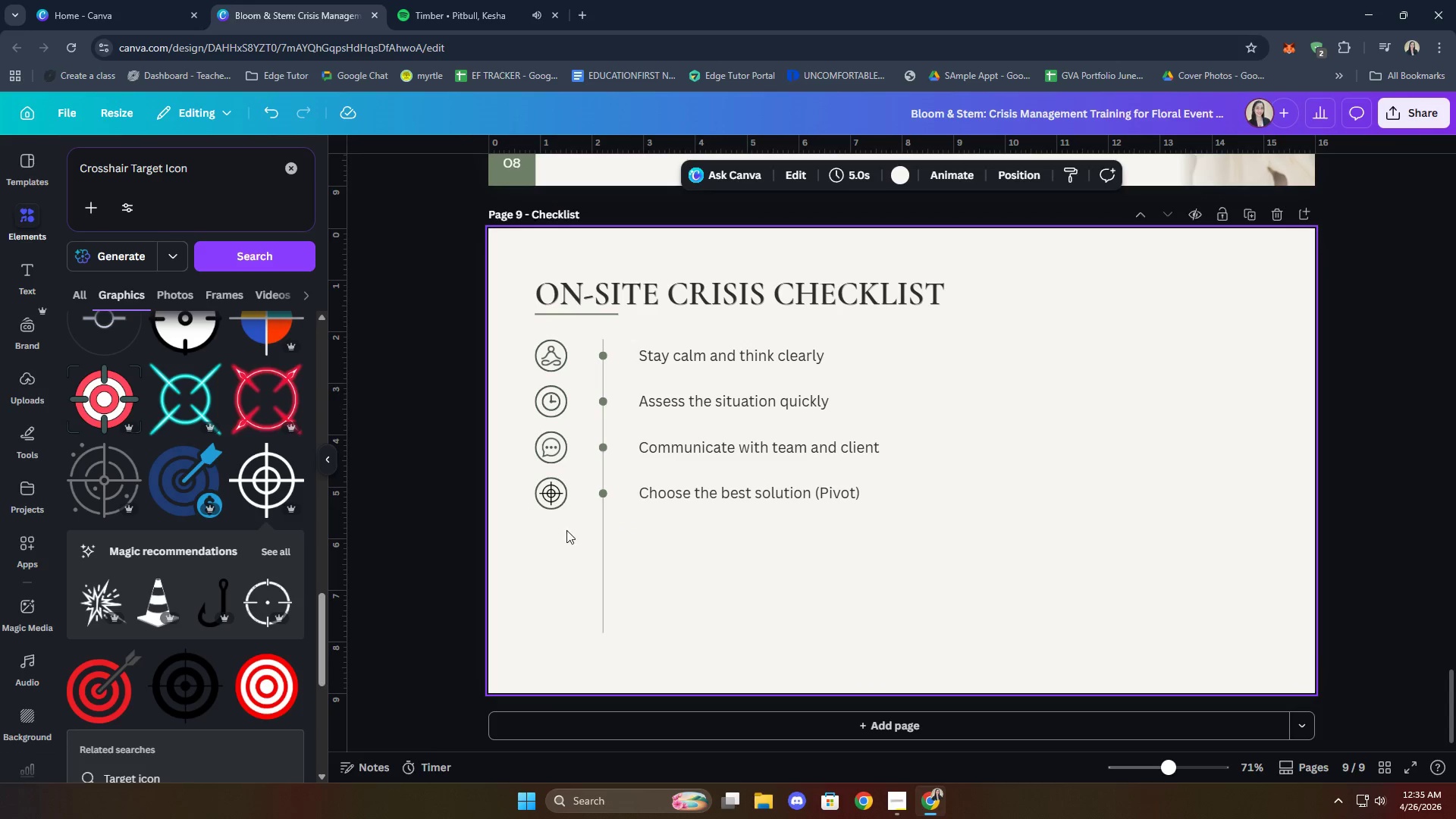 
left_click([554, 496])
 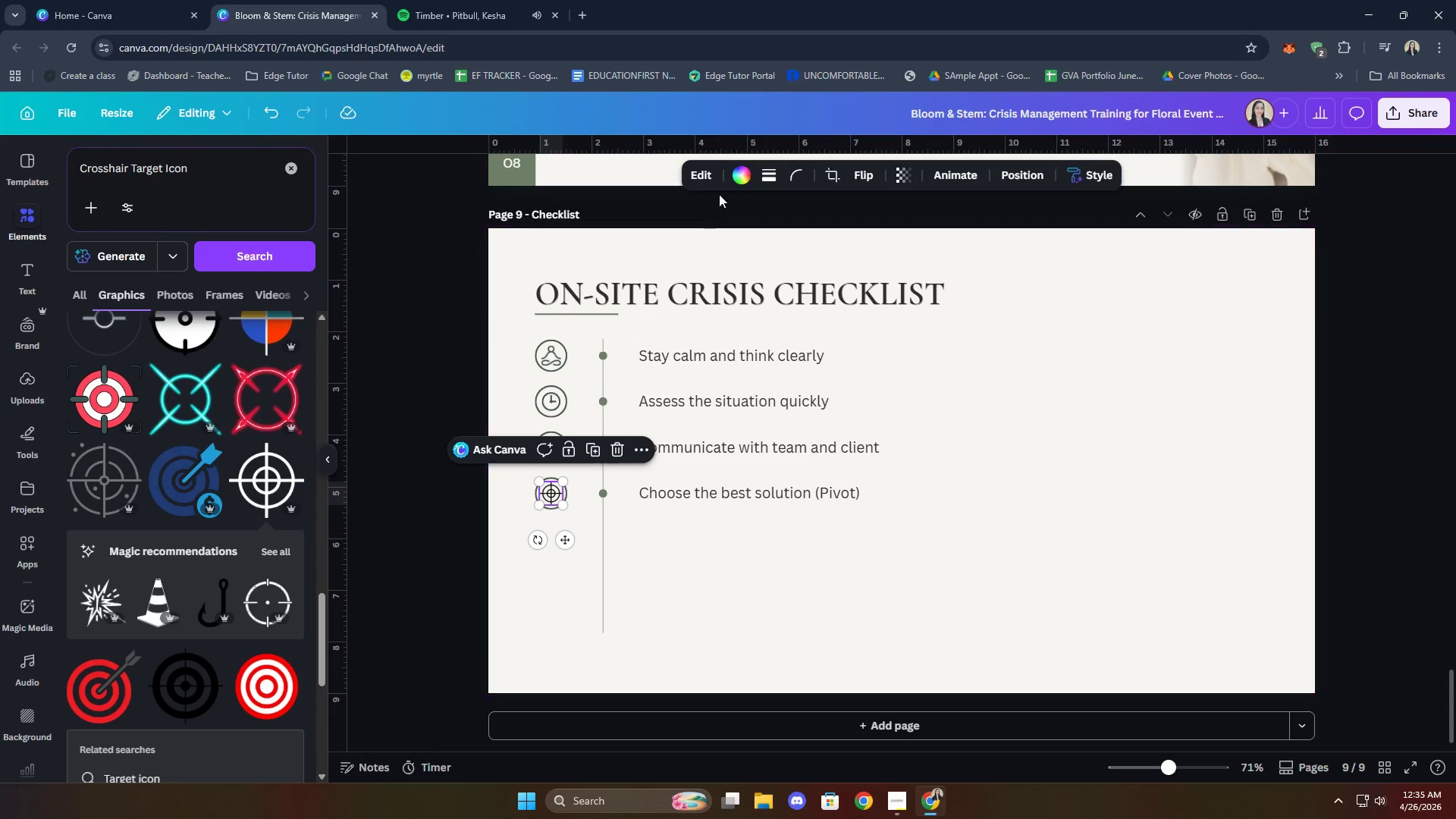 
left_click([733, 175])
 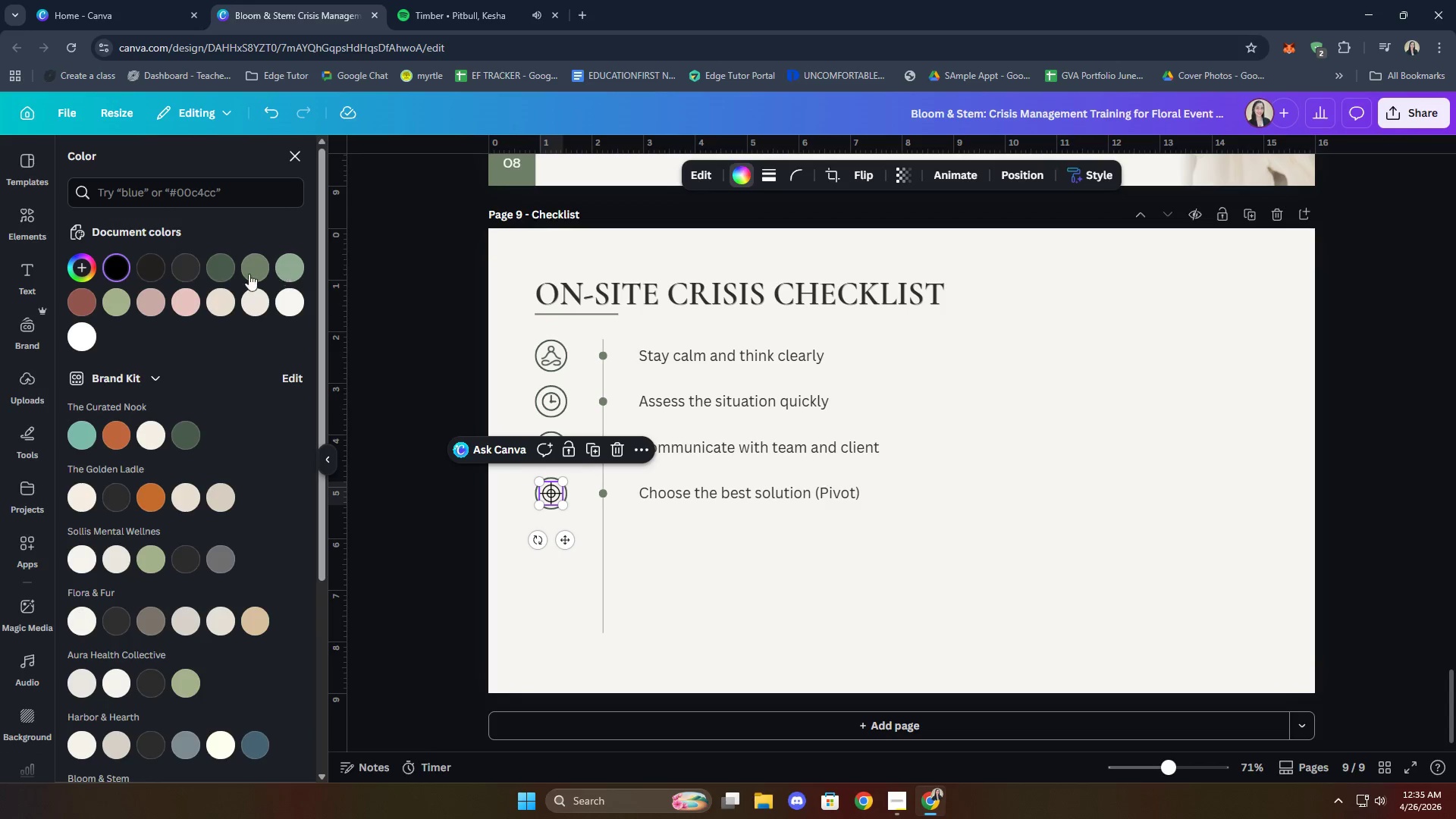 
left_click([219, 273])
 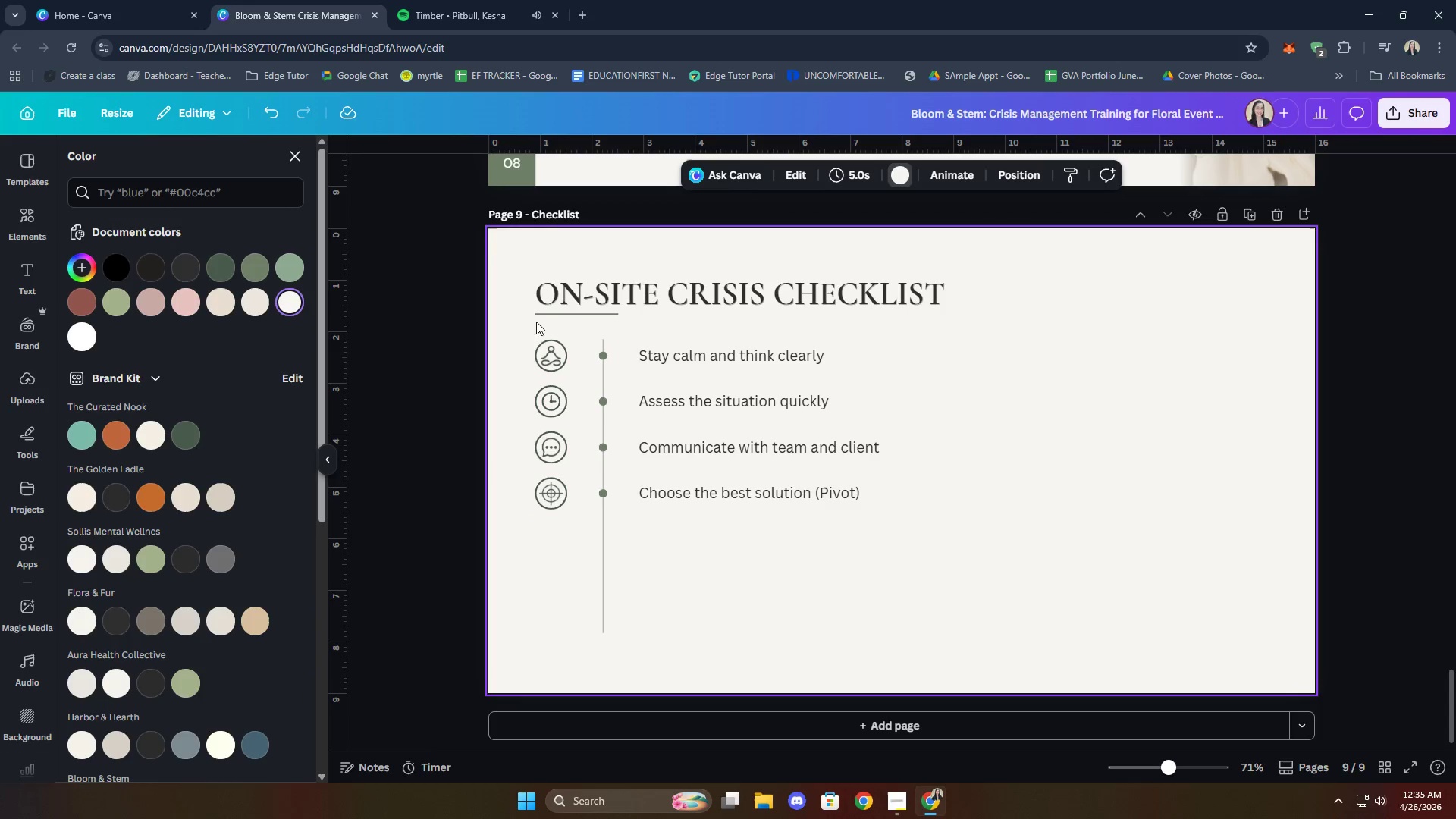 
left_click([290, 156])
 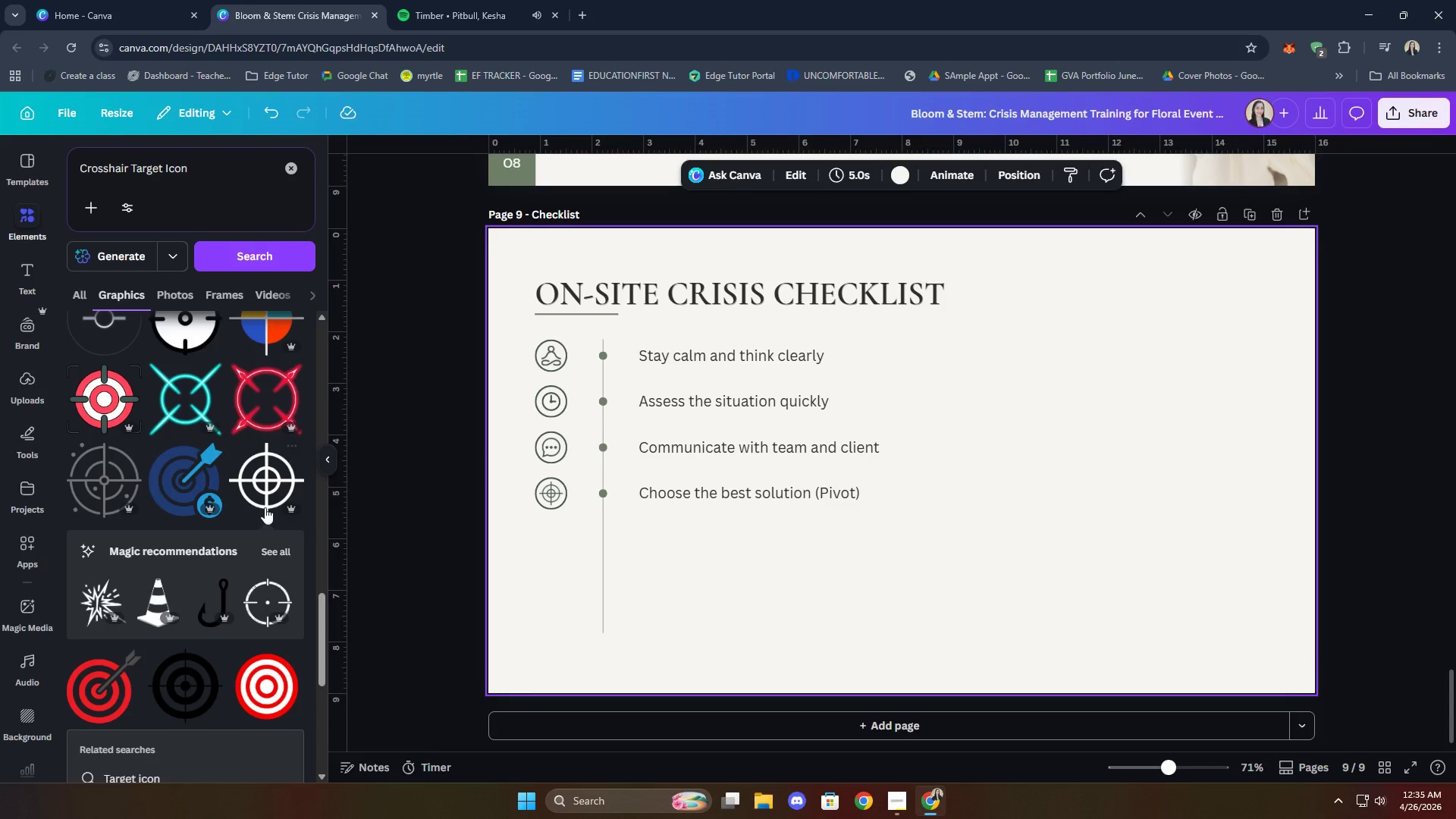 
scroll: coordinate [199, 451], scroll_direction: down, amount: 11.0
 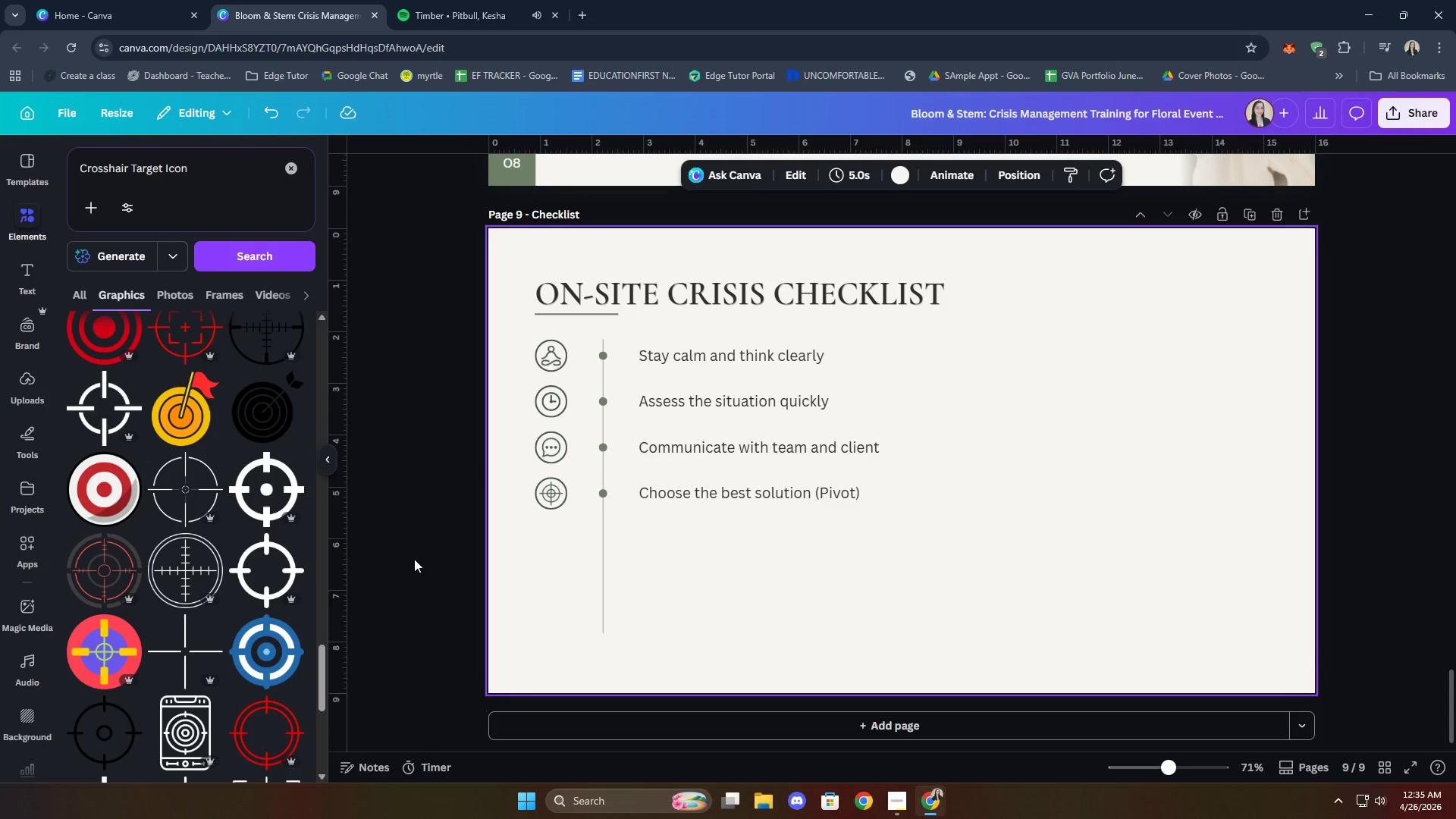 
wait(7.44)
 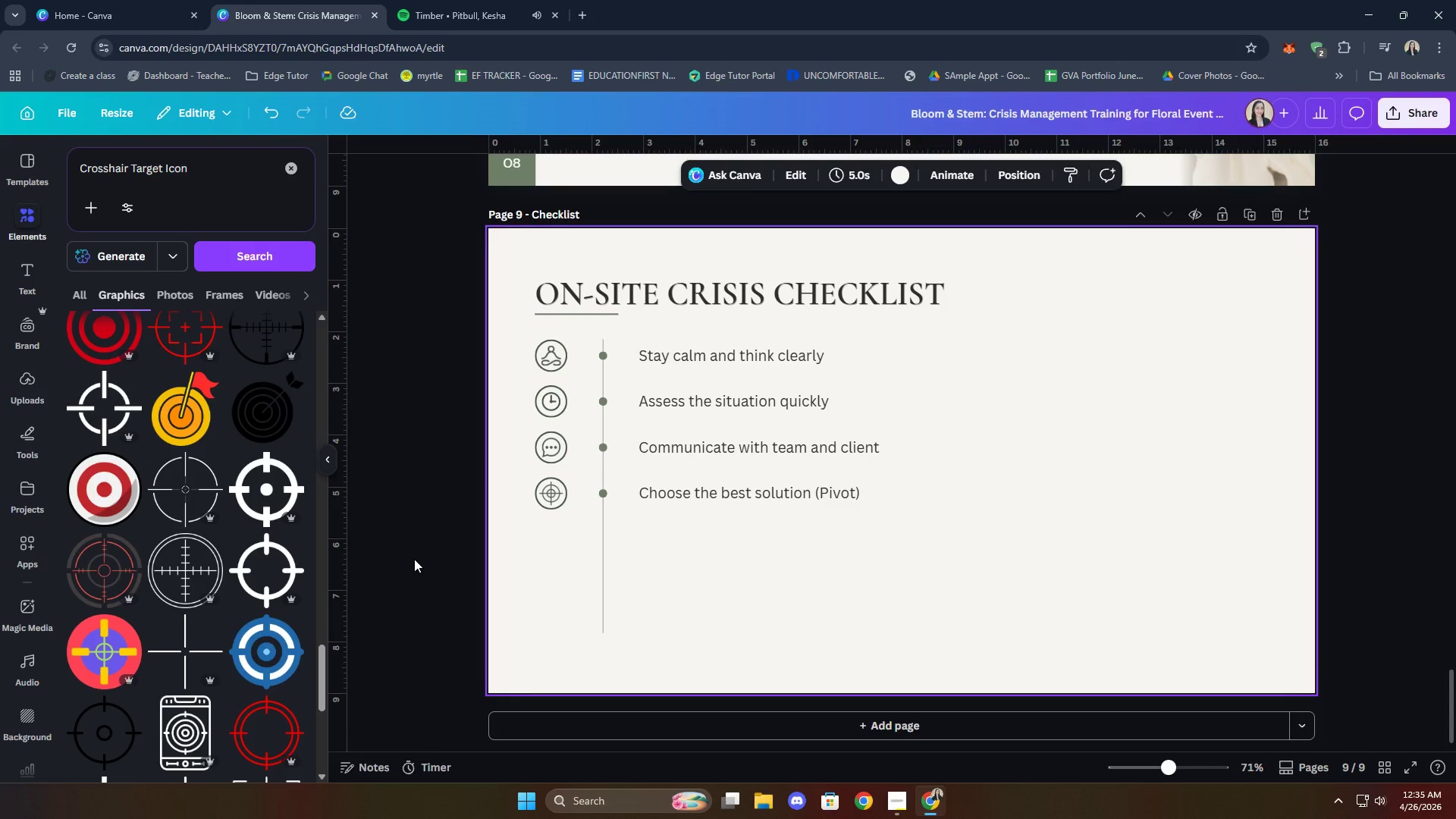 
left_click([107, 737])
 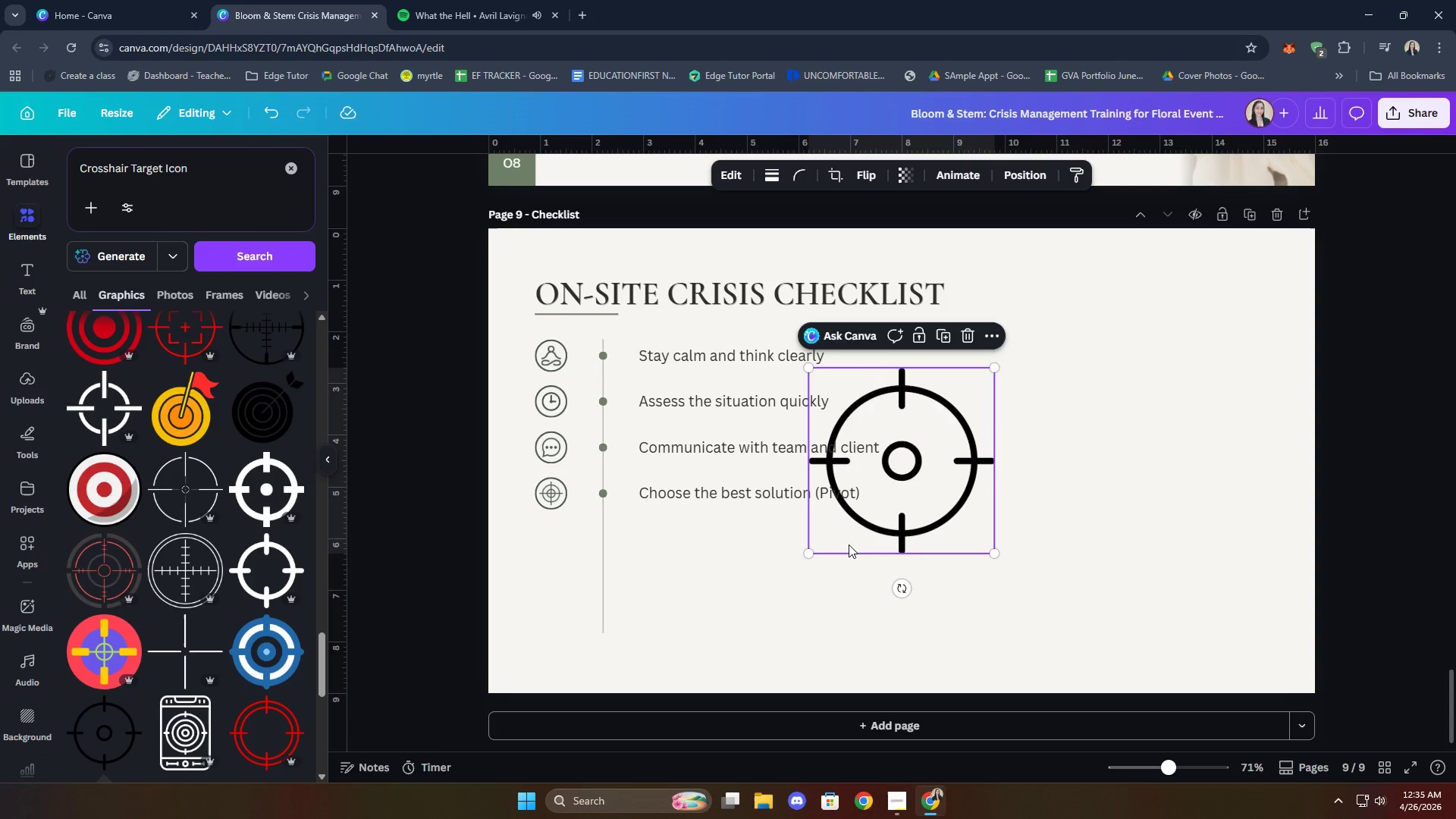 
left_click_drag(start_coordinate=[876, 522], to_coordinate=[698, 635])
 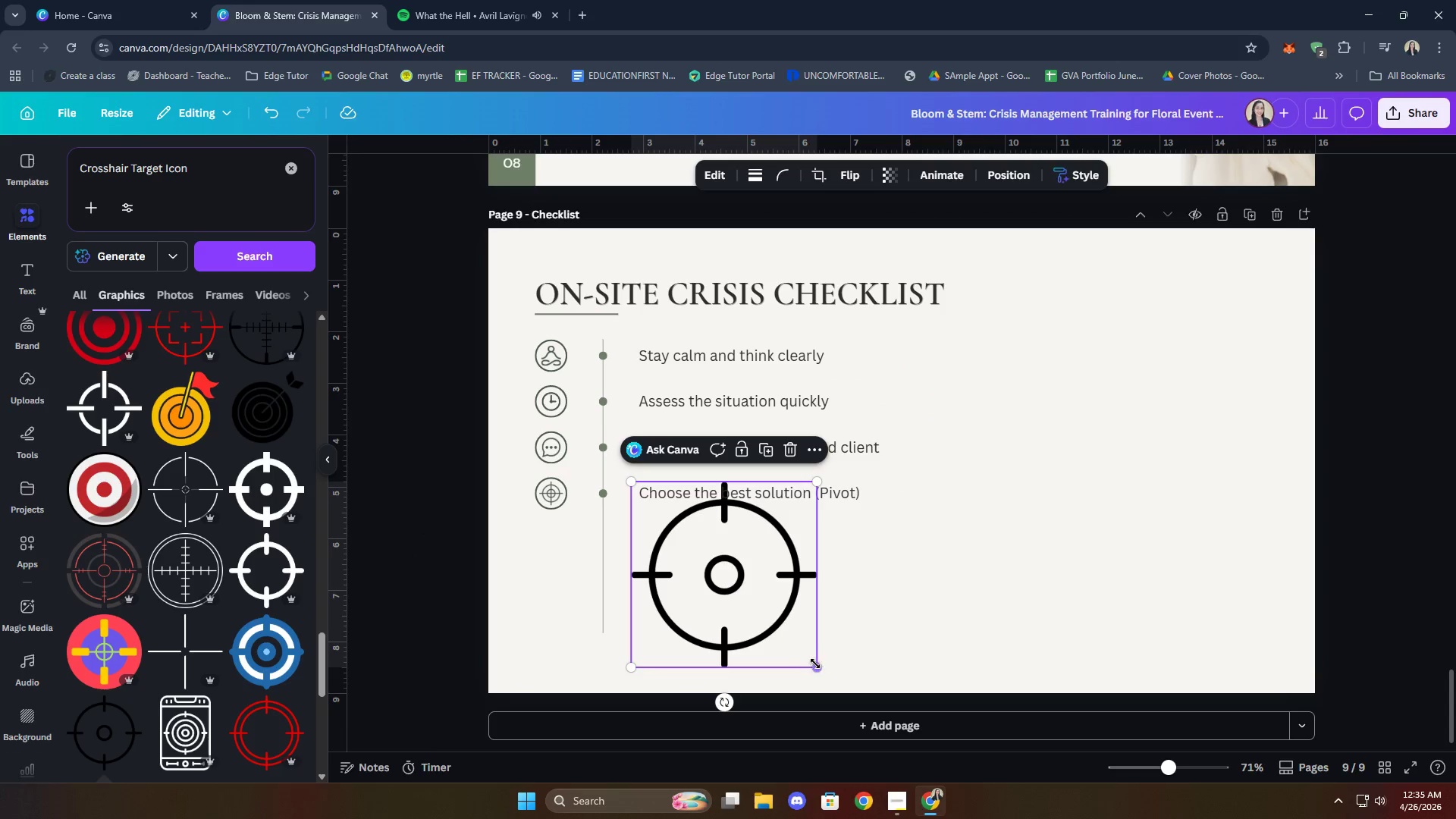 
left_click_drag(start_coordinate=[816, 664], to_coordinate=[667, 519])
 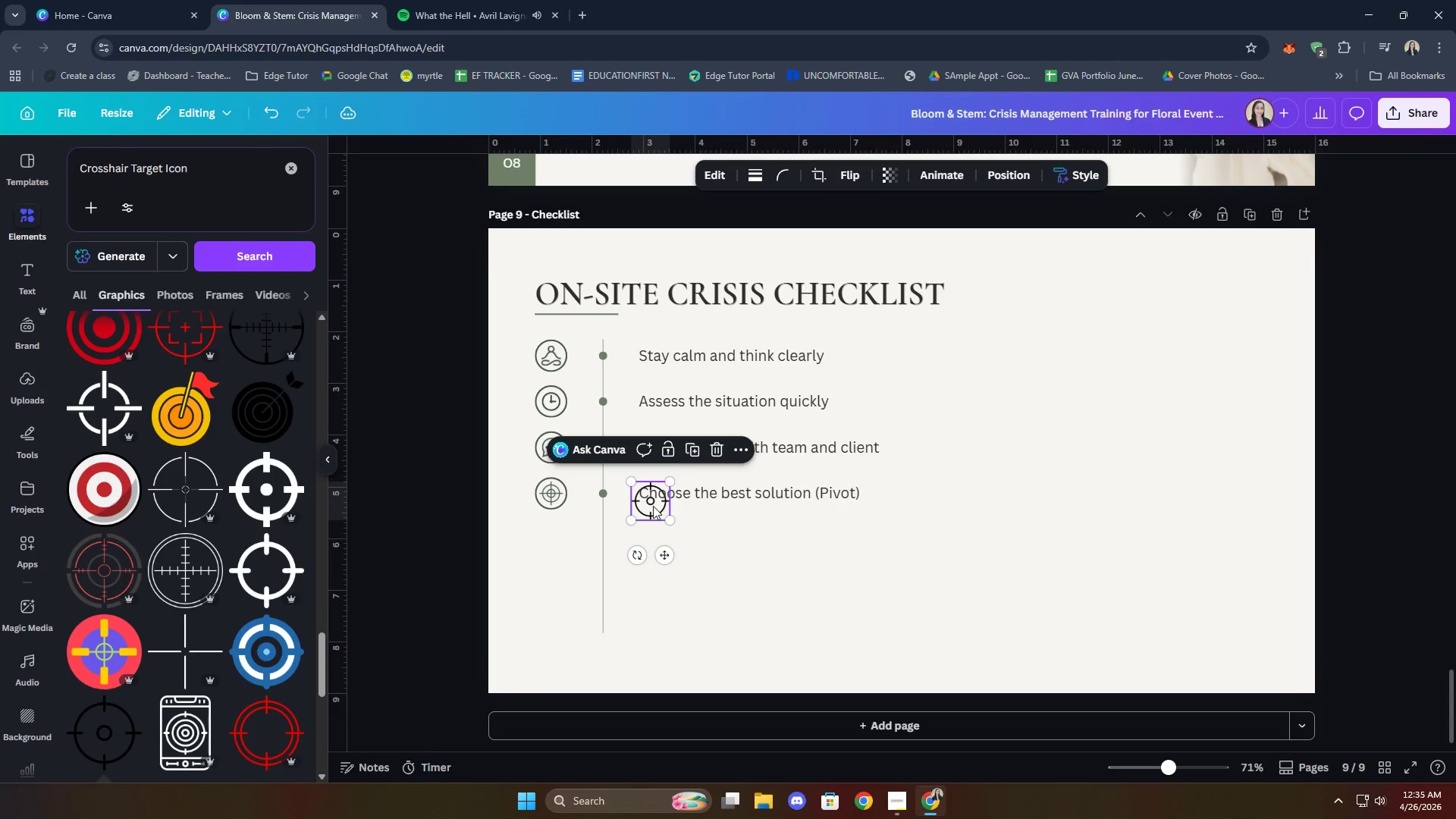 
left_click_drag(start_coordinate=[652, 505], to_coordinate=[562, 540])
 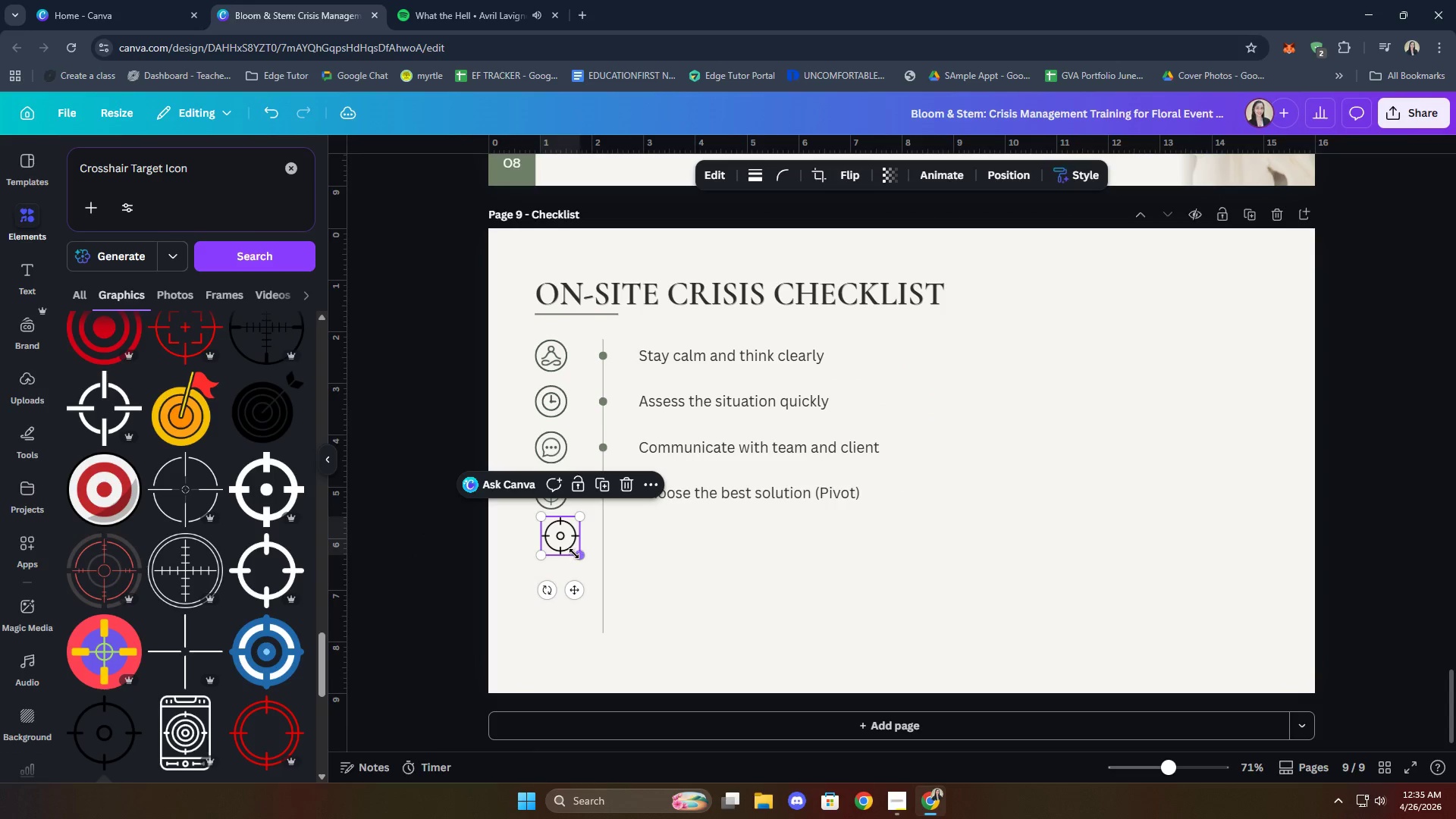 
left_click_drag(start_coordinate=[575, 554], to_coordinate=[560, 542])
 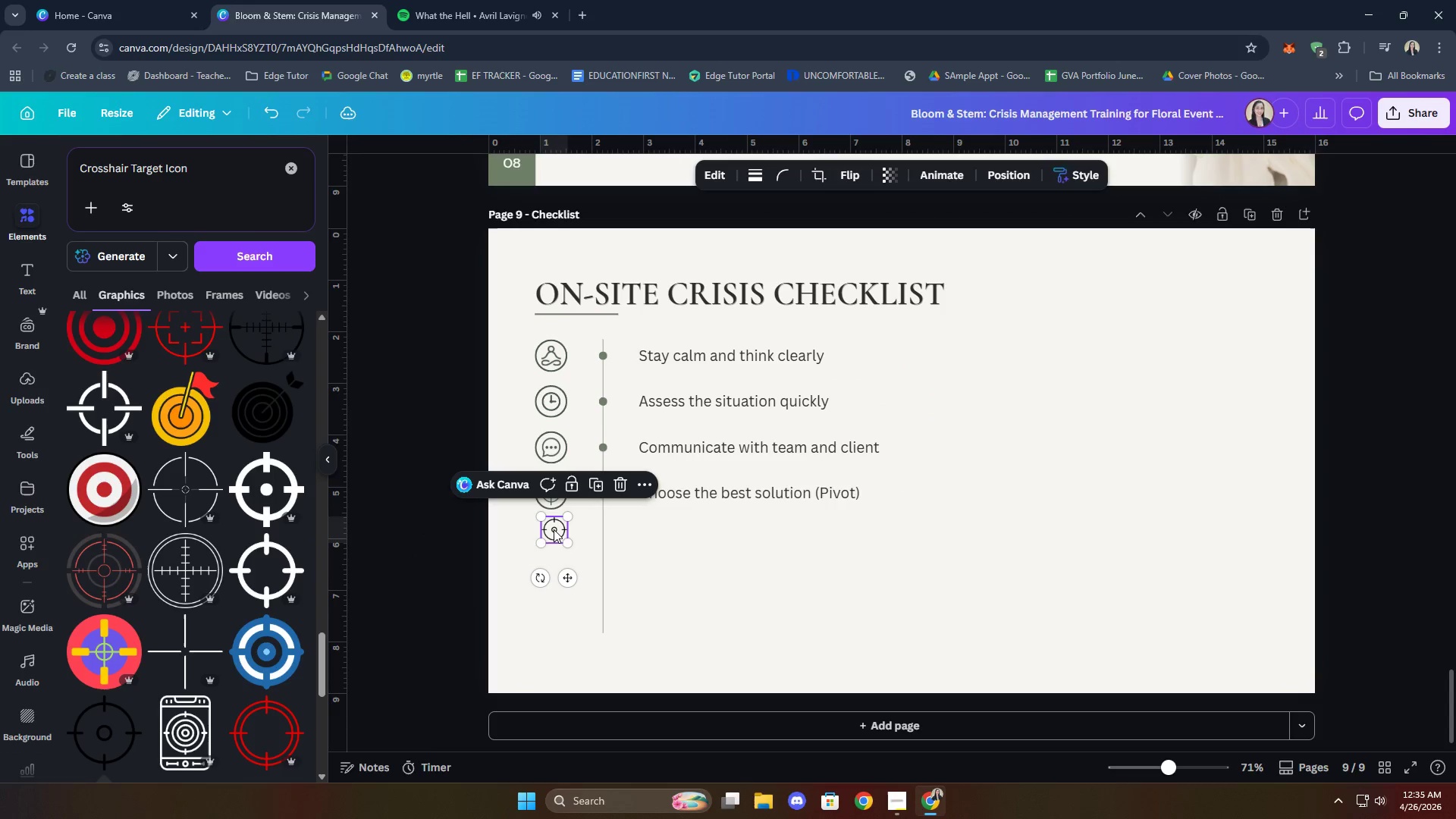 
left_click_drag(start_coordinate=[554, 529], to_coordinate=[538, 550])
 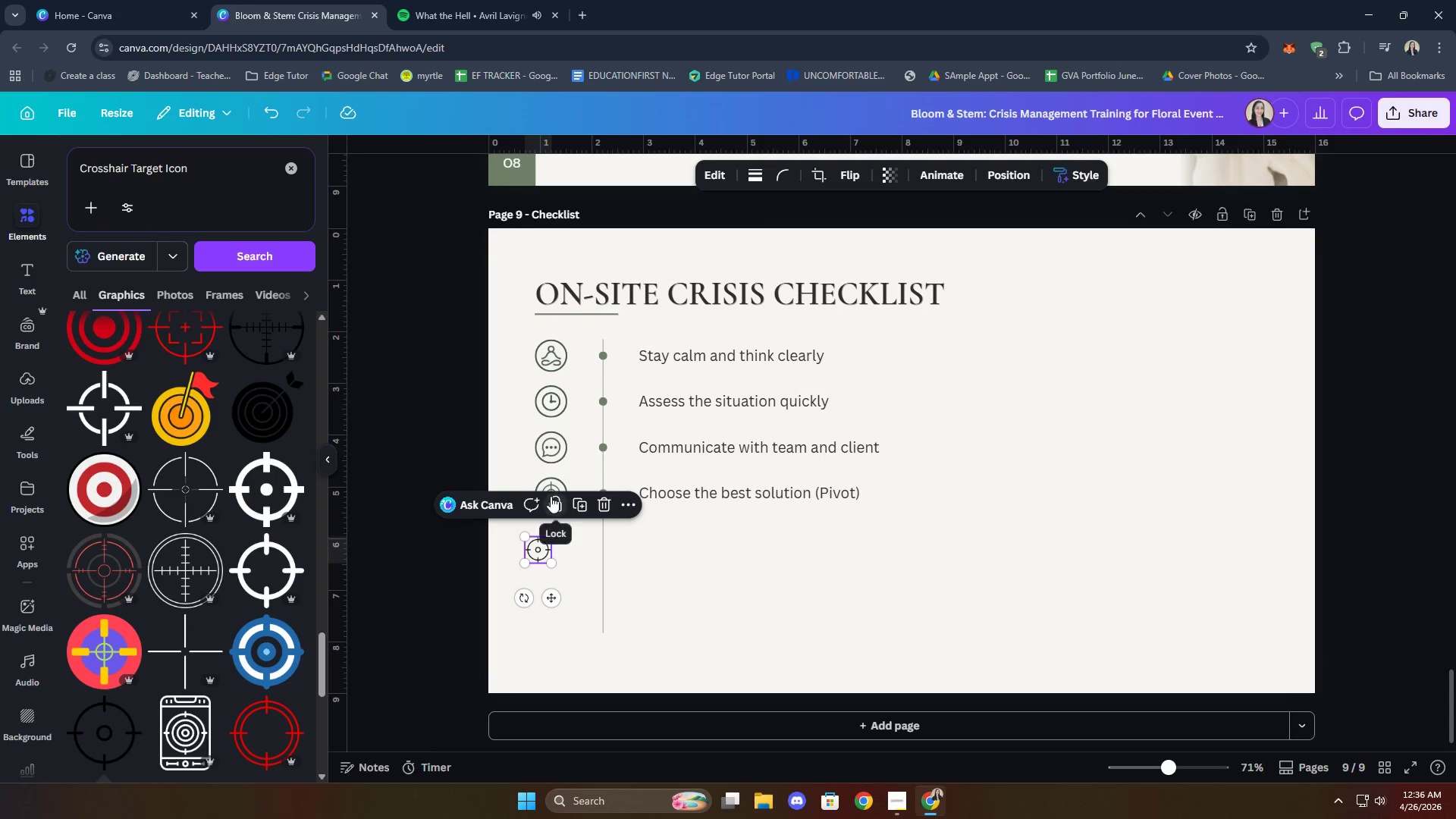 
left_click([711, 592])
 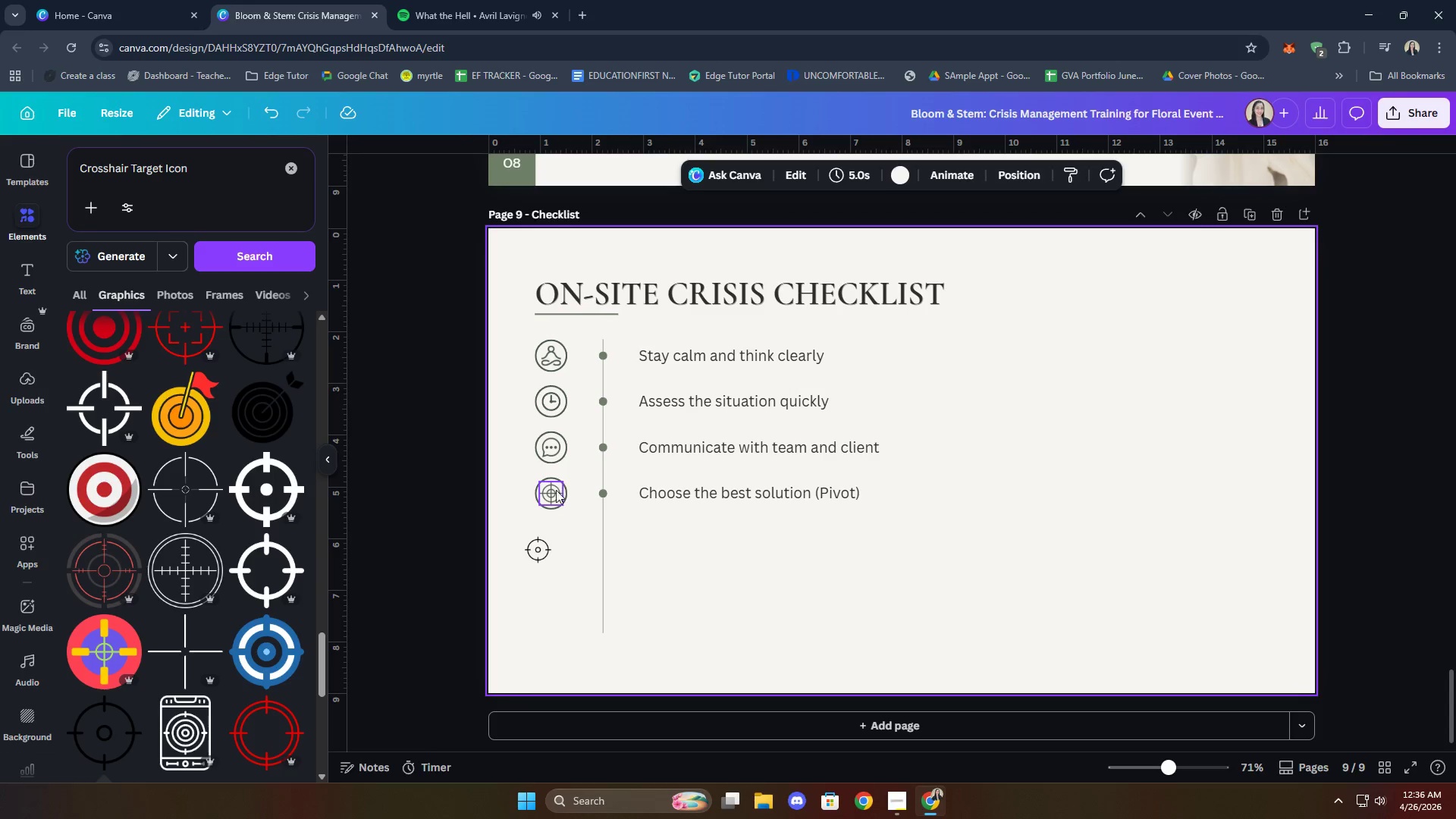 
left_click_drag(start_coordinate=[556, 489], to_coordinate=[693, 539])
 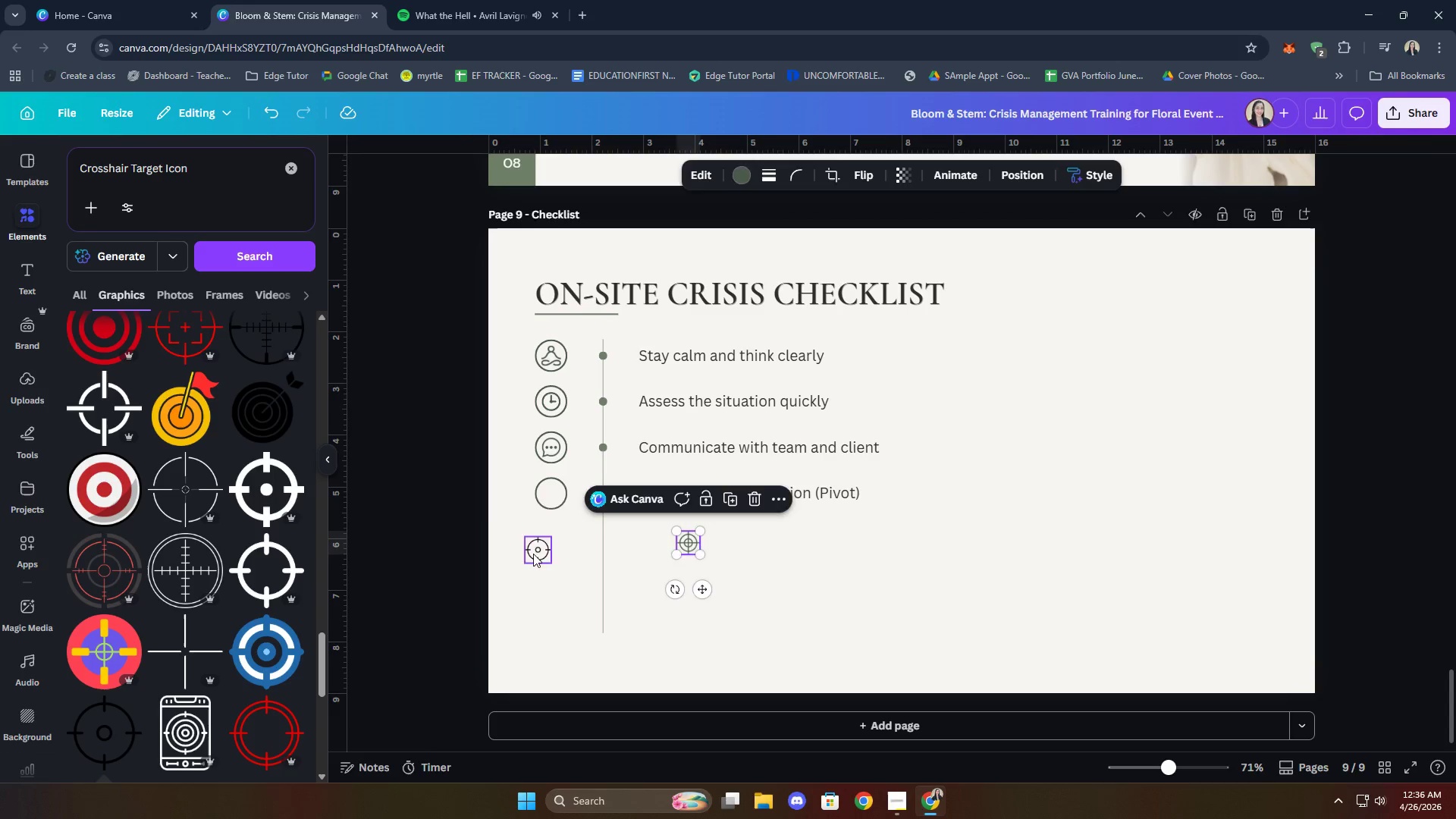 
left_click_drag(start_coordinate=[533, 554], to_coordinate=[548, 497])
 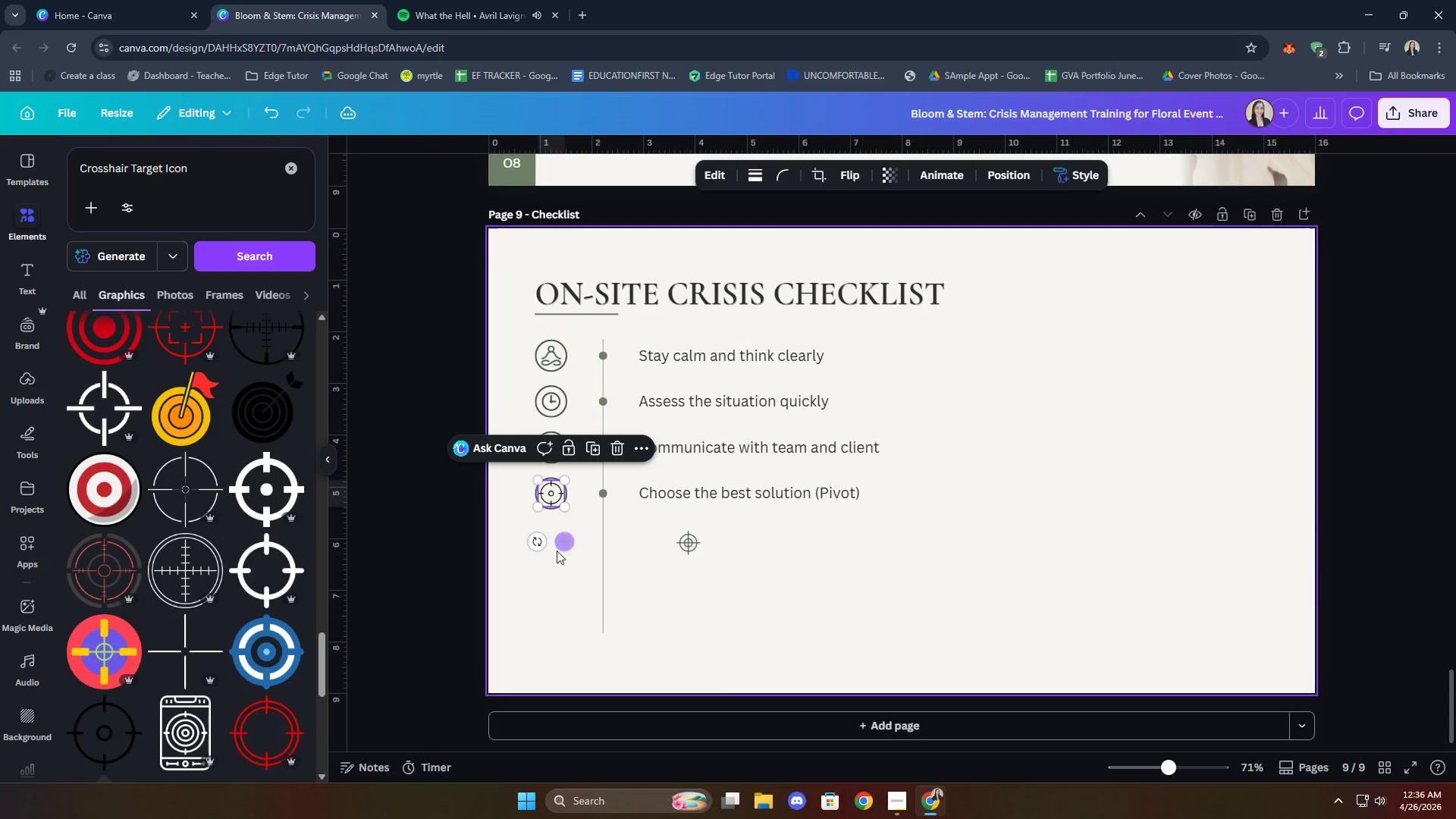 
left_click([557, 552])
 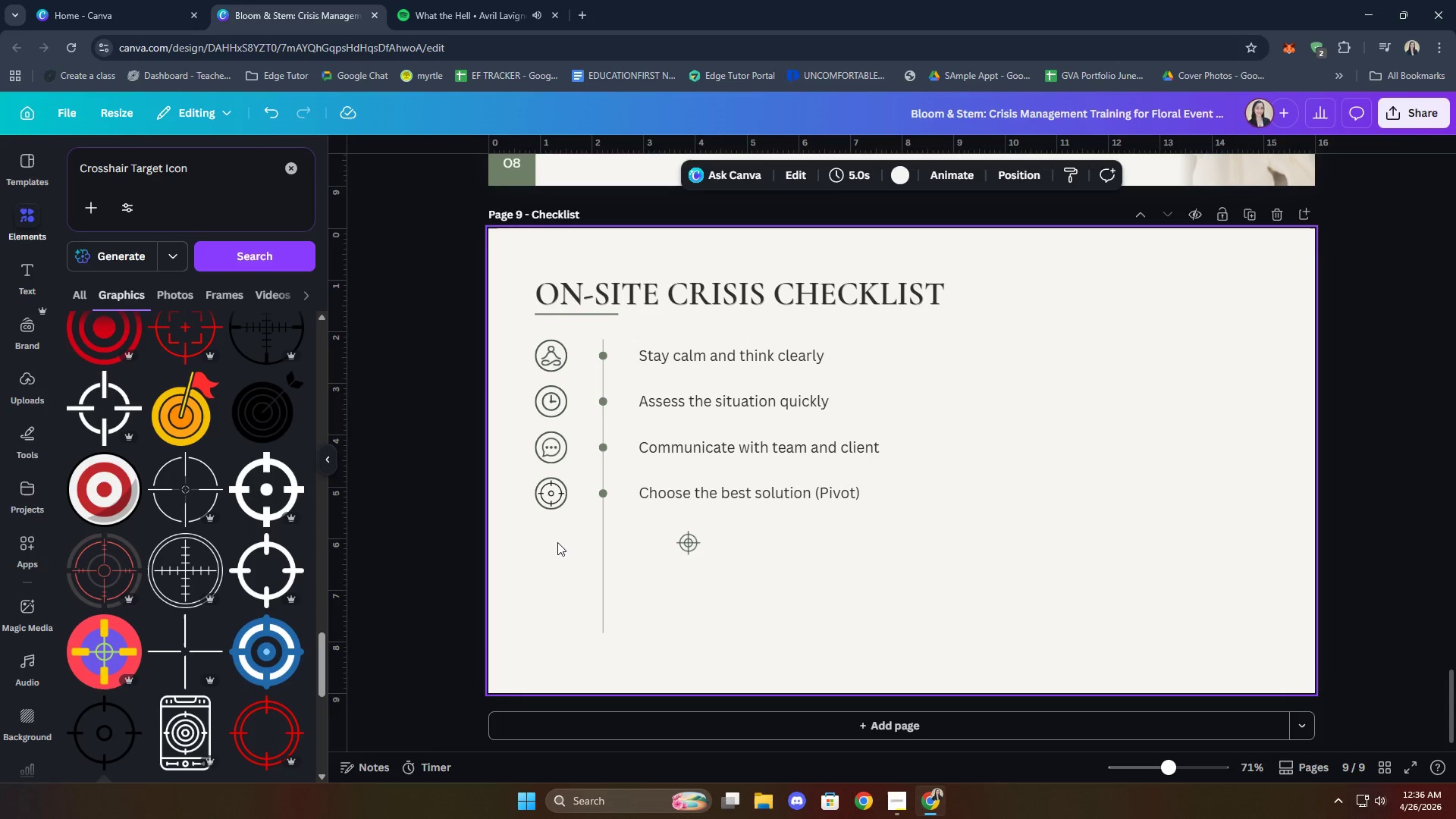 
left_click([557, 490])
 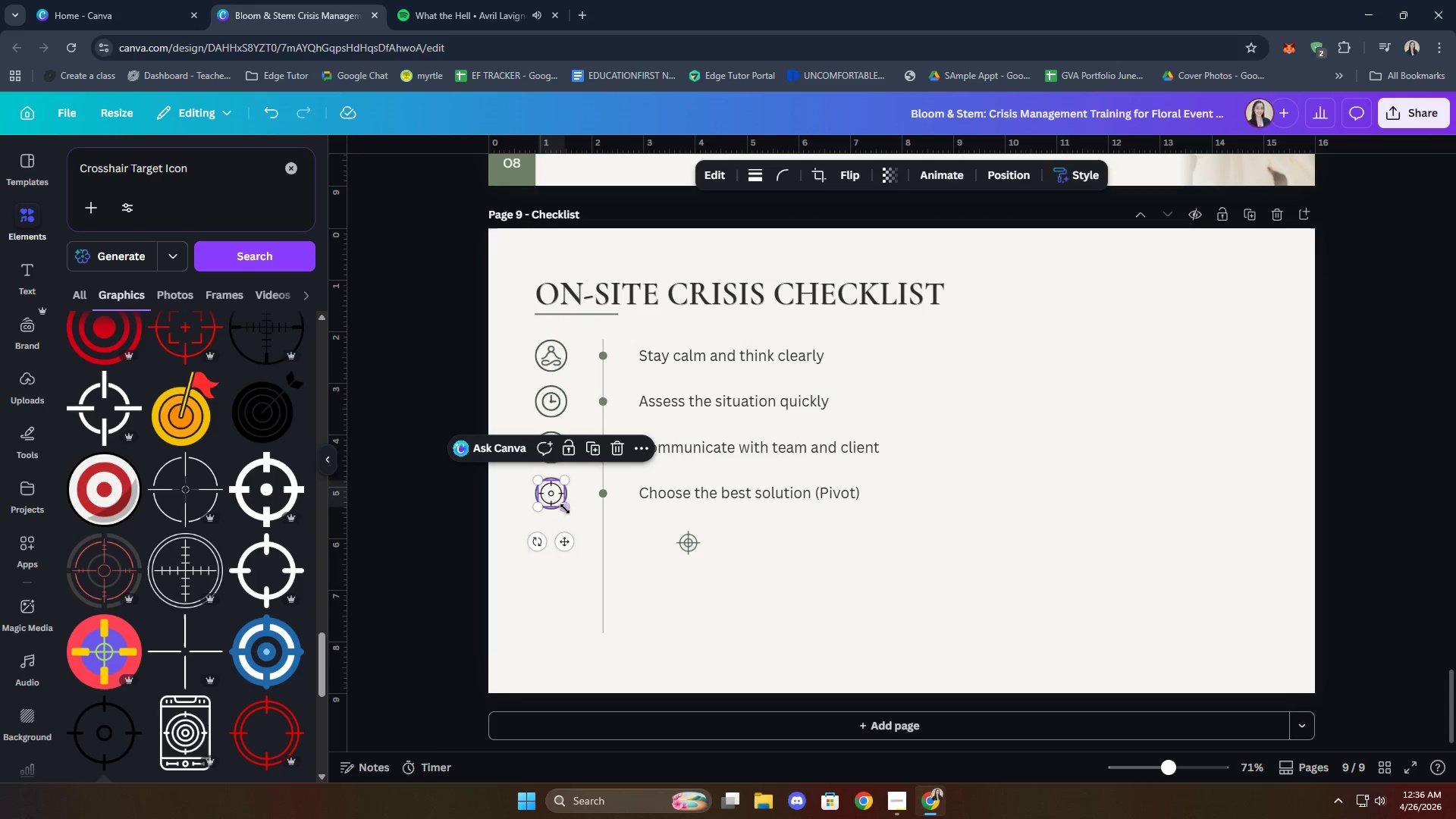 
left_click_drag(start_coordinate=[566, 507], to_coordinate=[562, 501])
 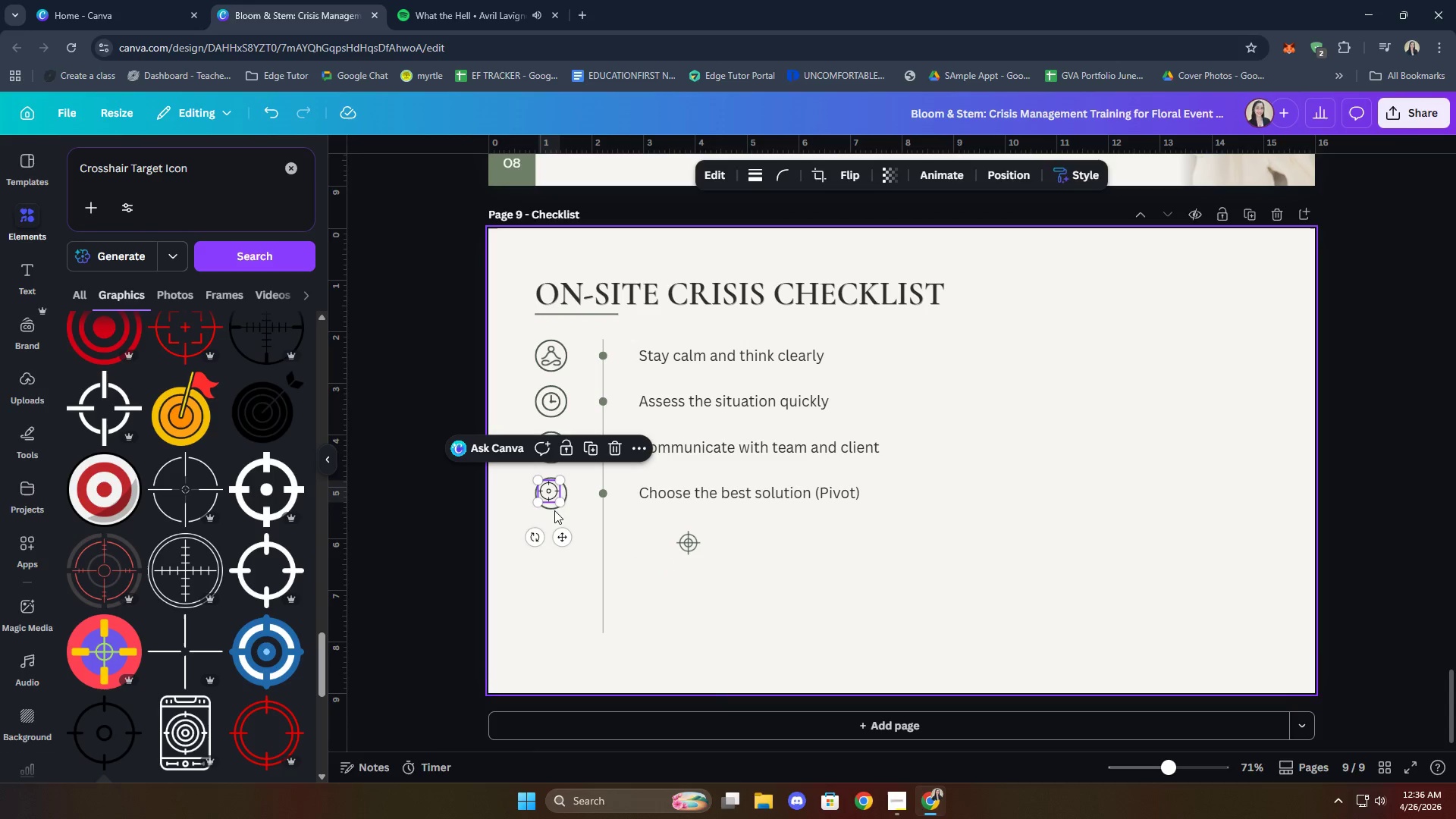 
left_click([554, 510])
 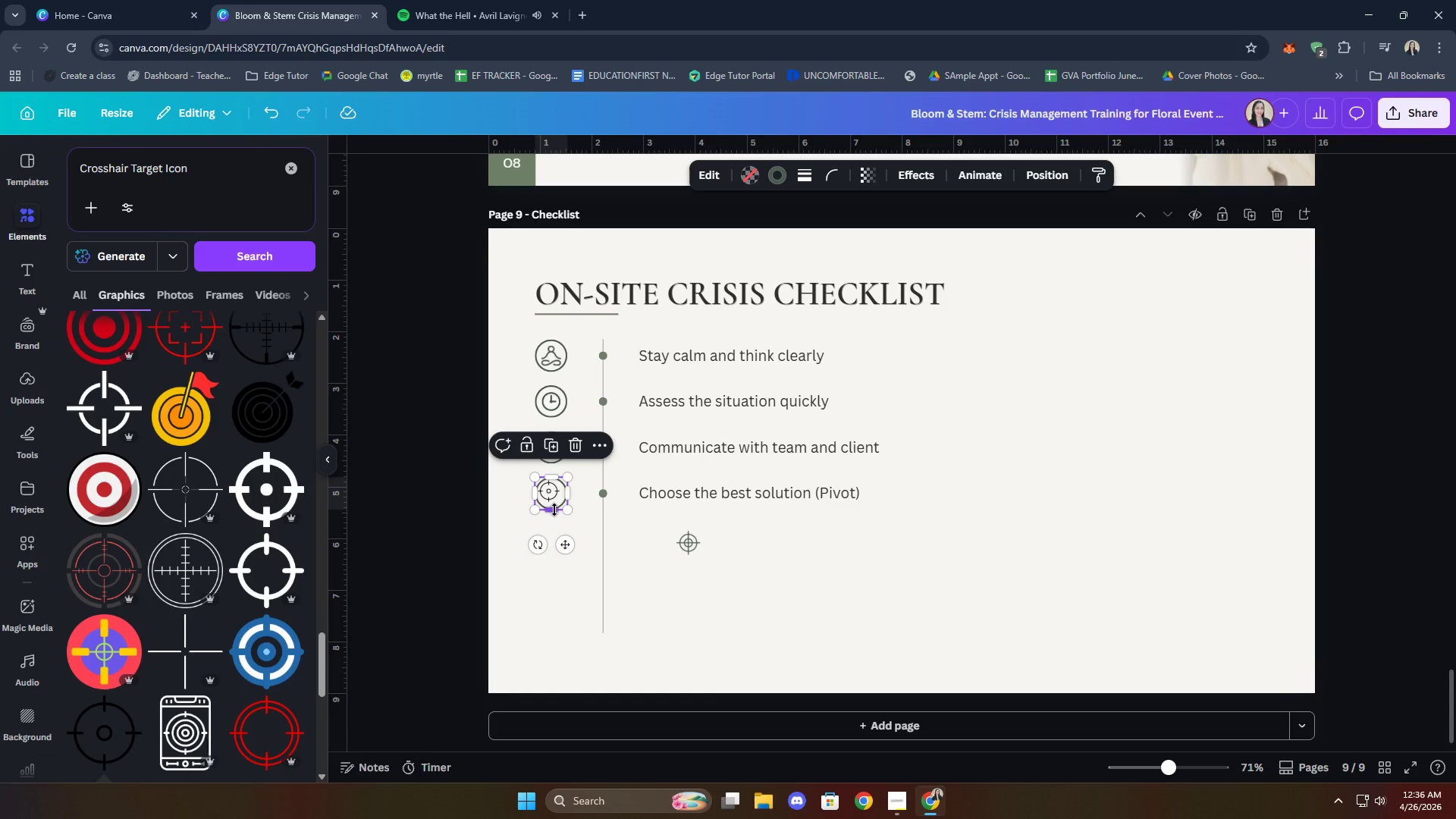 
hold_key(key=ShiftLeft, duration=0.47)
 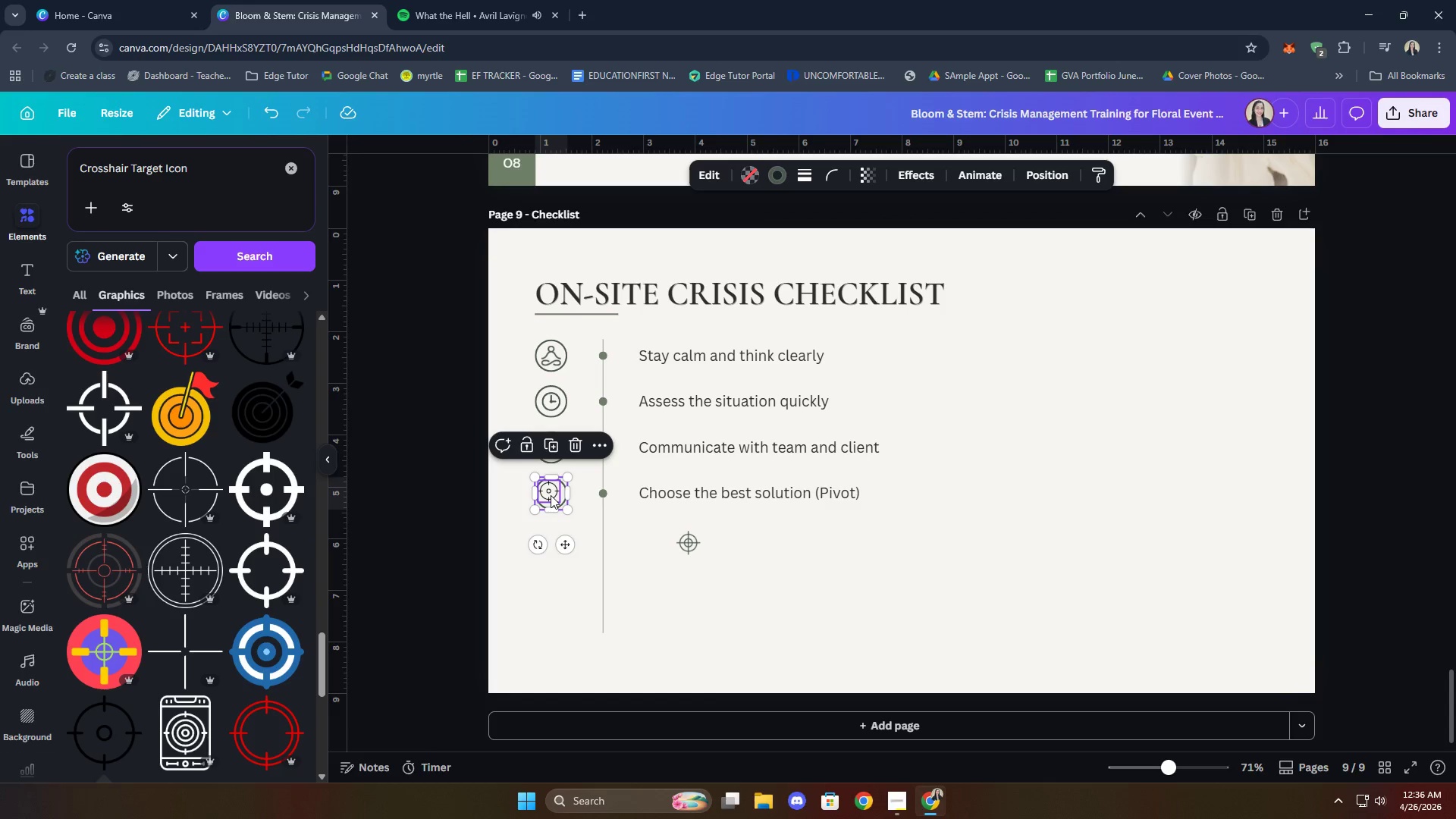 
hold_key(key=ShiftLeft, duration=0.44)
left_click([551, 495])
 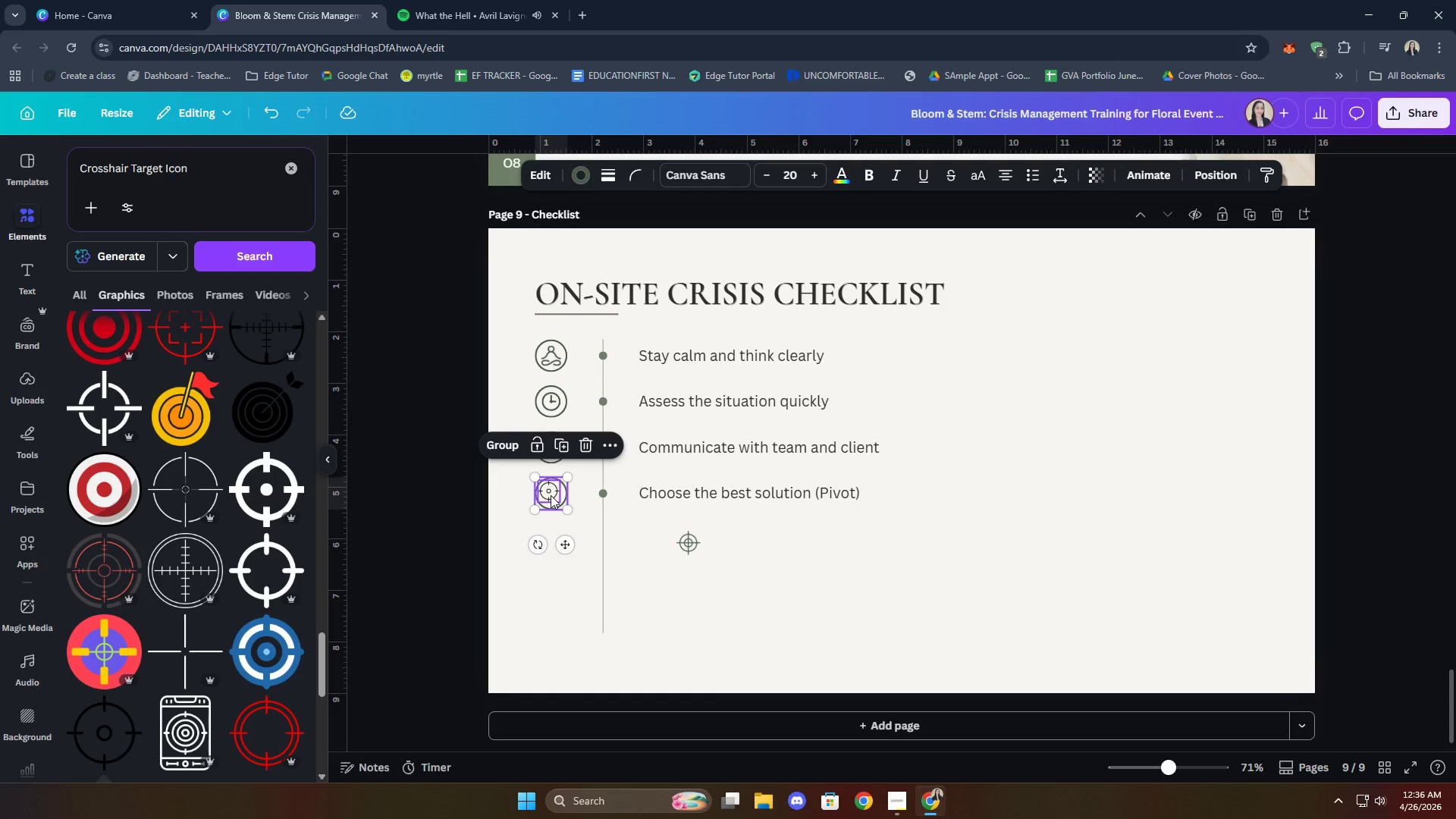 
right_click([551, 495])
 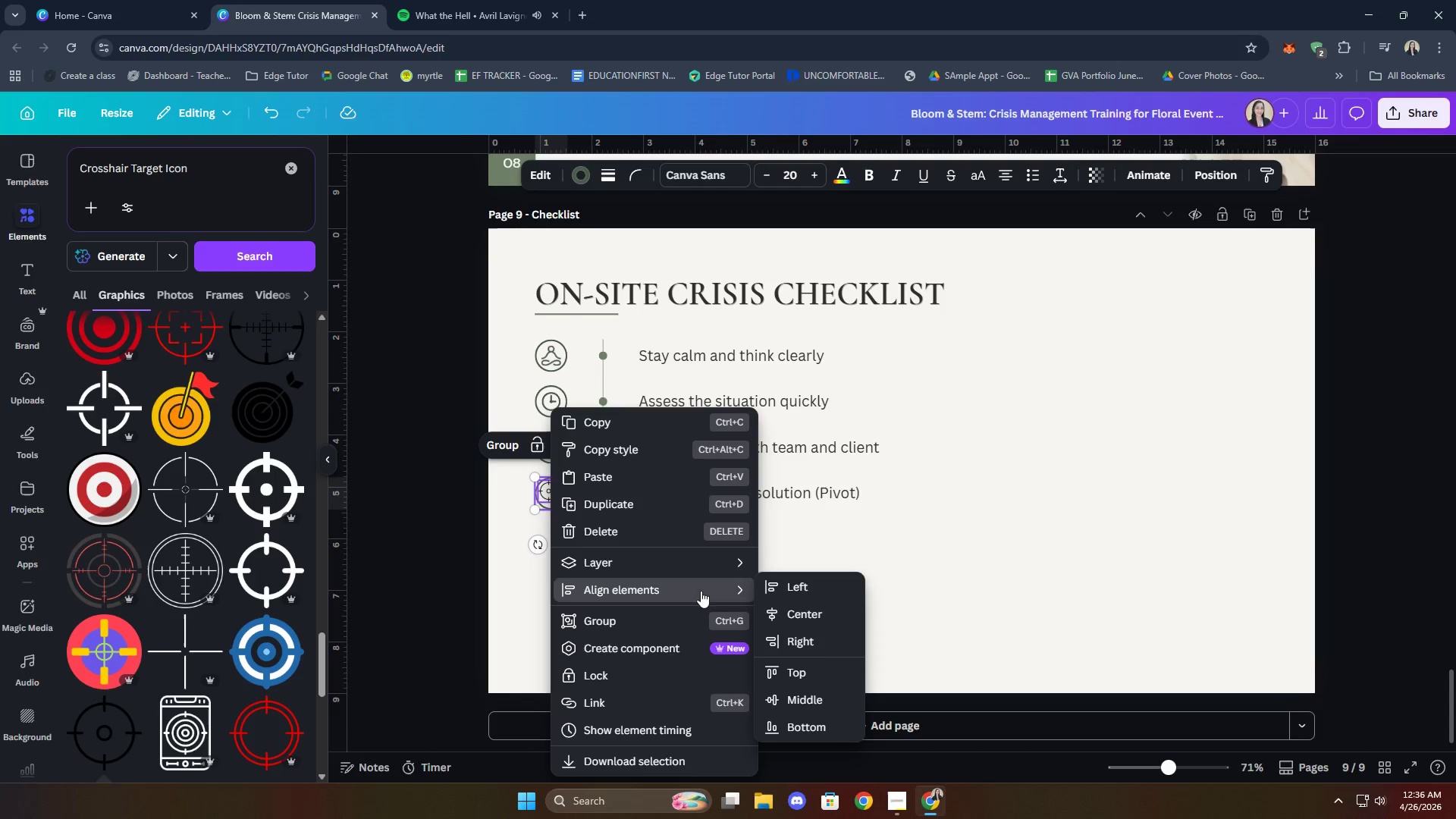 
left_click([804, 621])
 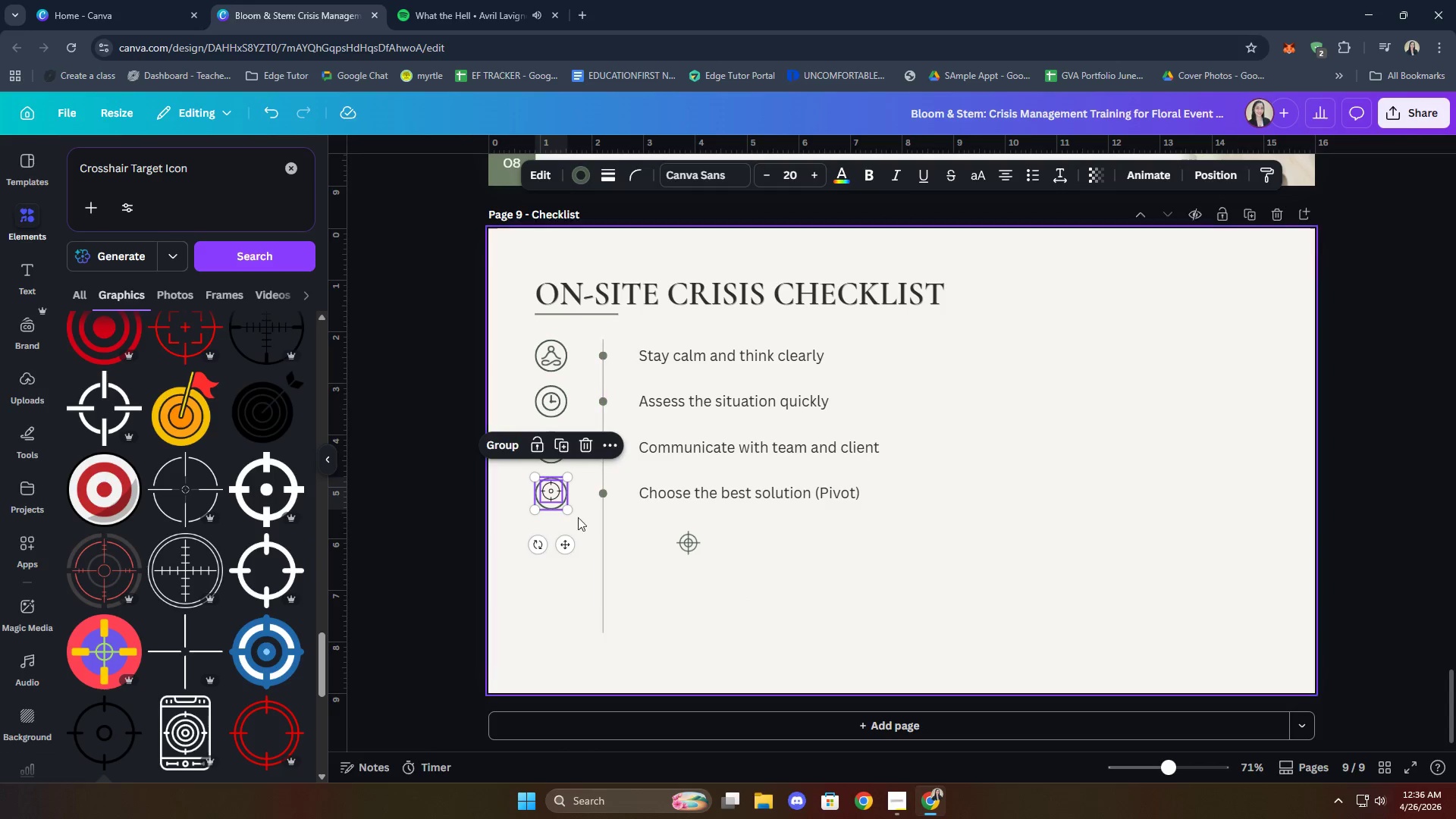 
right_click([557, 494])
 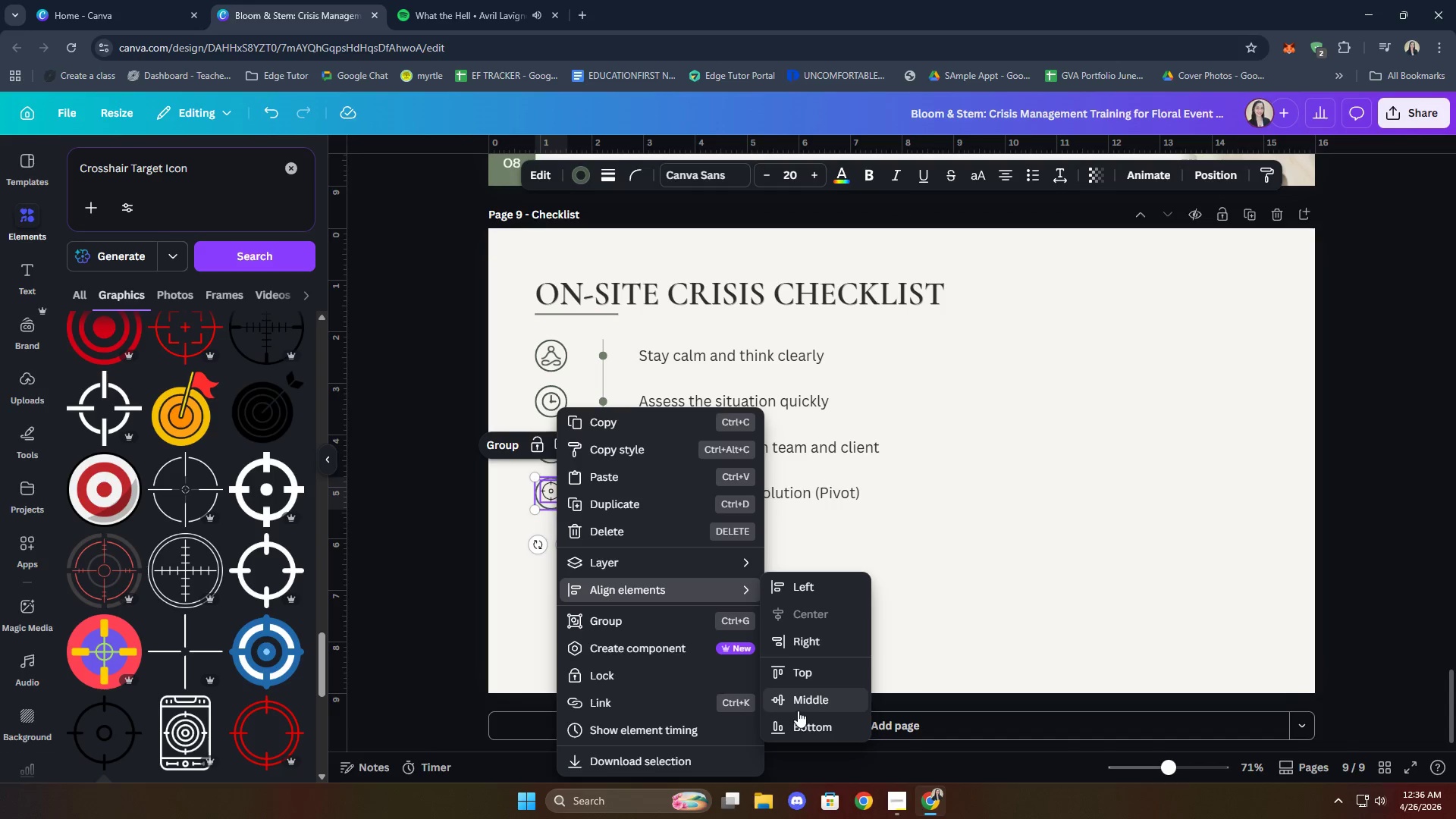 
double_click([890, 600])
 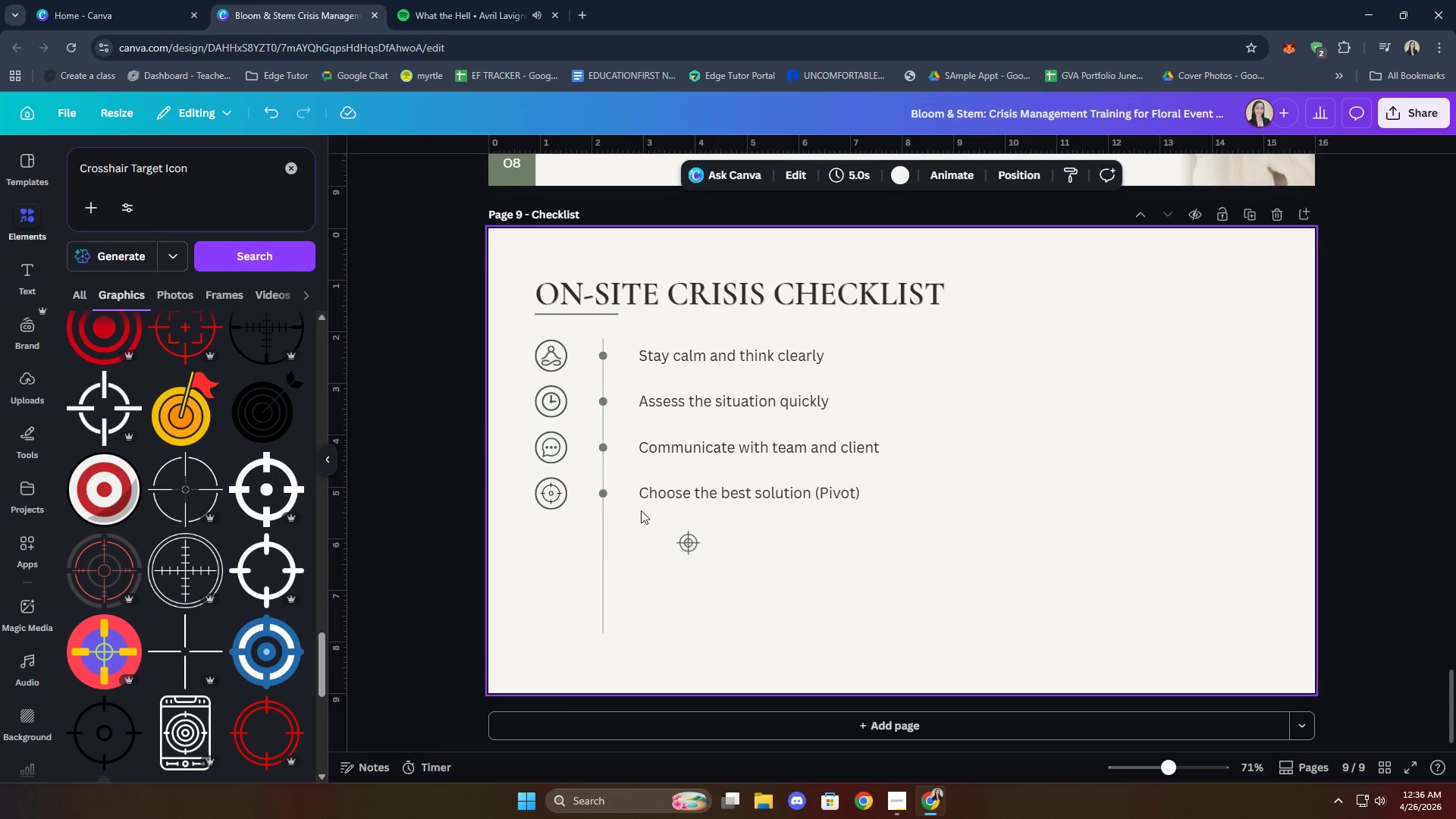 
left_click([554, 494])
 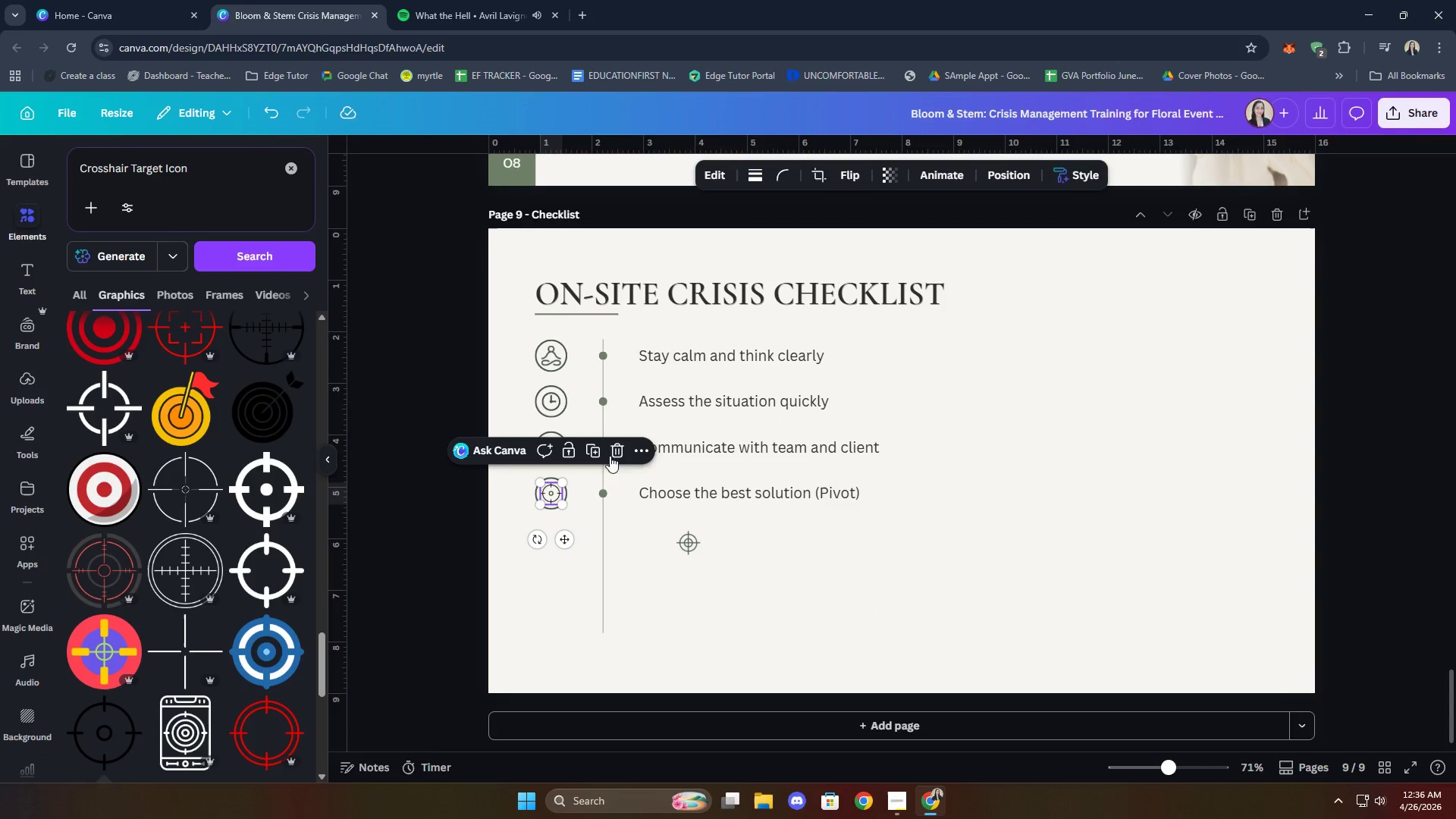 
left_click([617, 448])
 